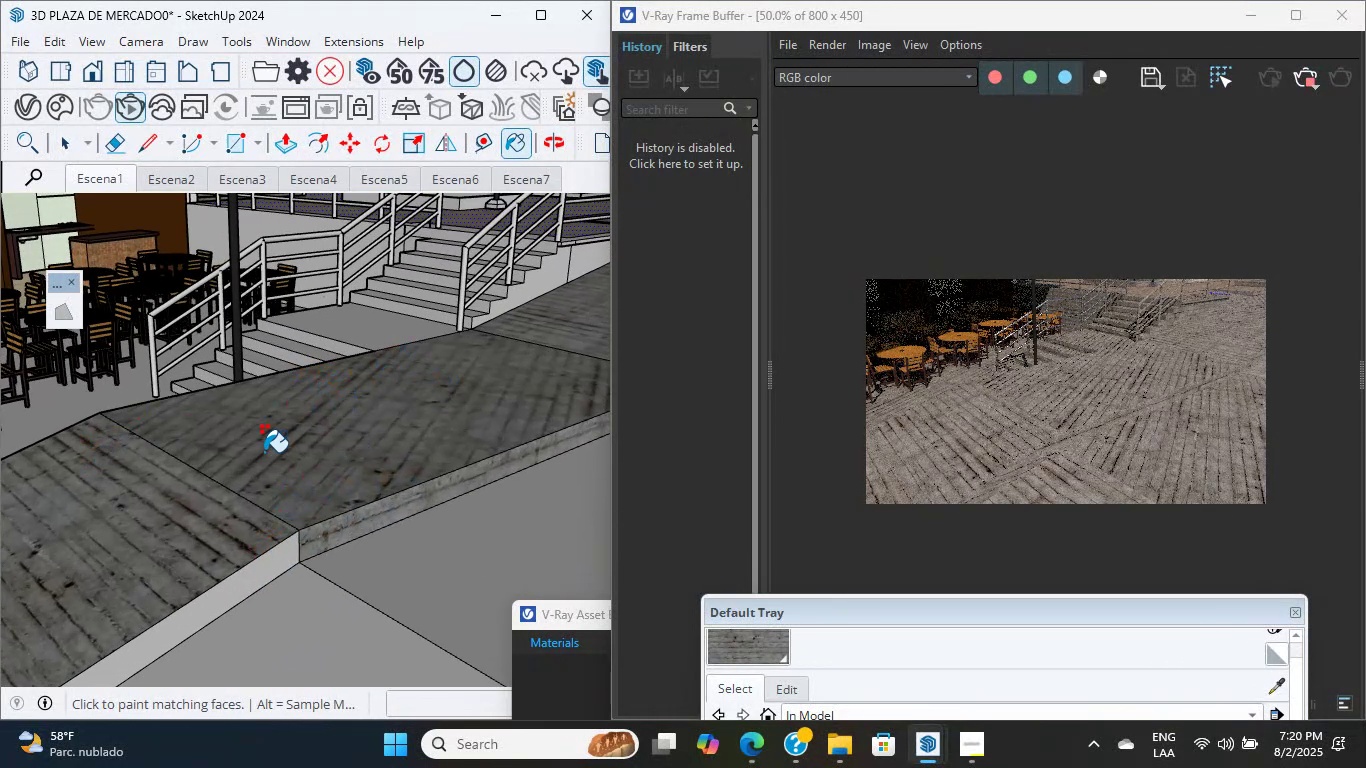 
hold_key(key=ShiftLeft, duration=0.47)
 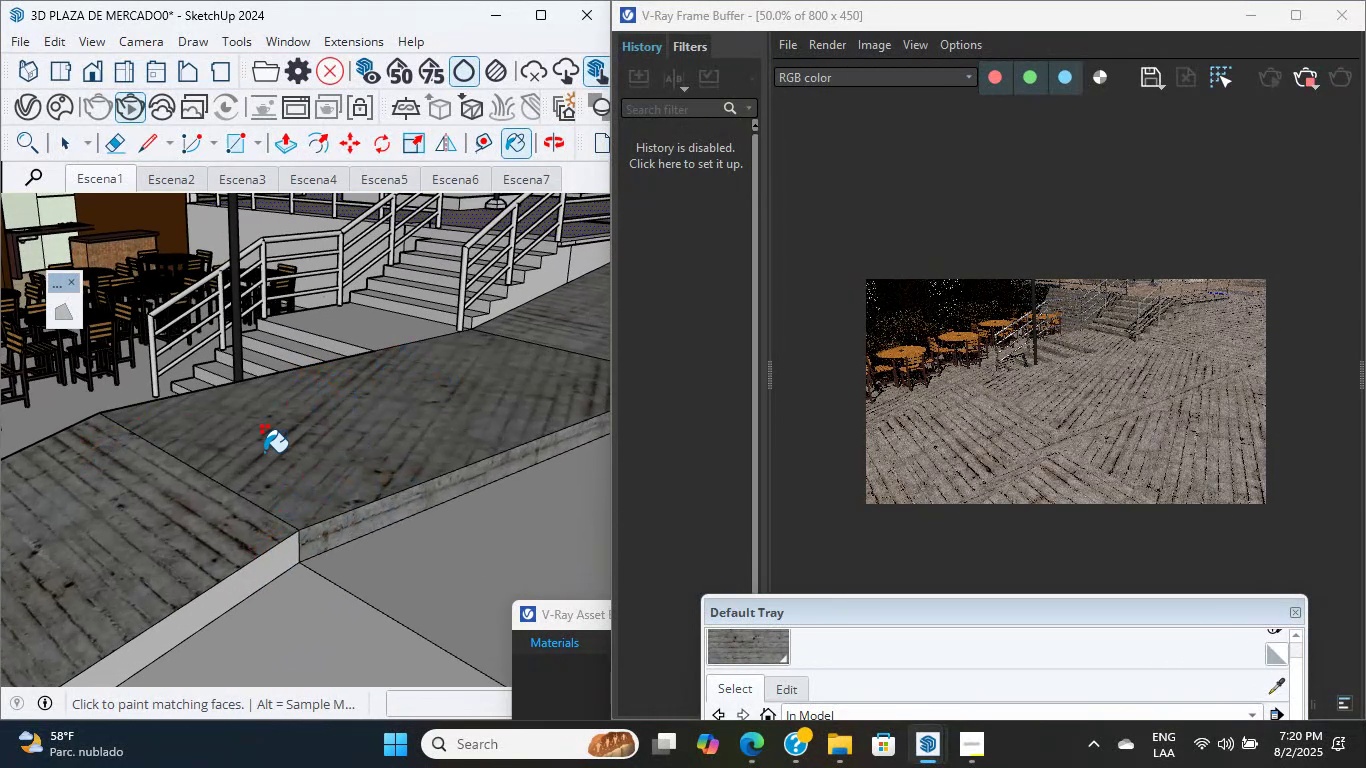 
scroll: coordinate [210, 543], scroll_direction: down, amount: 16.0
 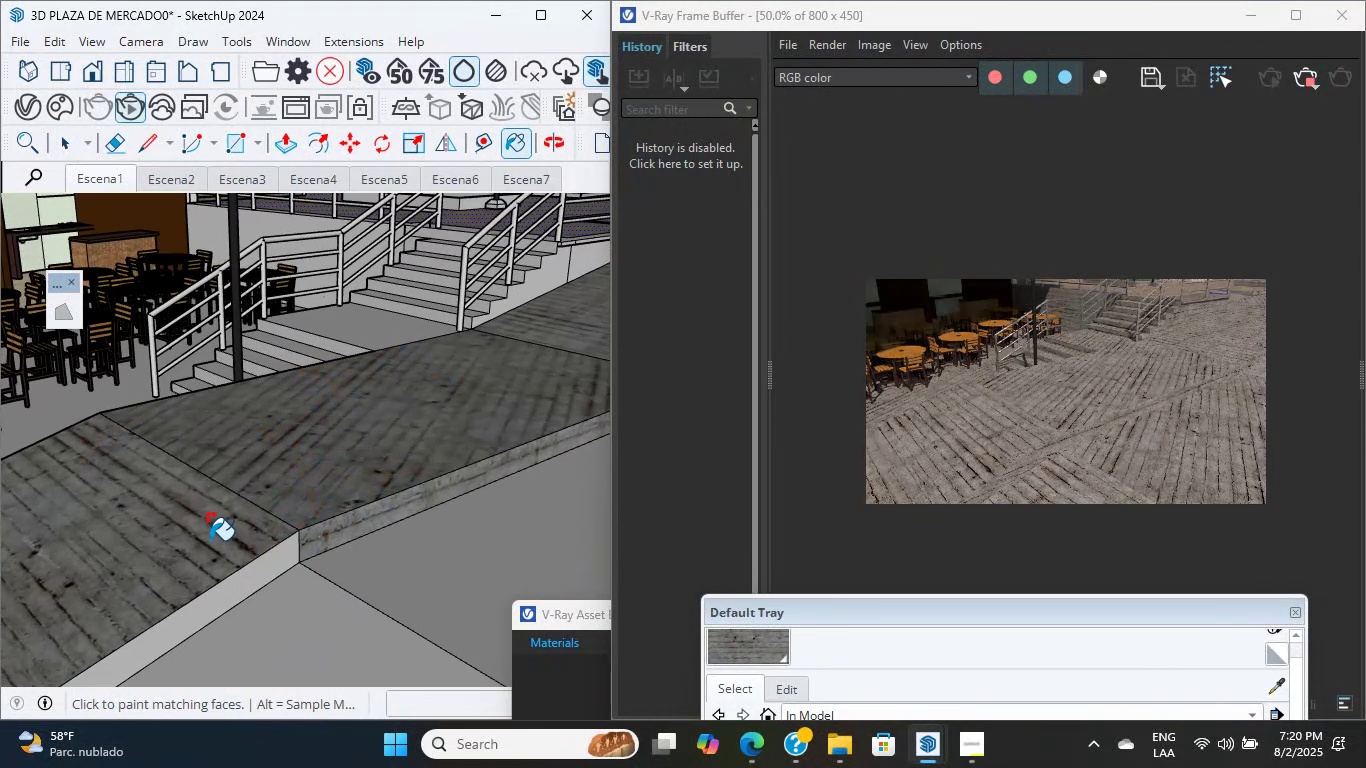 
hold_key(key=ShiftLeft, duration=0.62)
 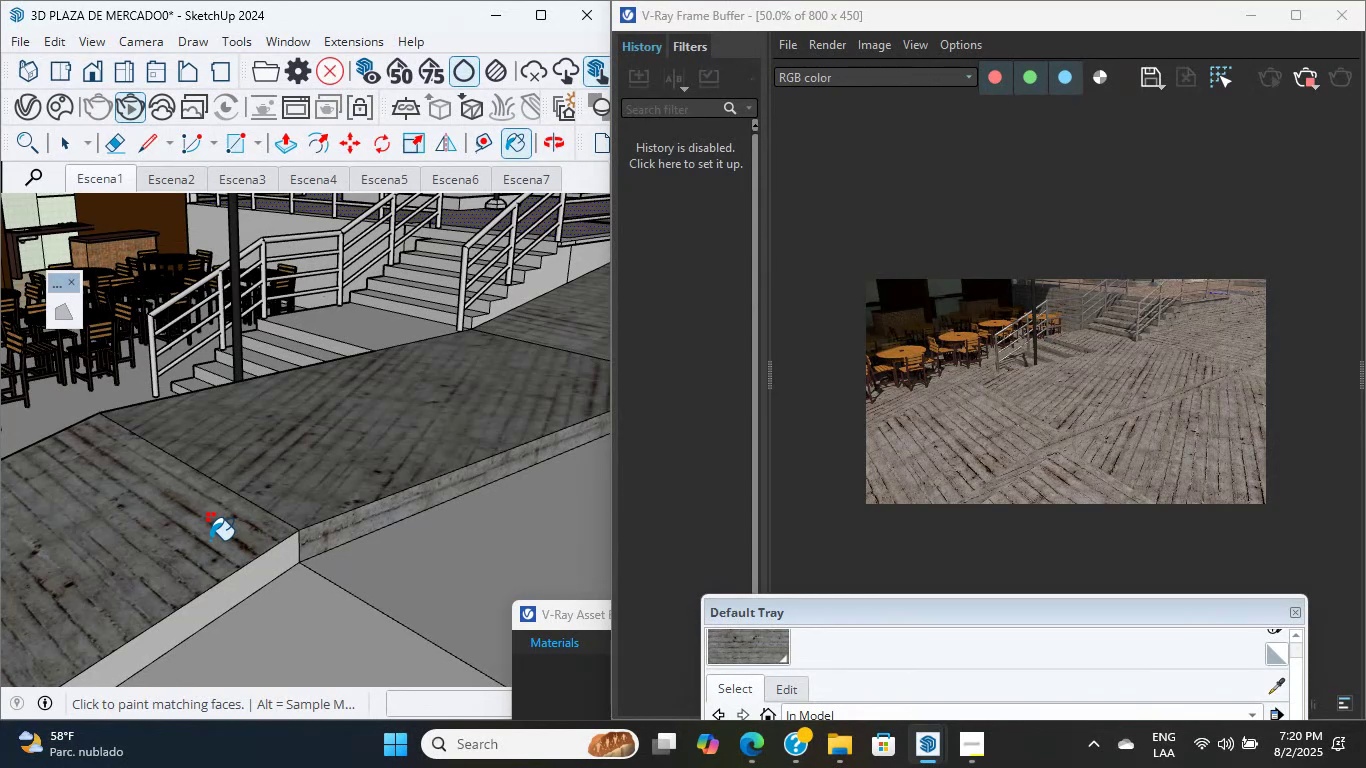 
wait(5.39)
 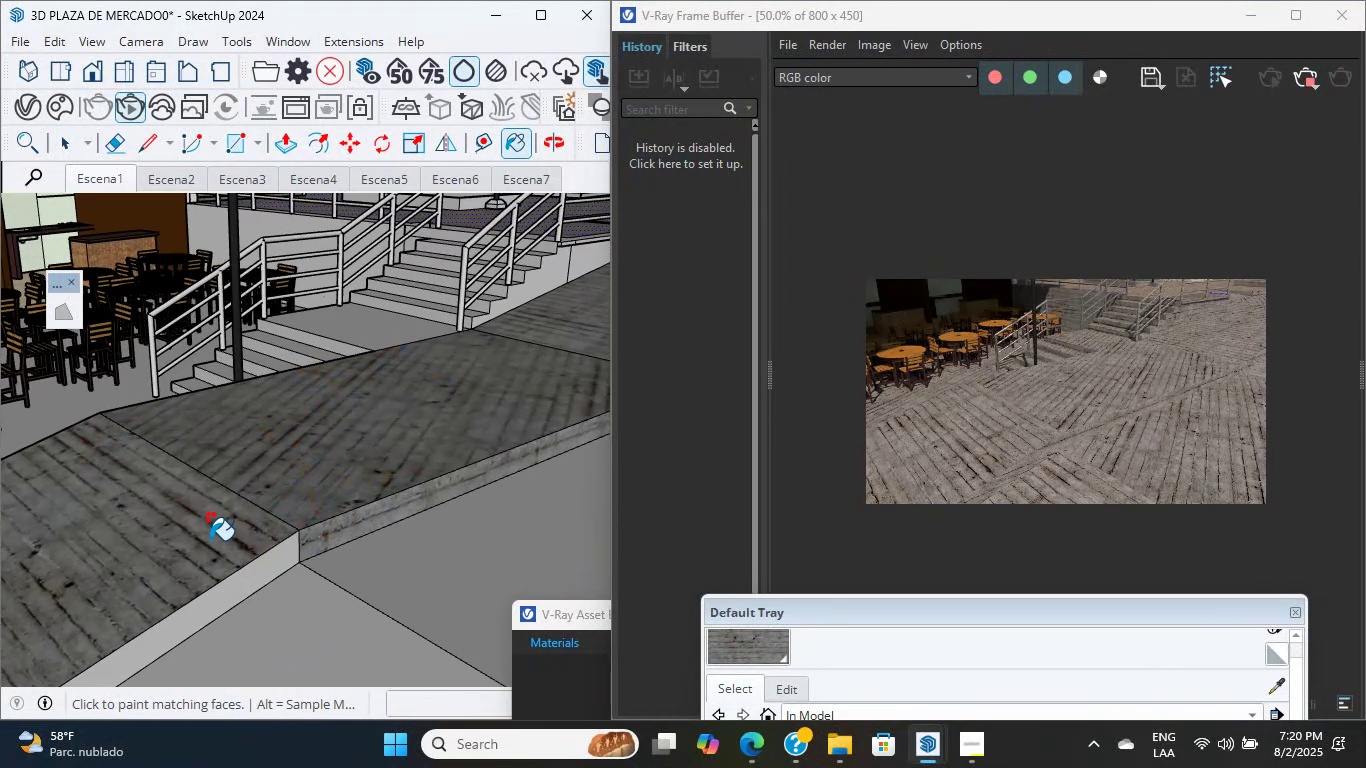 
scroll: coordinate [246, 609], scroll_direction: none, amount: 0.0
 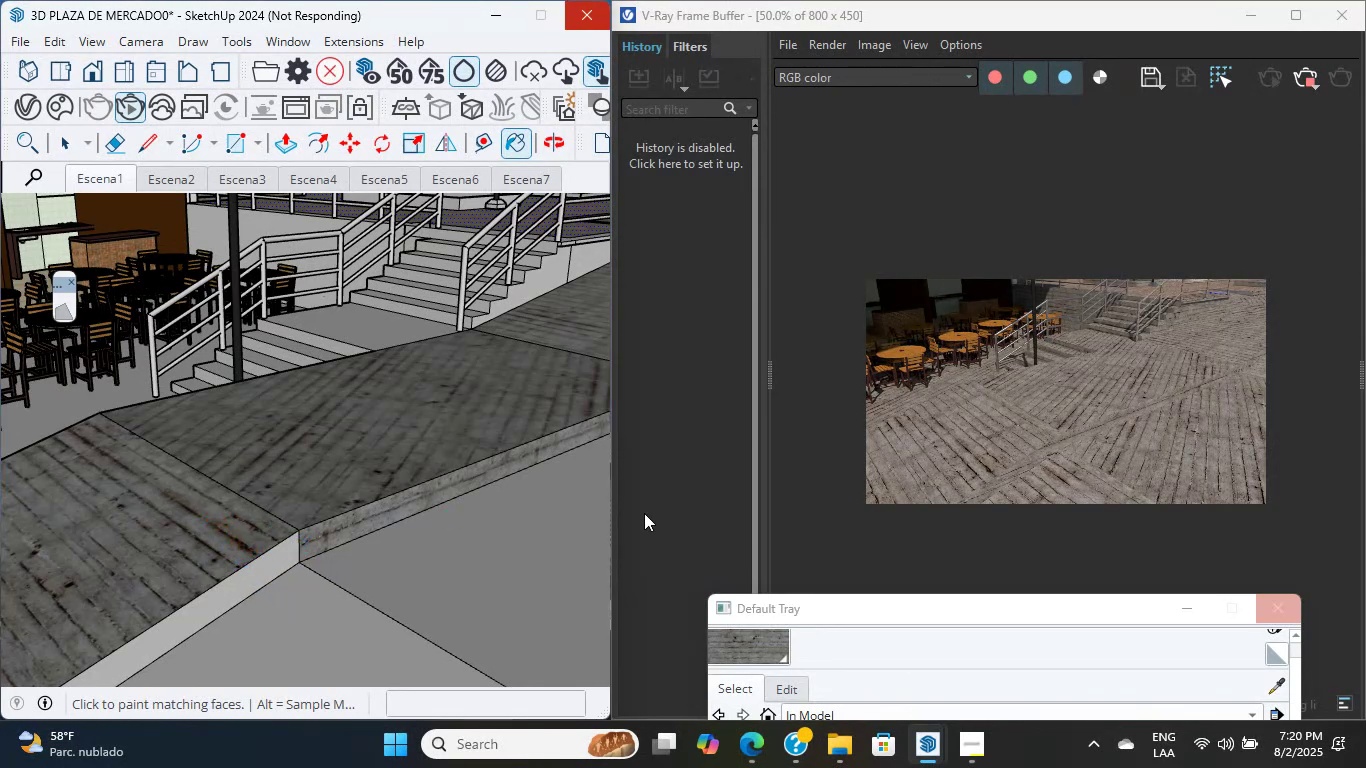 
left_click([990, 746])
 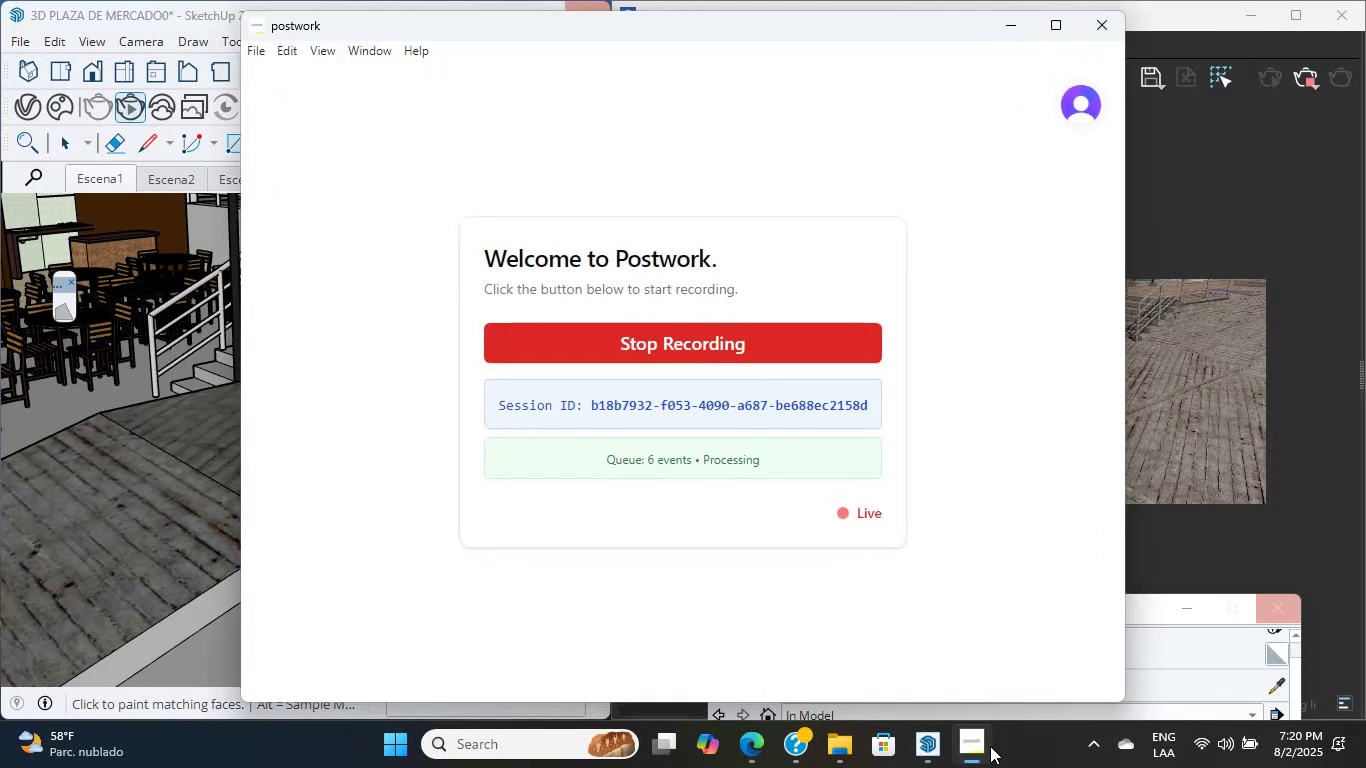 
left_click([990, 746])
 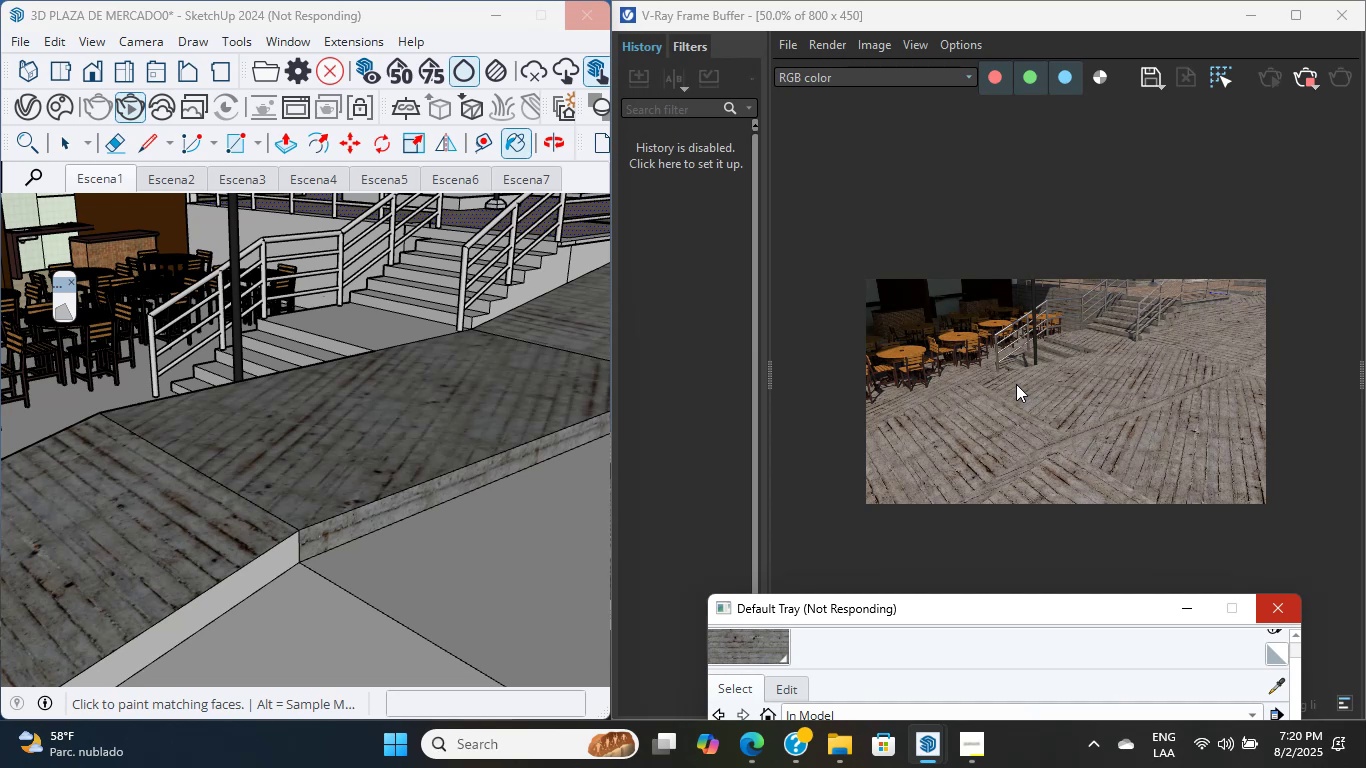 
wait(19.48)
 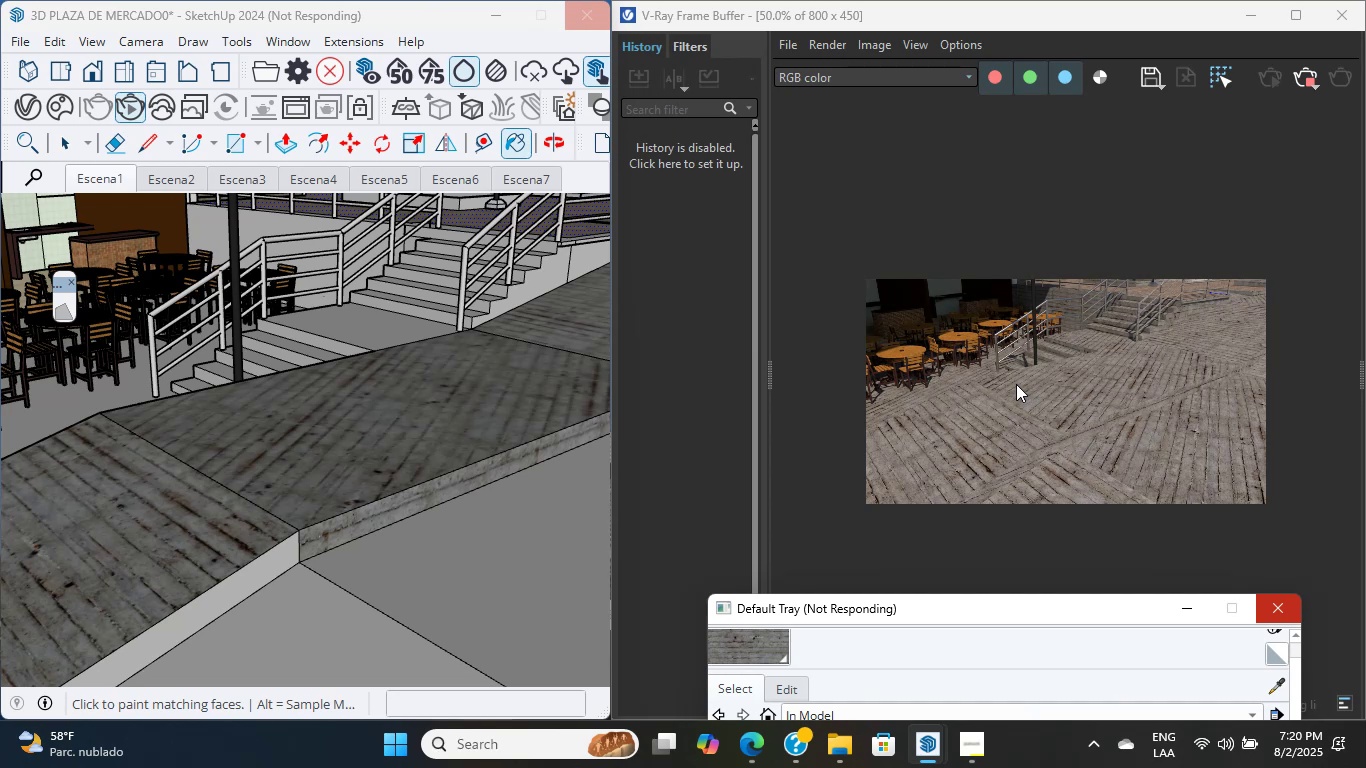 
key(Control+Z)
 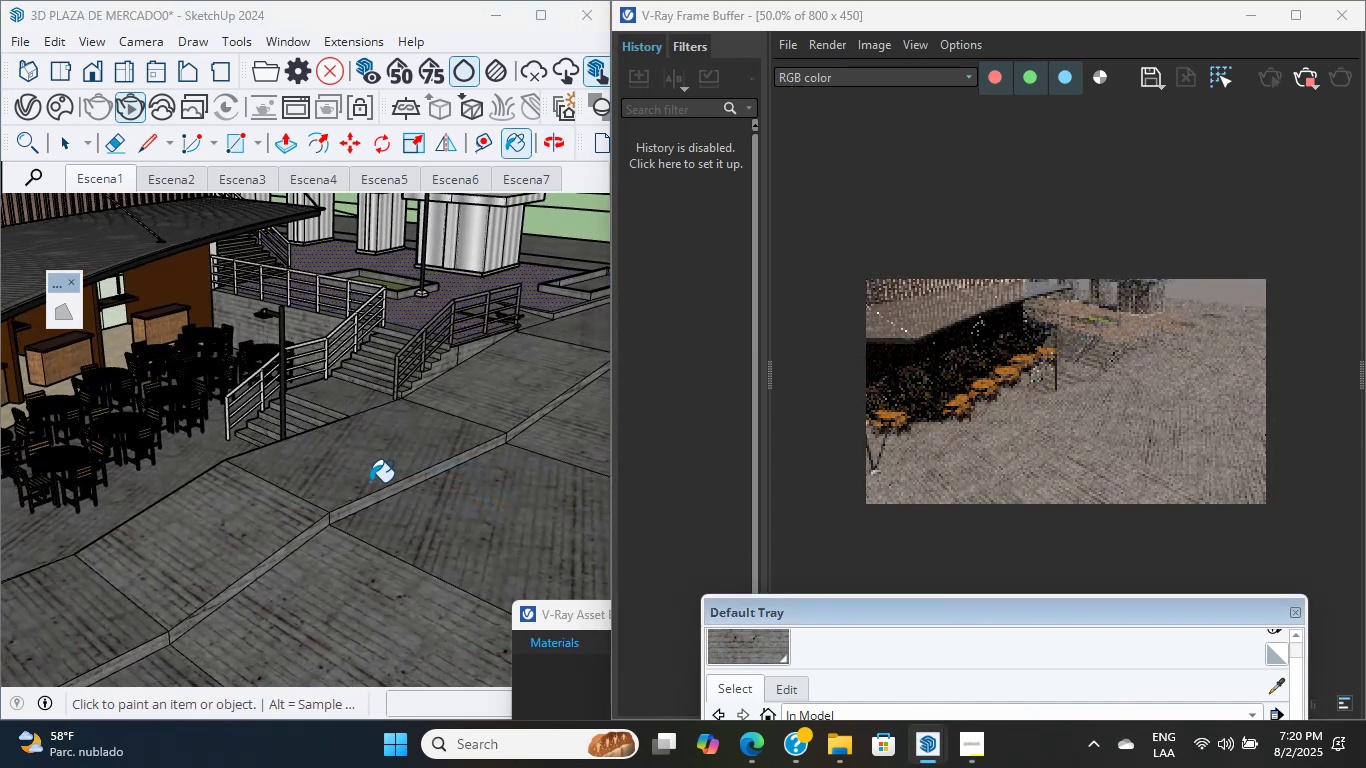 
scroll: coordinate [344, 530], scroll_direction: up, amount: 1.0
 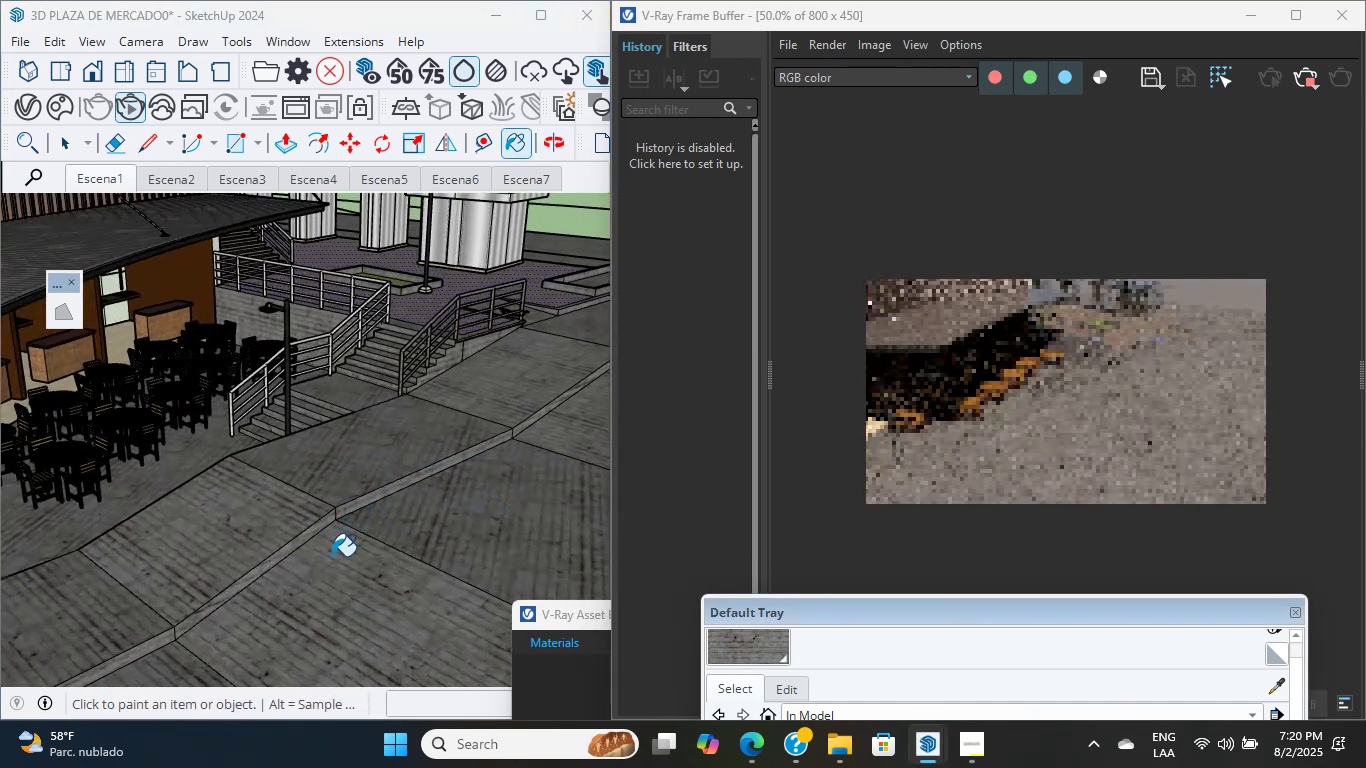 
key(Control+Z)
 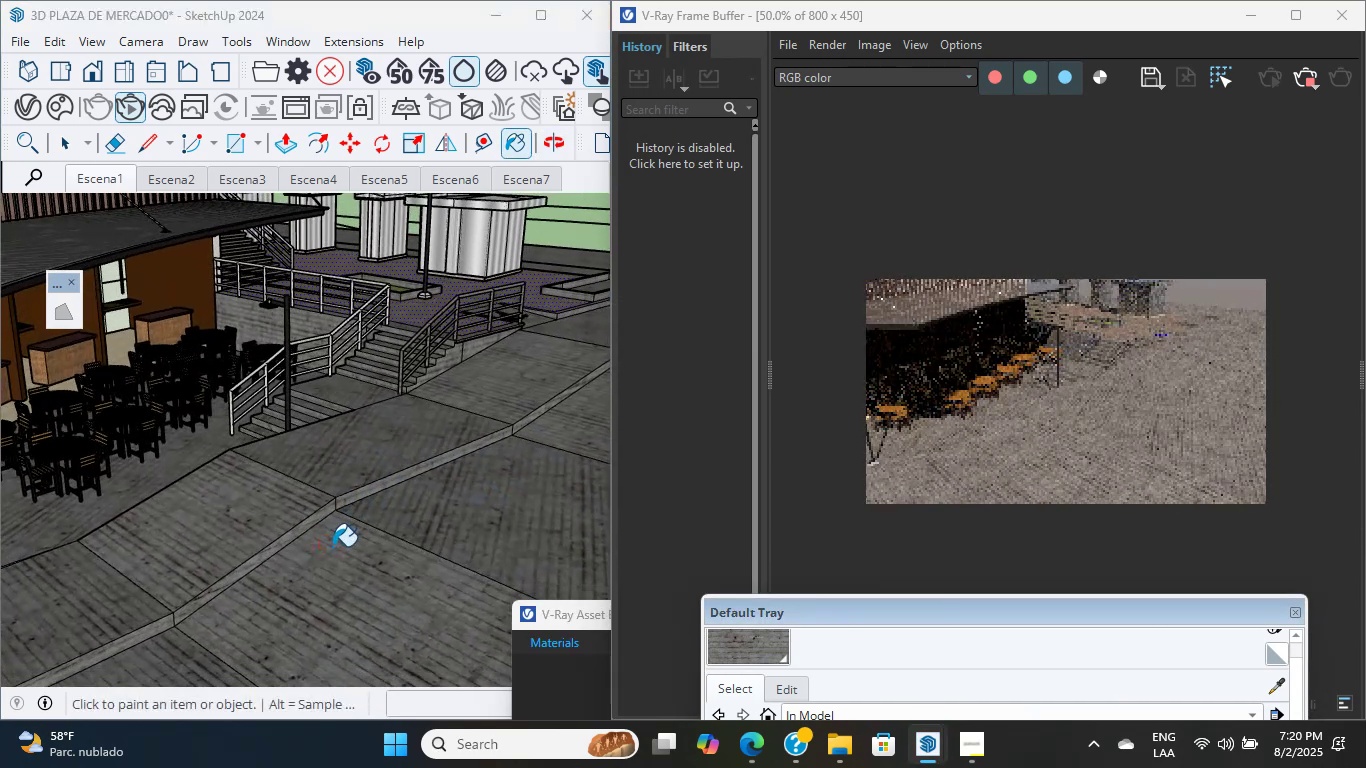 
key(Control+Z)
 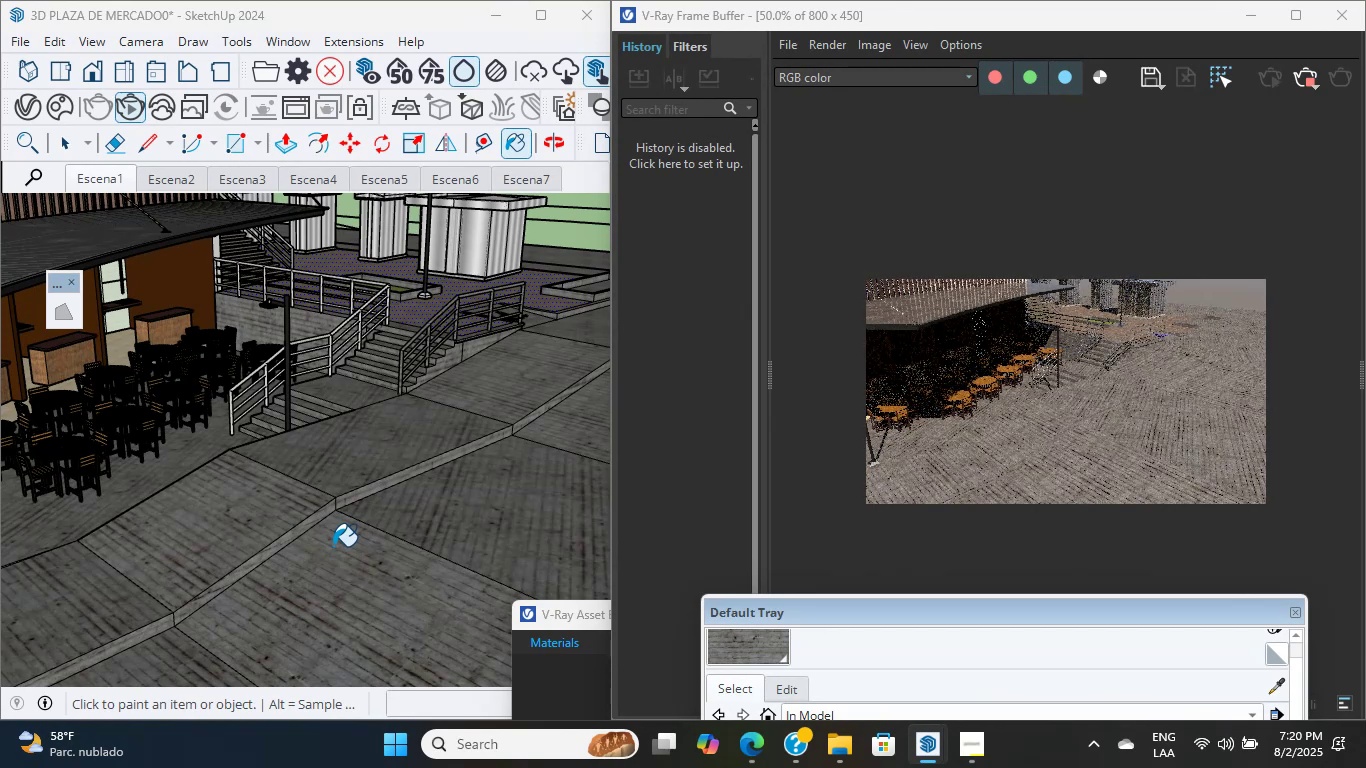 
key(Control+Z)
 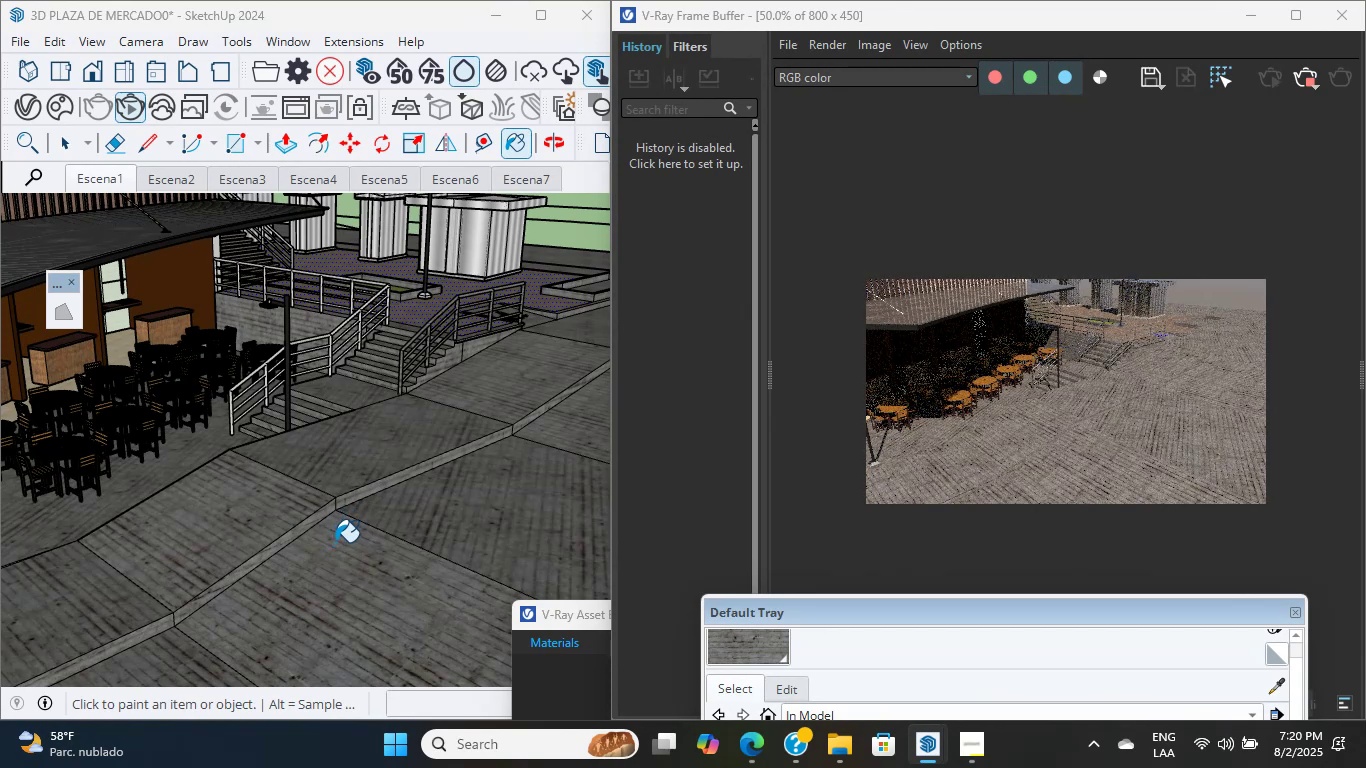 
scroll: coordinate [377, 469], scroll_direction: up, amount: 8.0
 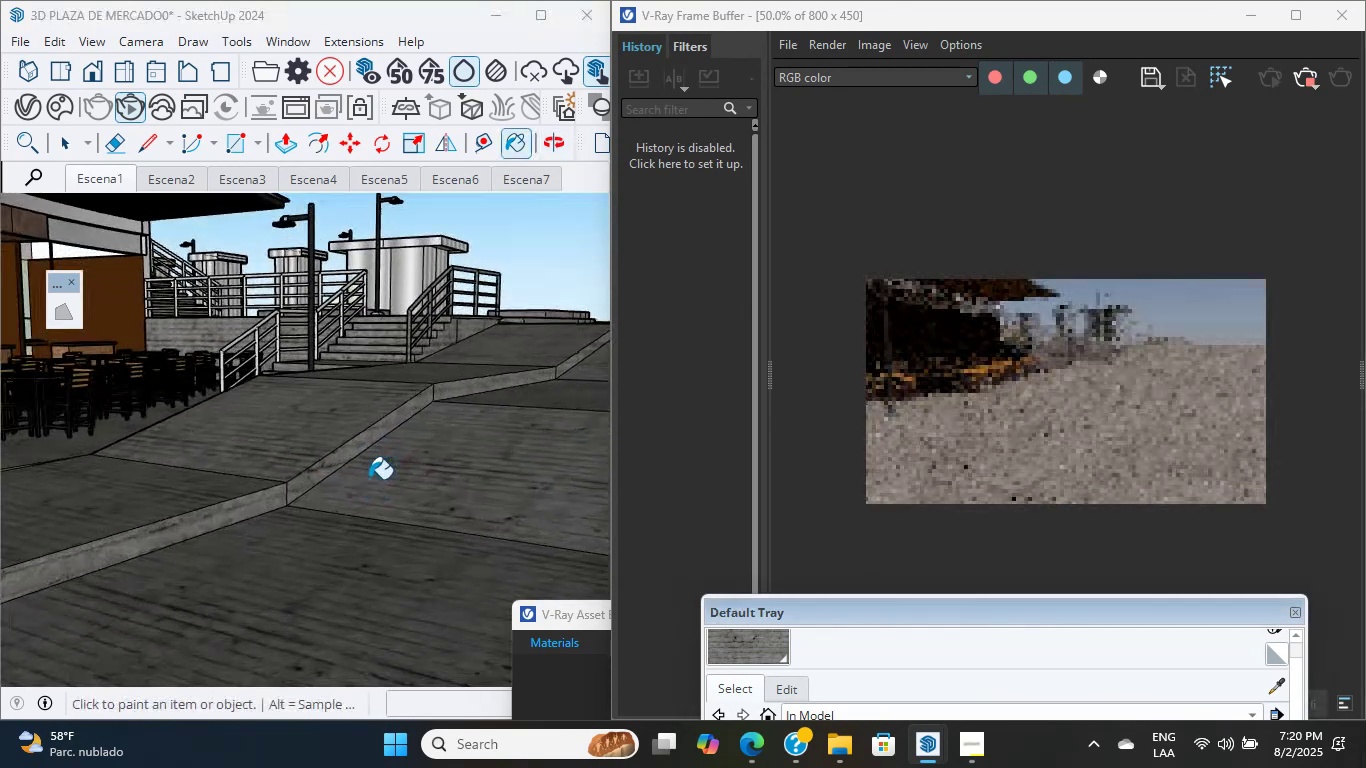 
key(Control+Z)
 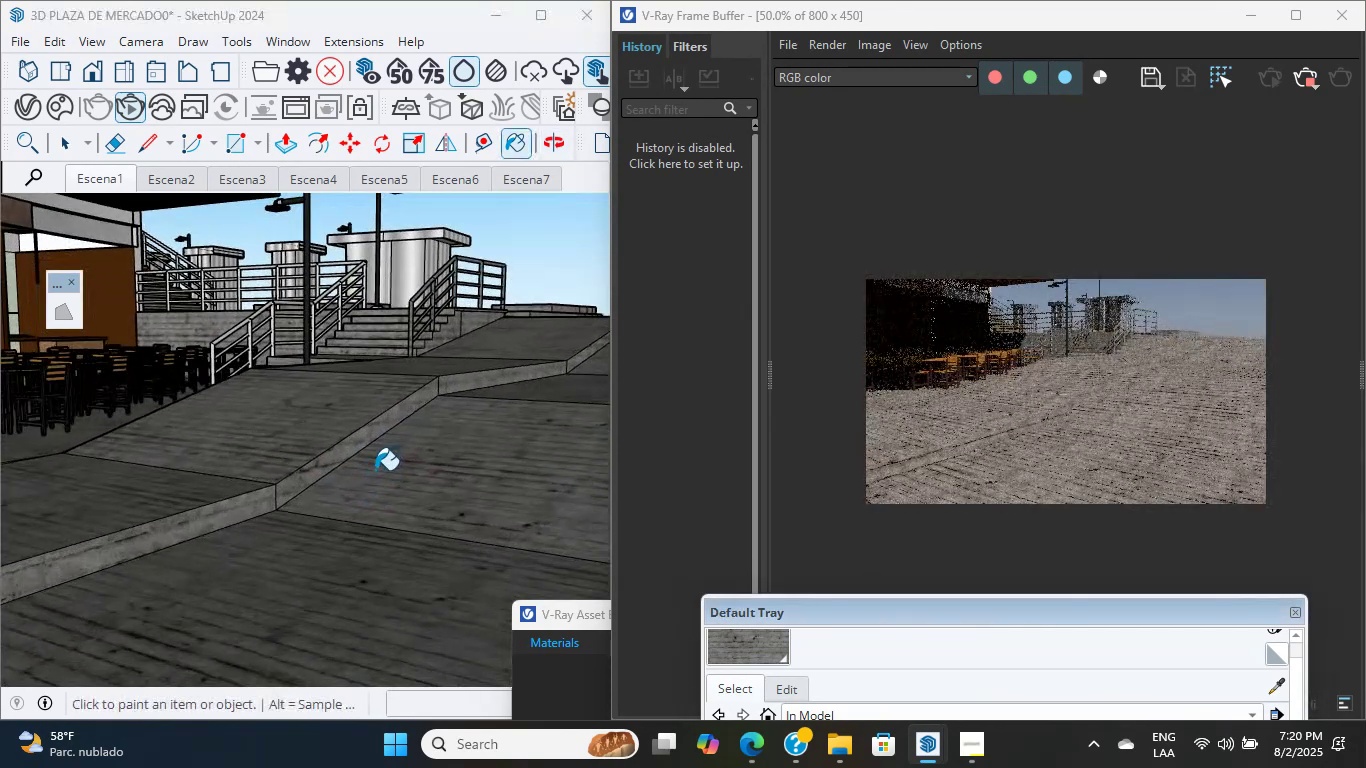 
key(Control+Z)
 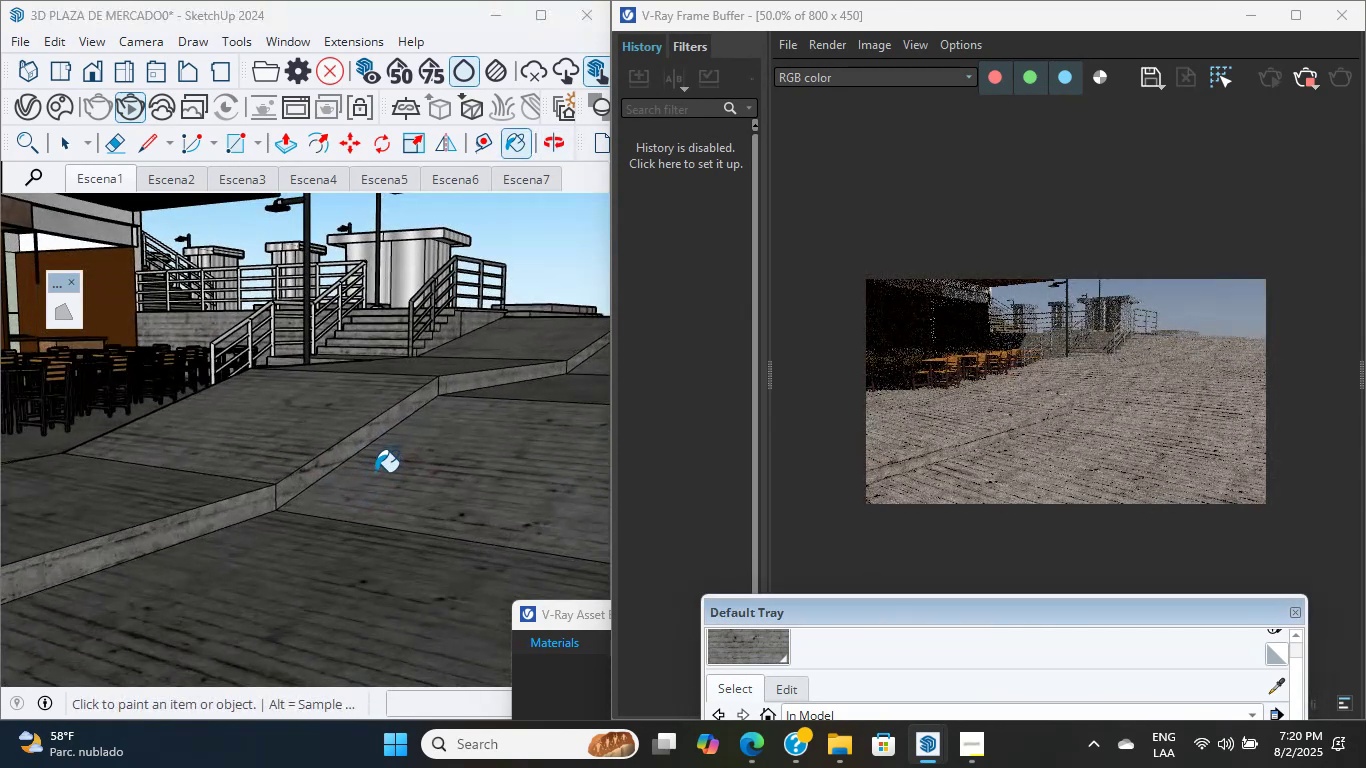 
key(Control+Z)
 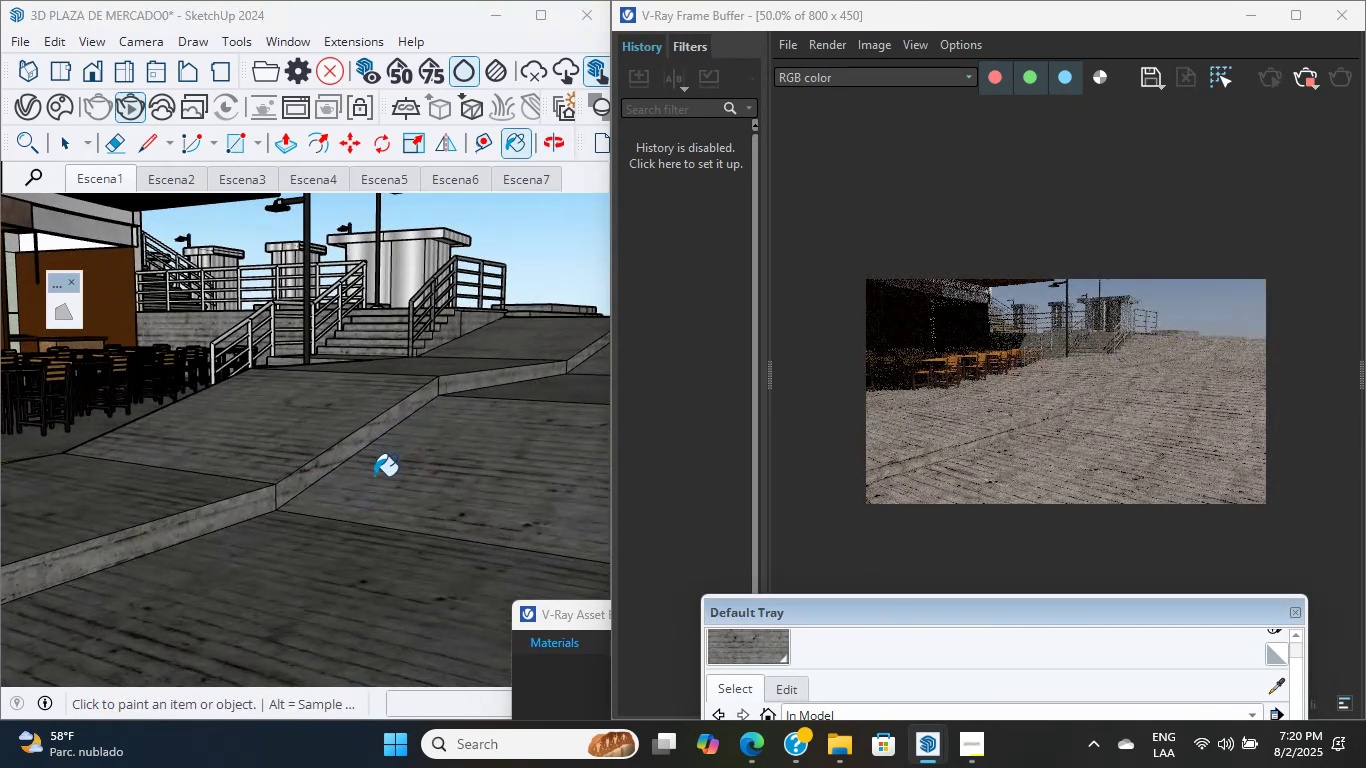 
scroll: coordinate [448, 485], scroll_direction: up, amount: 4.0
 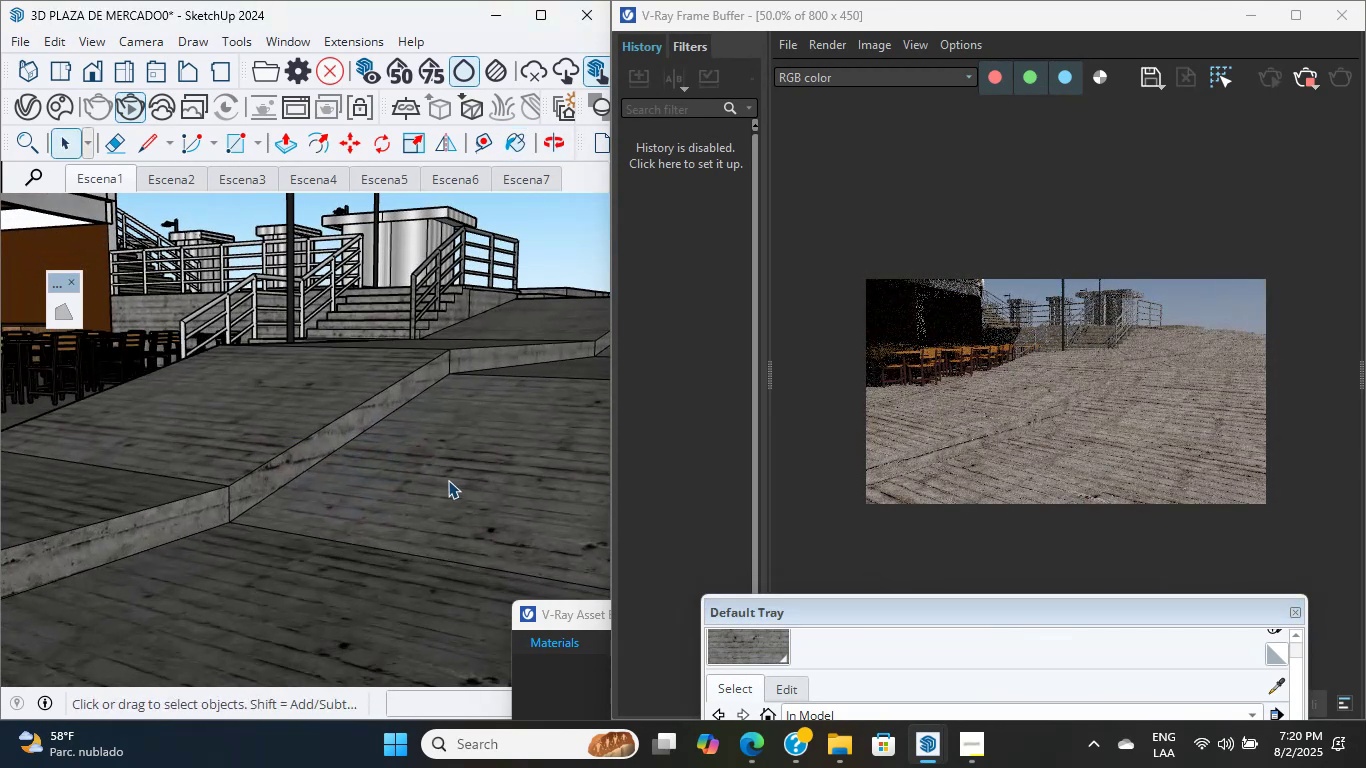 
left_click([448, 478])
 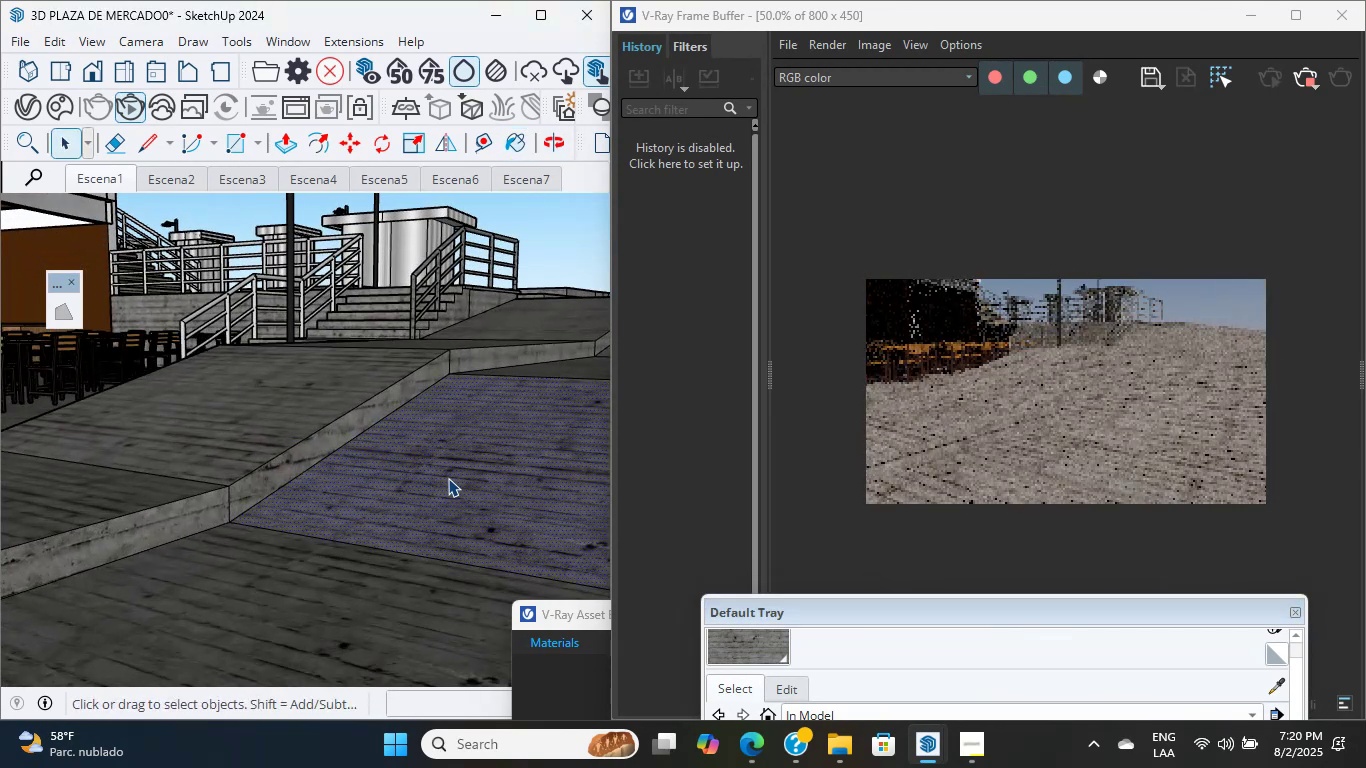 
scroll: coordinate [422, 499], scroll_direction: down, amount: 4.0
 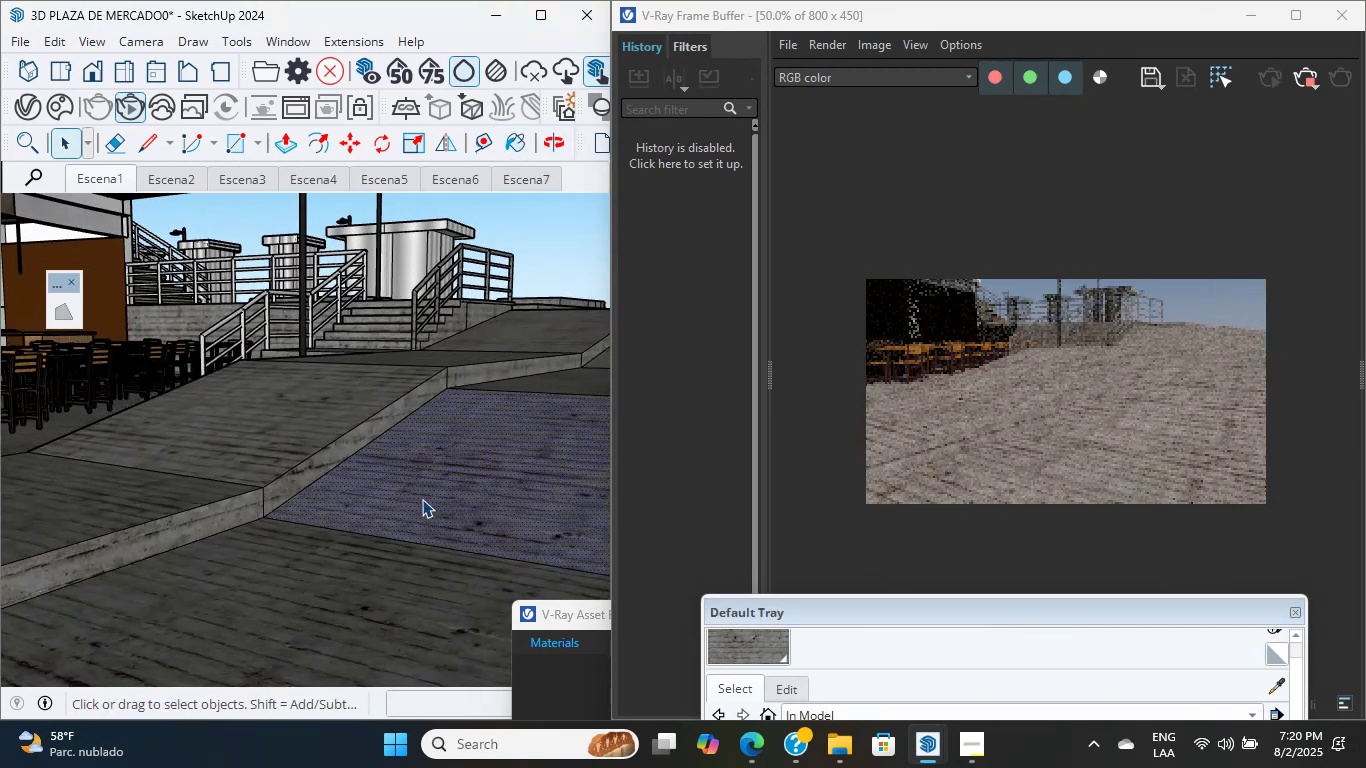 
key(Control+Z)
 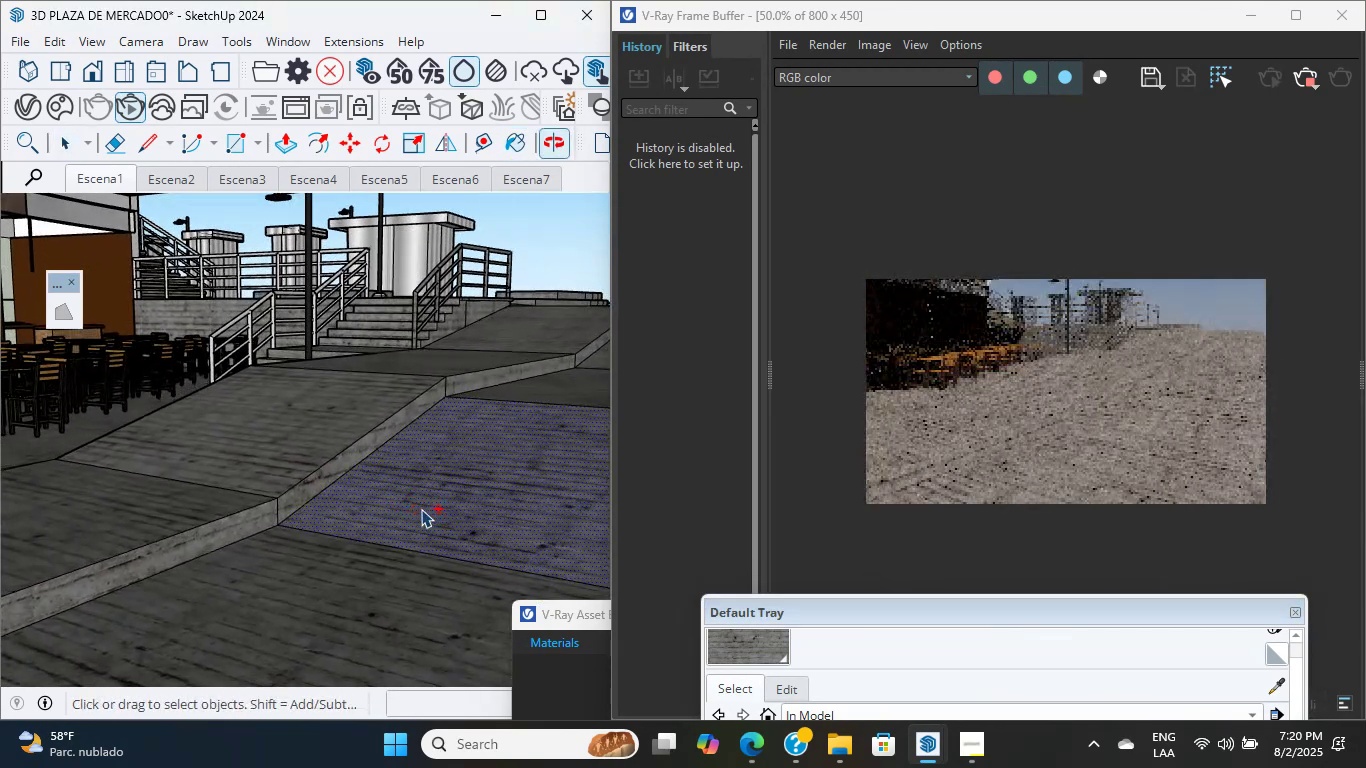 
key(Control+Z)
 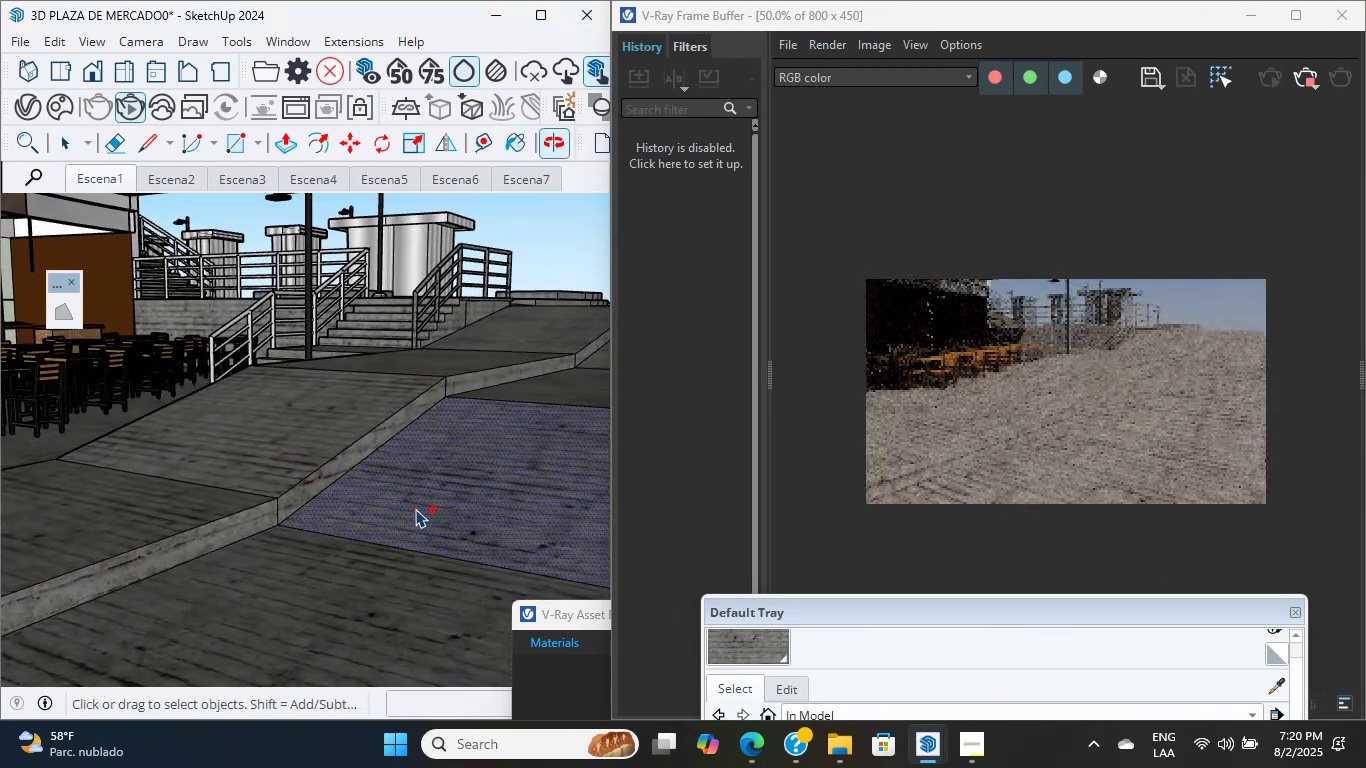 
key(Control+Z)
 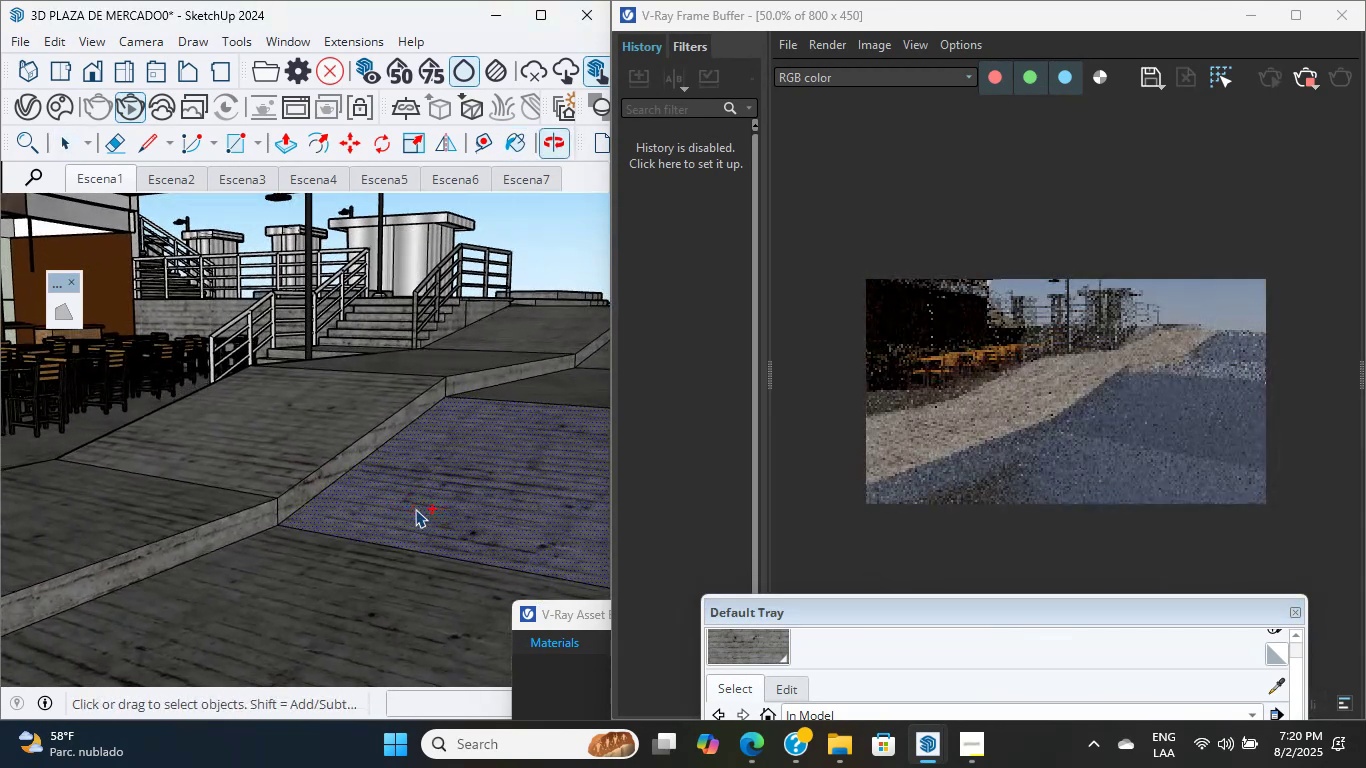 
scroll: coordinate [391, 526], scroll_direction: down, amount: 5.0
 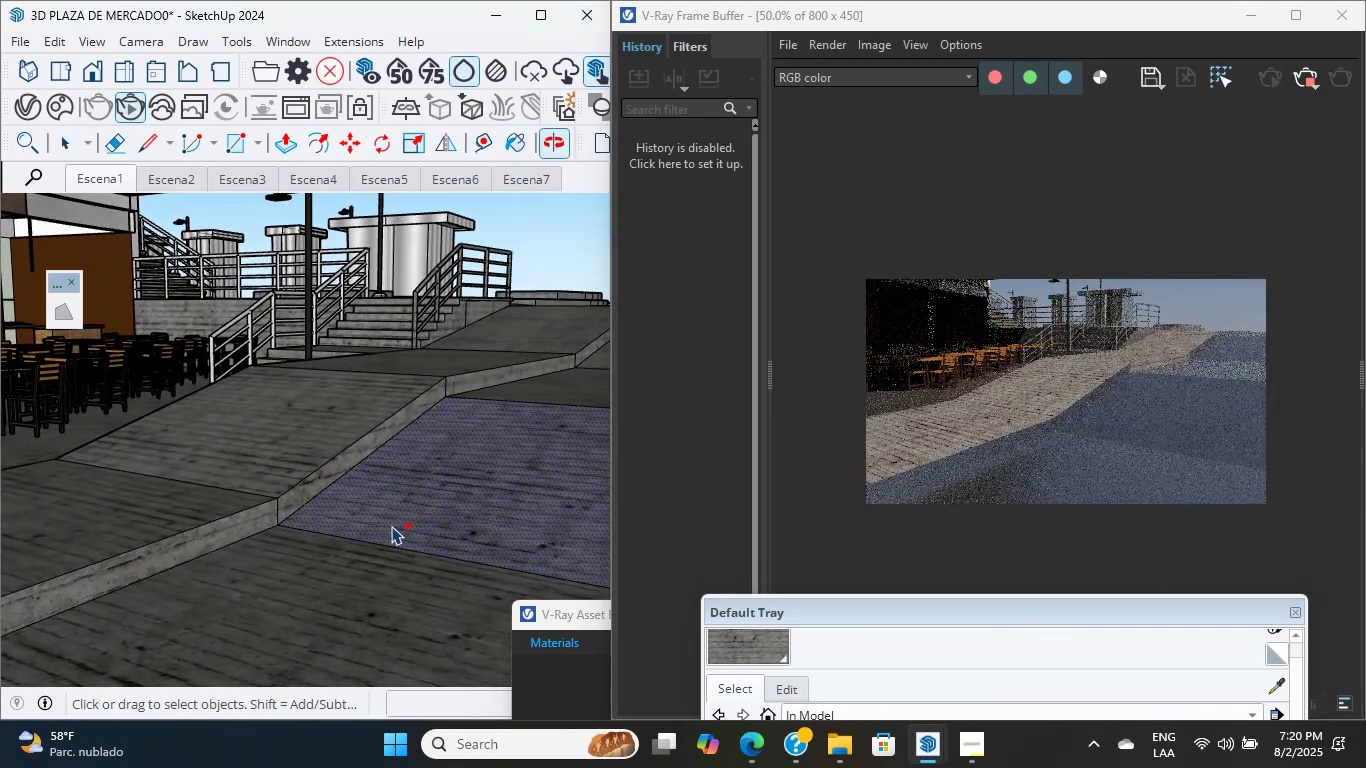 
key(Control+Z)
 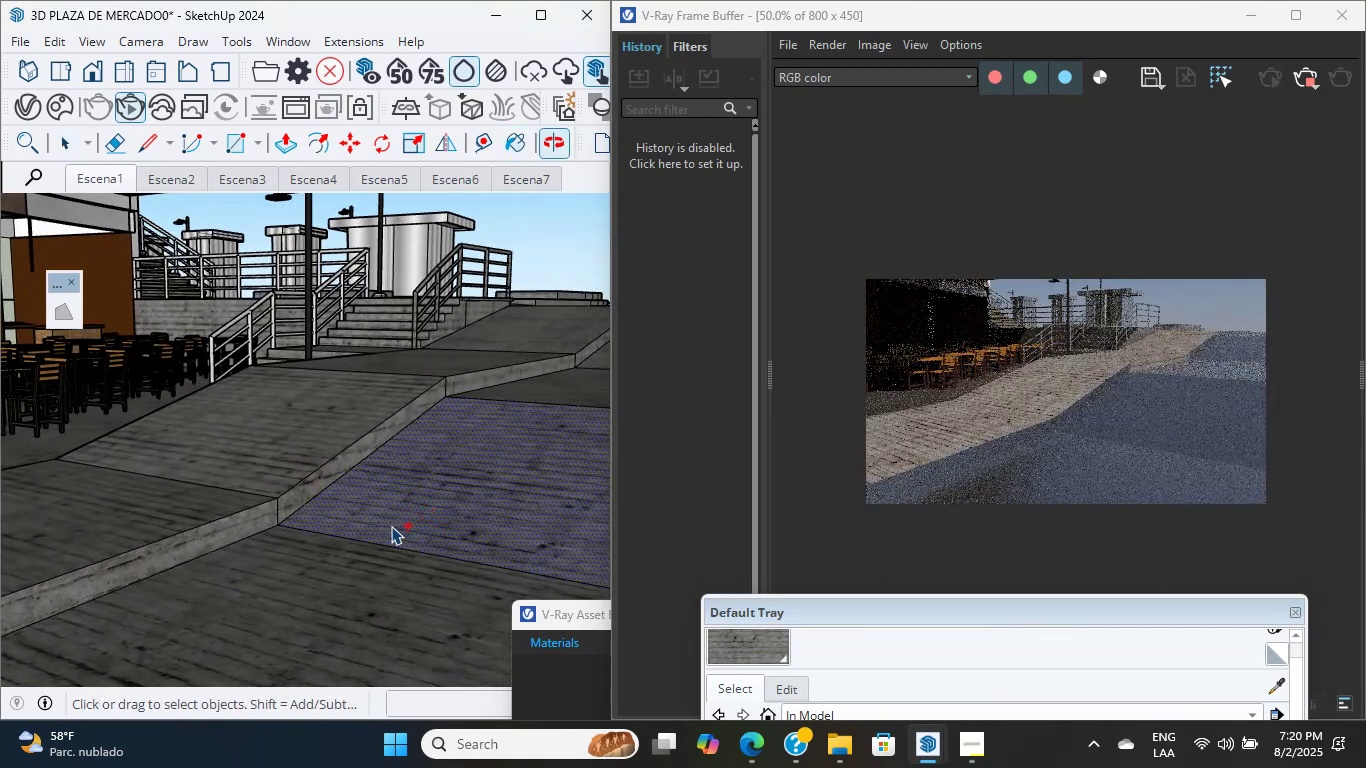 
scroll: coordinate [450, 541], scroll_direction: down, amount: 16.0
 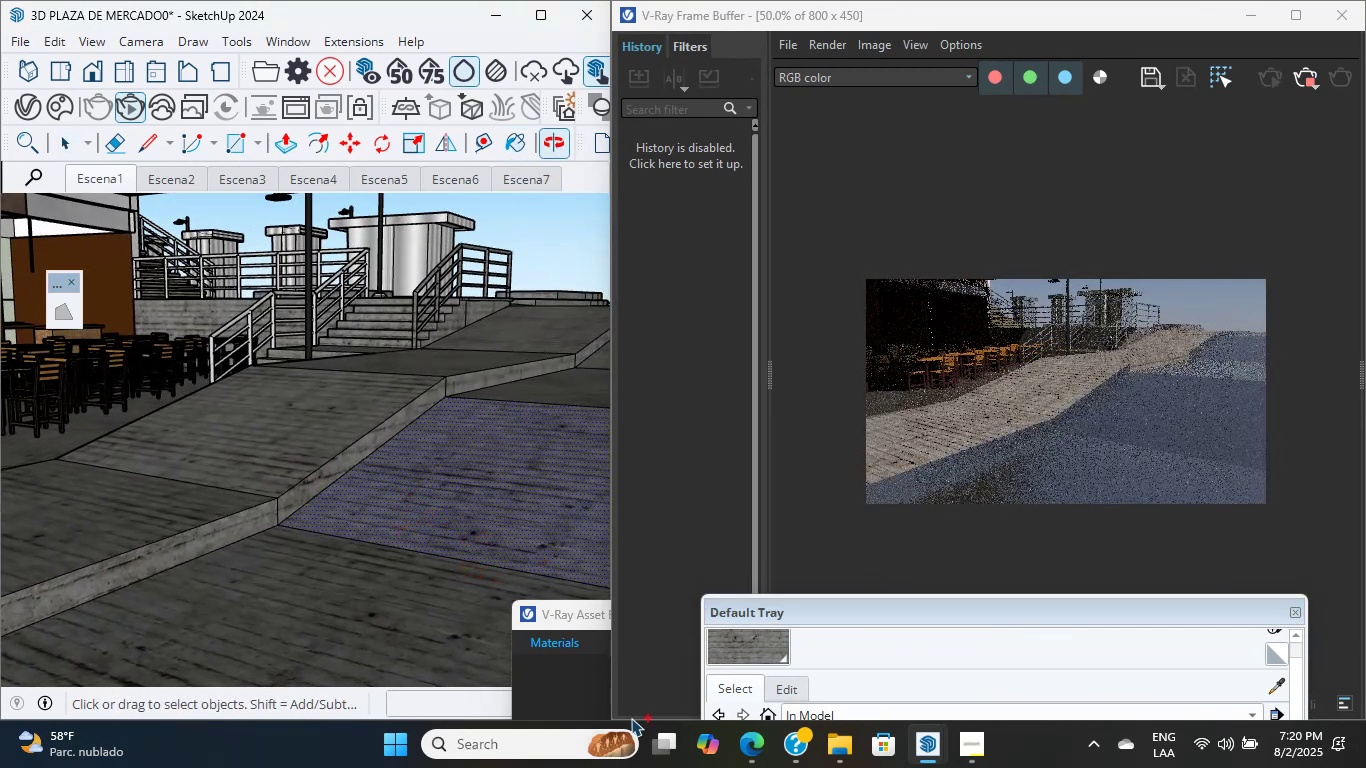 
key(Escape)
 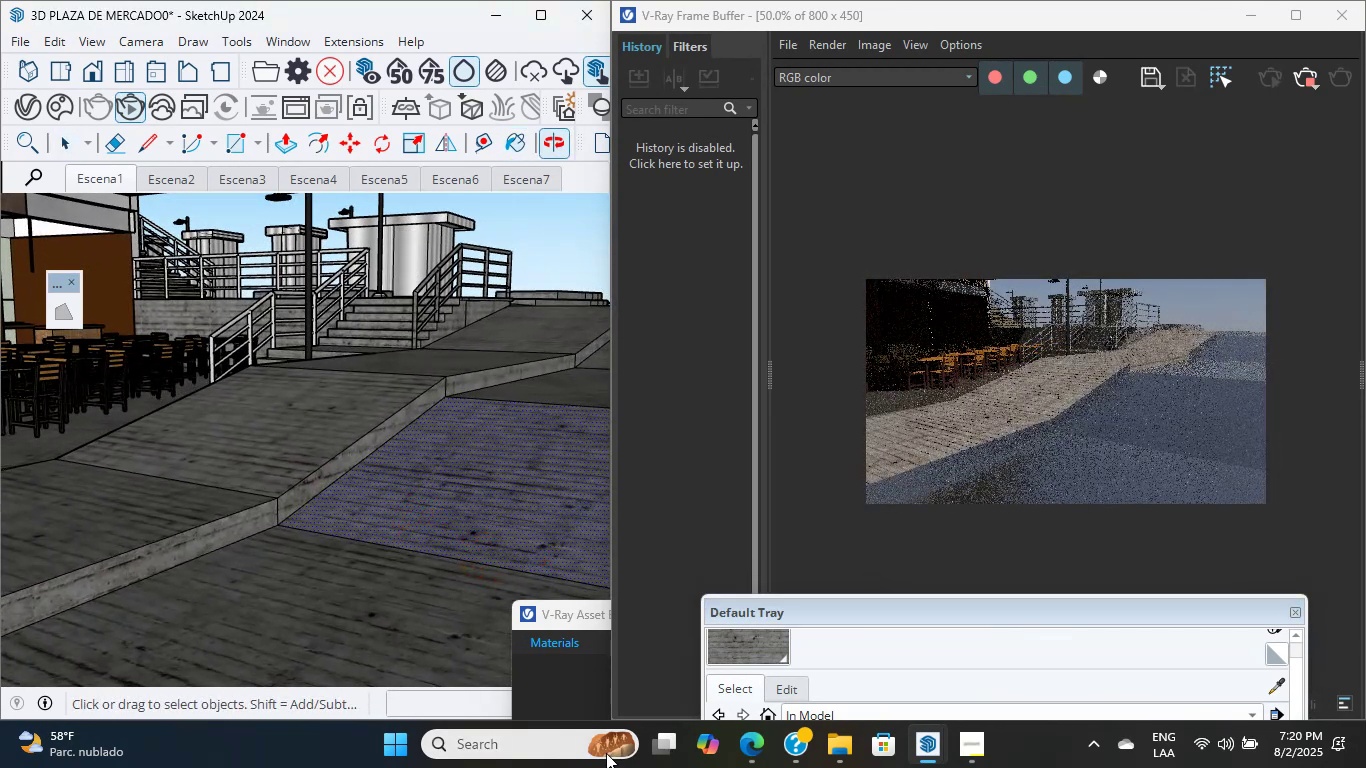 
left_click_drag(start_coordinate=[566, 608], to_coordinate=[587, 479])
 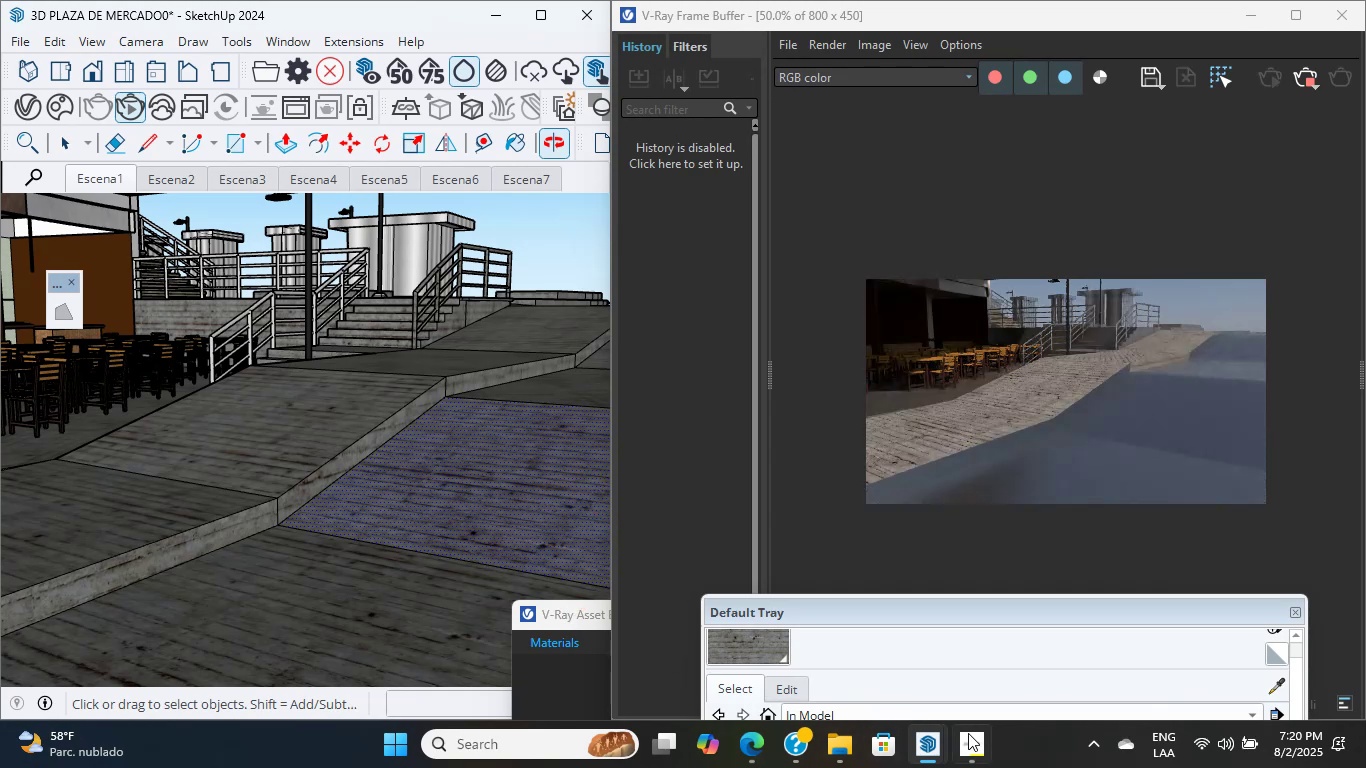 
left_click([974, 735])
 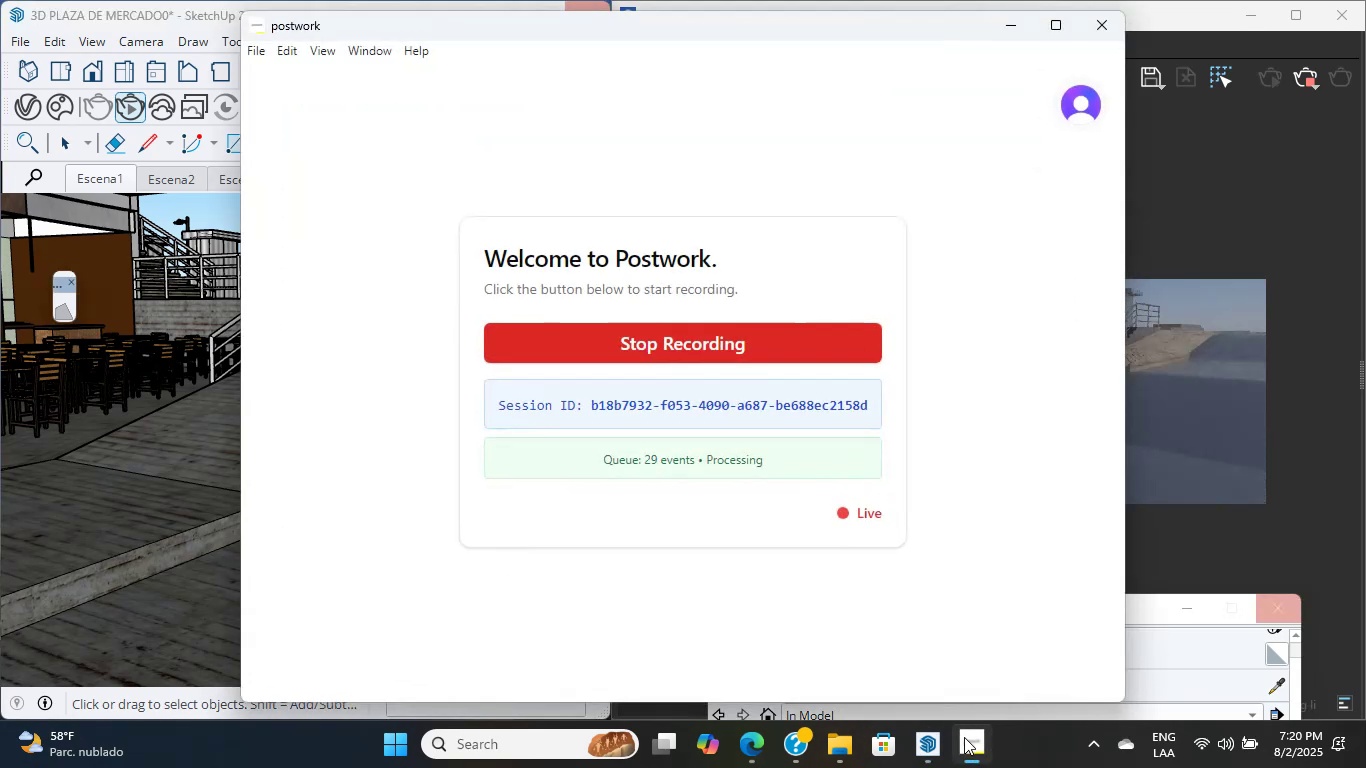 
double_click([964, 737])
 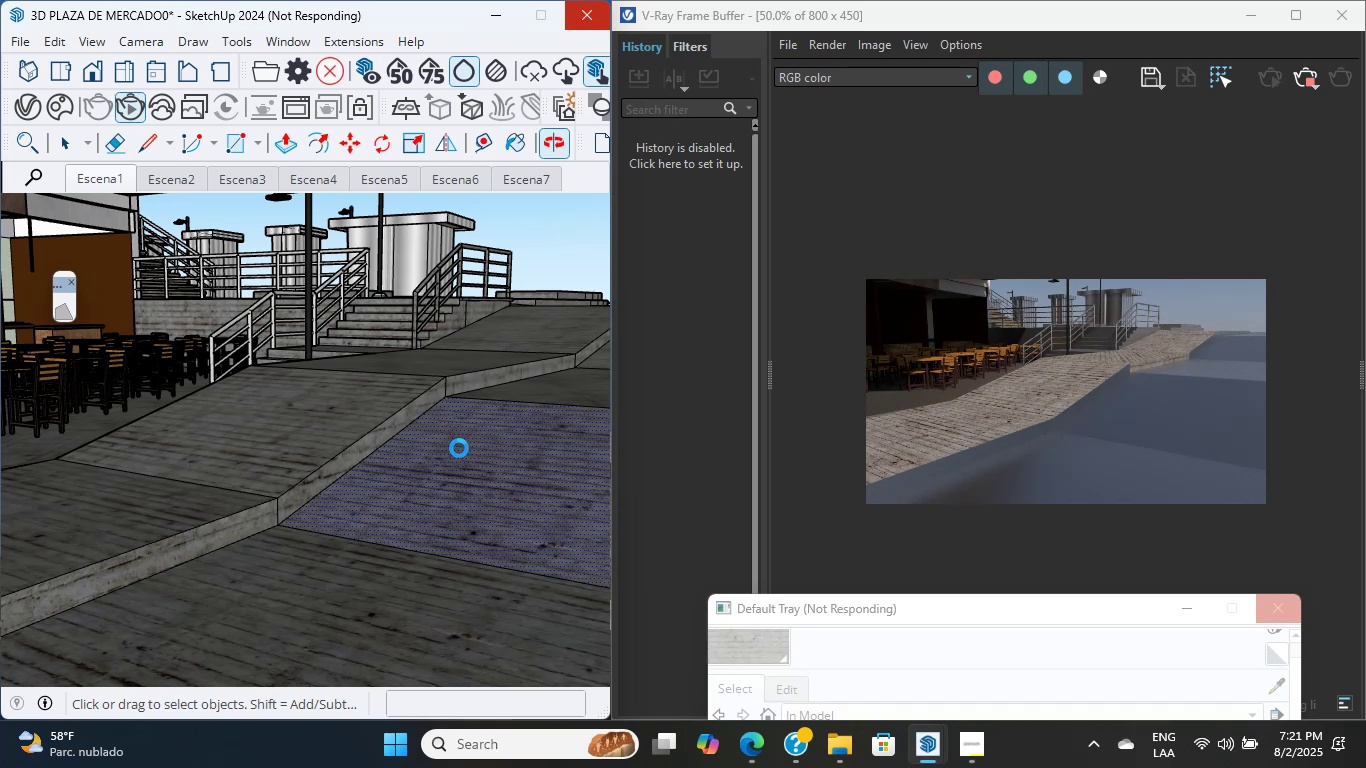 
wait(27.68)
 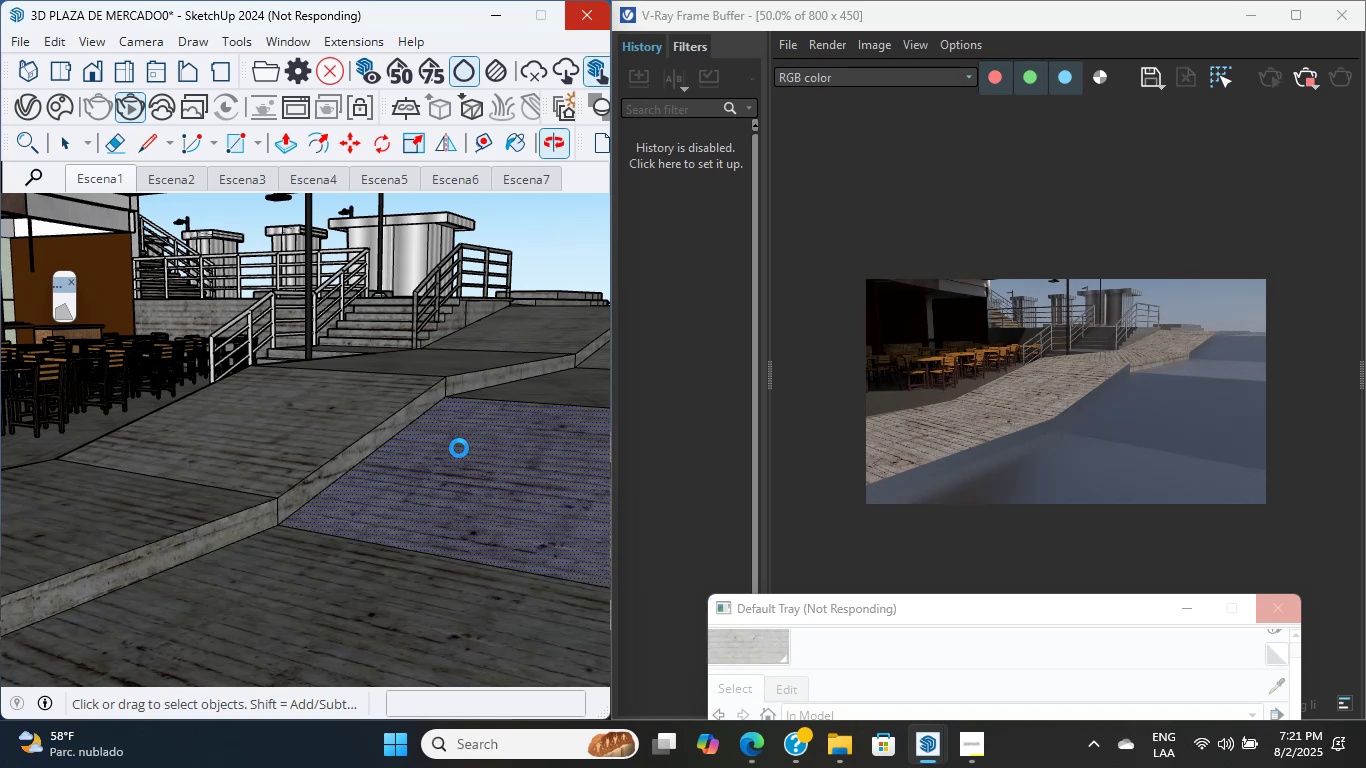 
scroll: coordinate [379, 533], scroll_direction: down, amount: 11.0
 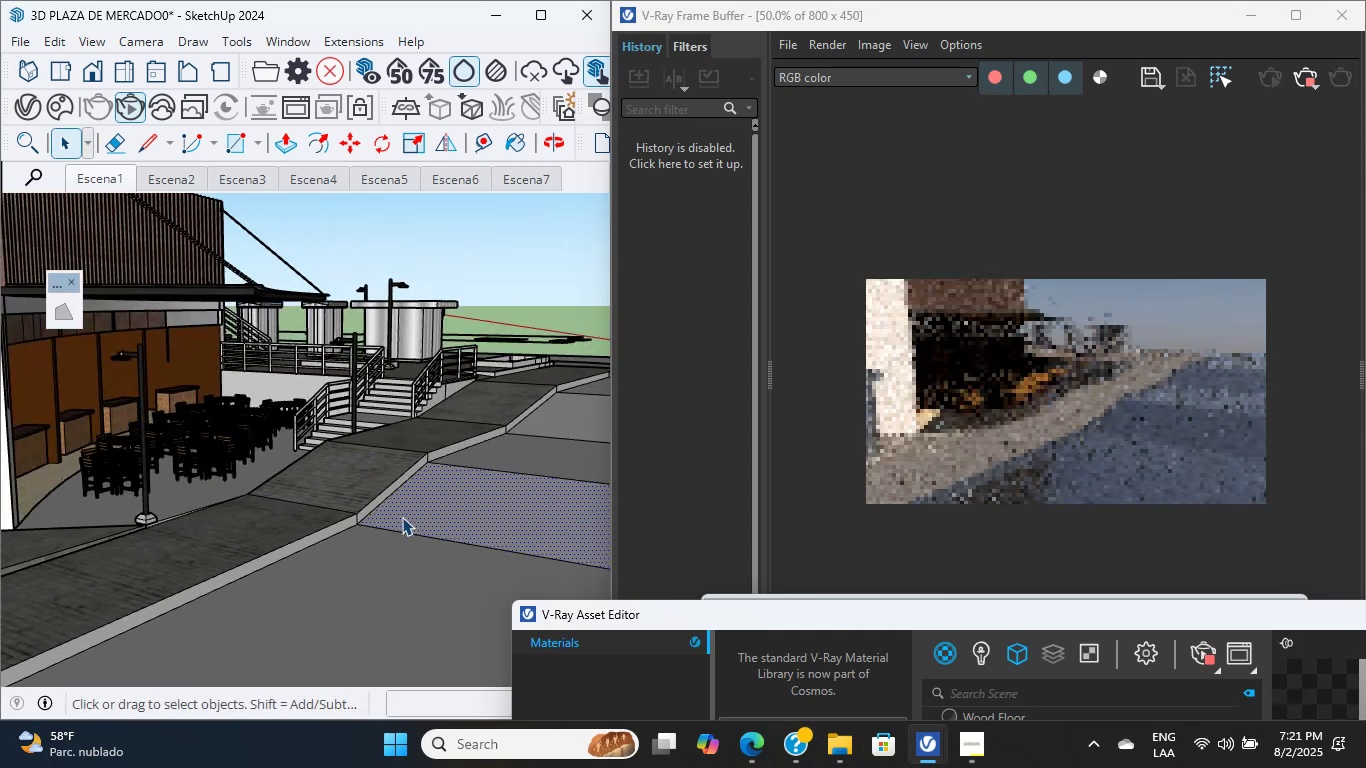 
key(Shift+ShiftLeft)
 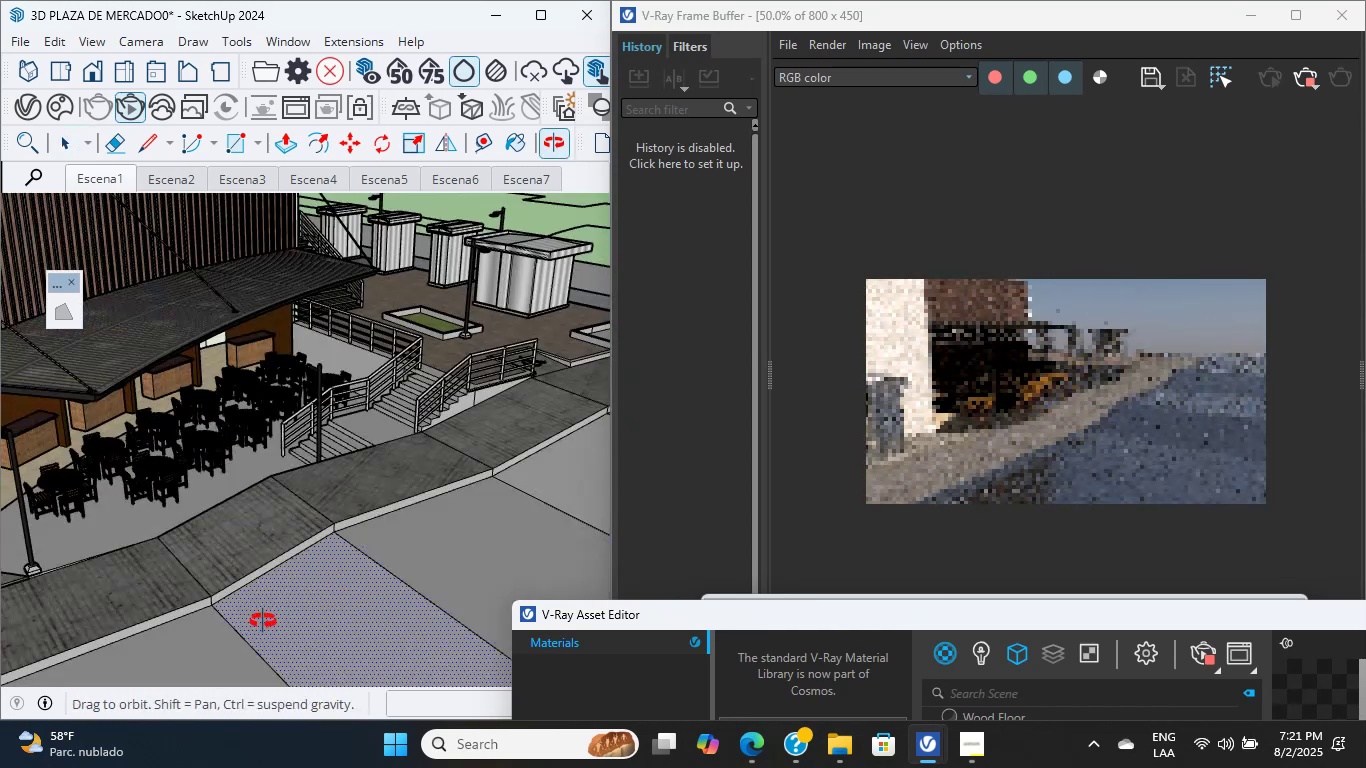 
scroll: coordinate [275, 536], scroll_direction: down, amount: 8.0
 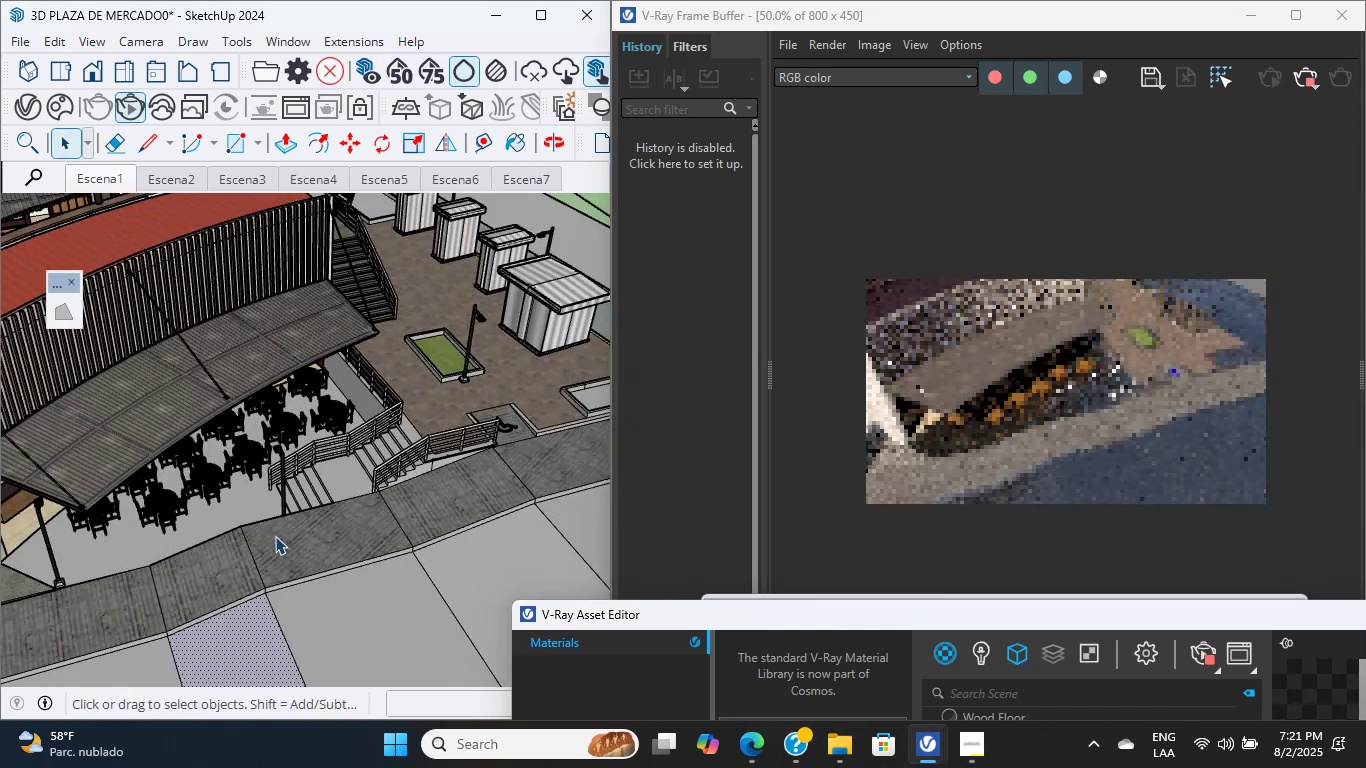 
key(Shift+ShiftLeft)
 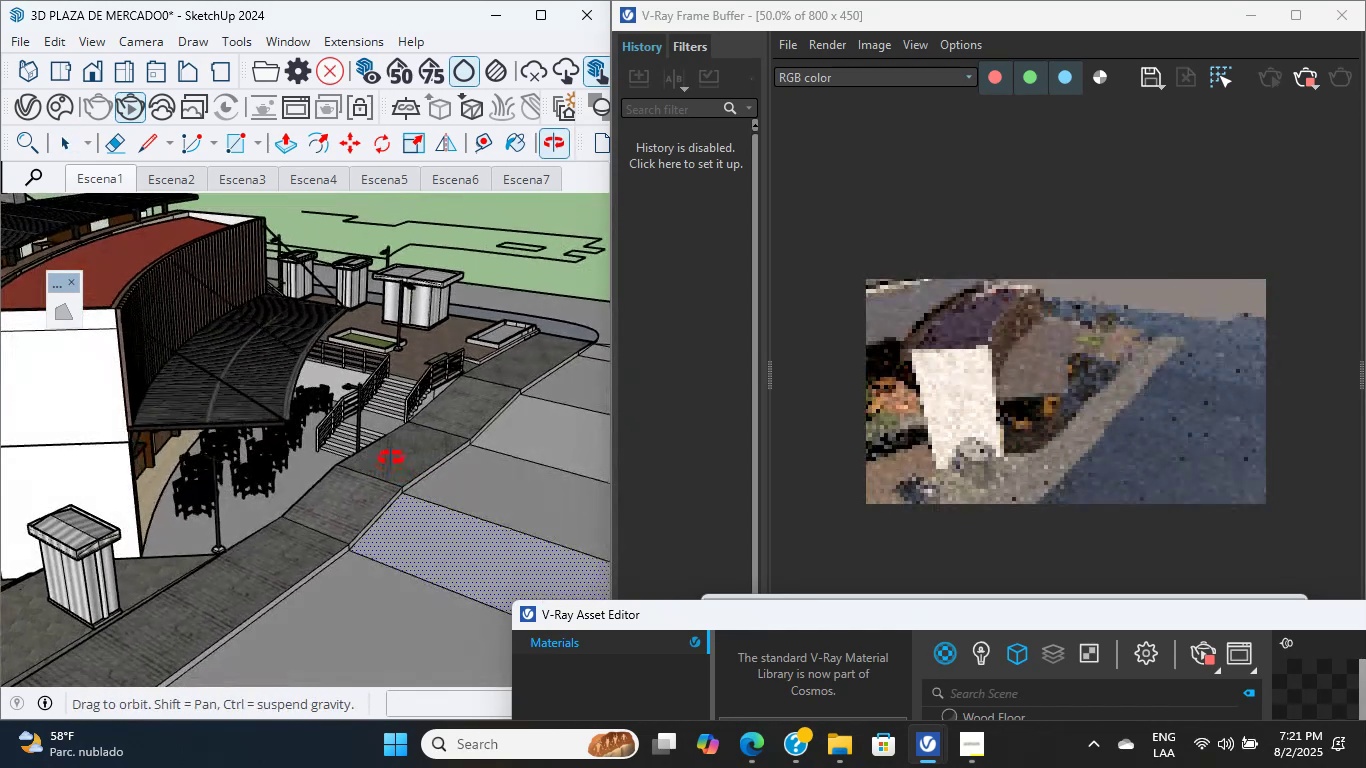 
hold_key(key=ShiftLeft, duration=0.83)
scroll: coordinate [171, 309], scroll_direction: down, amount: 1.0
 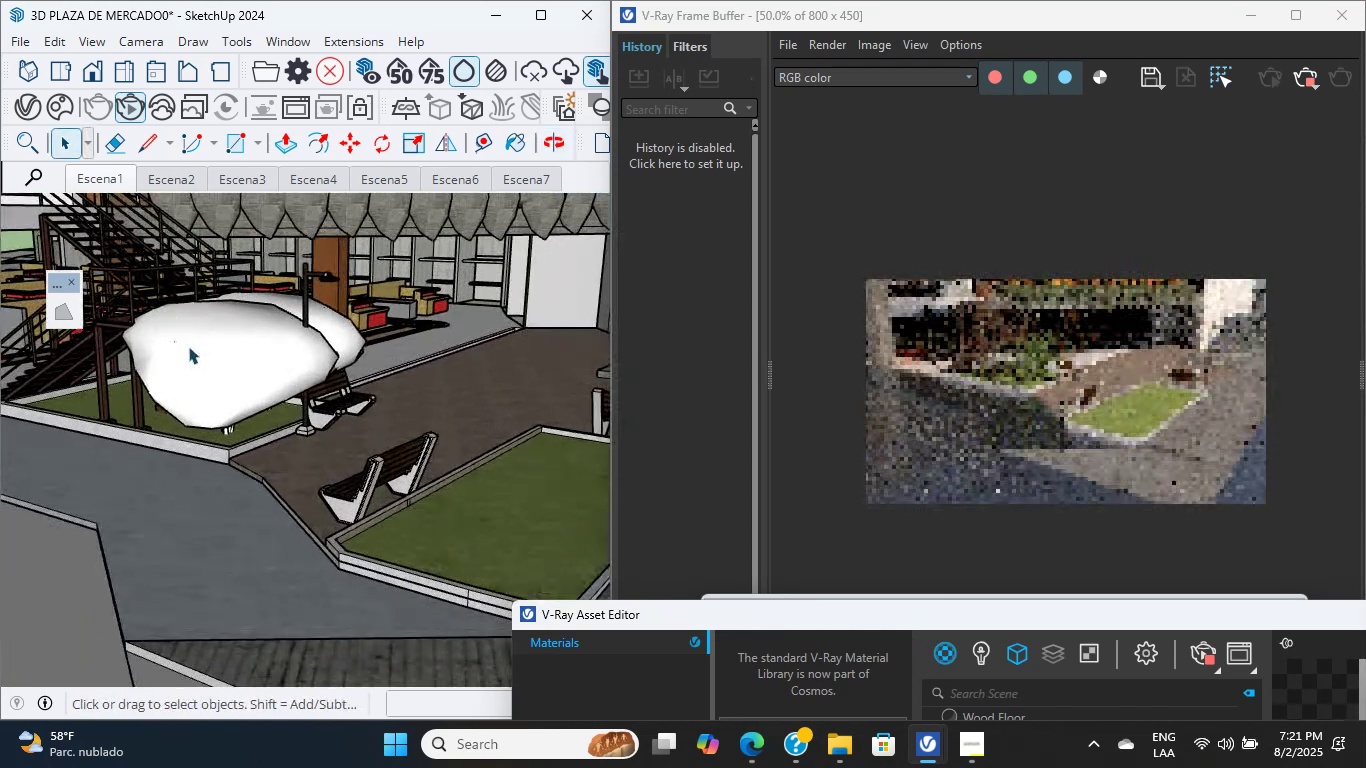 
hold_key(key=ShiftLeft, duration=0.3)
 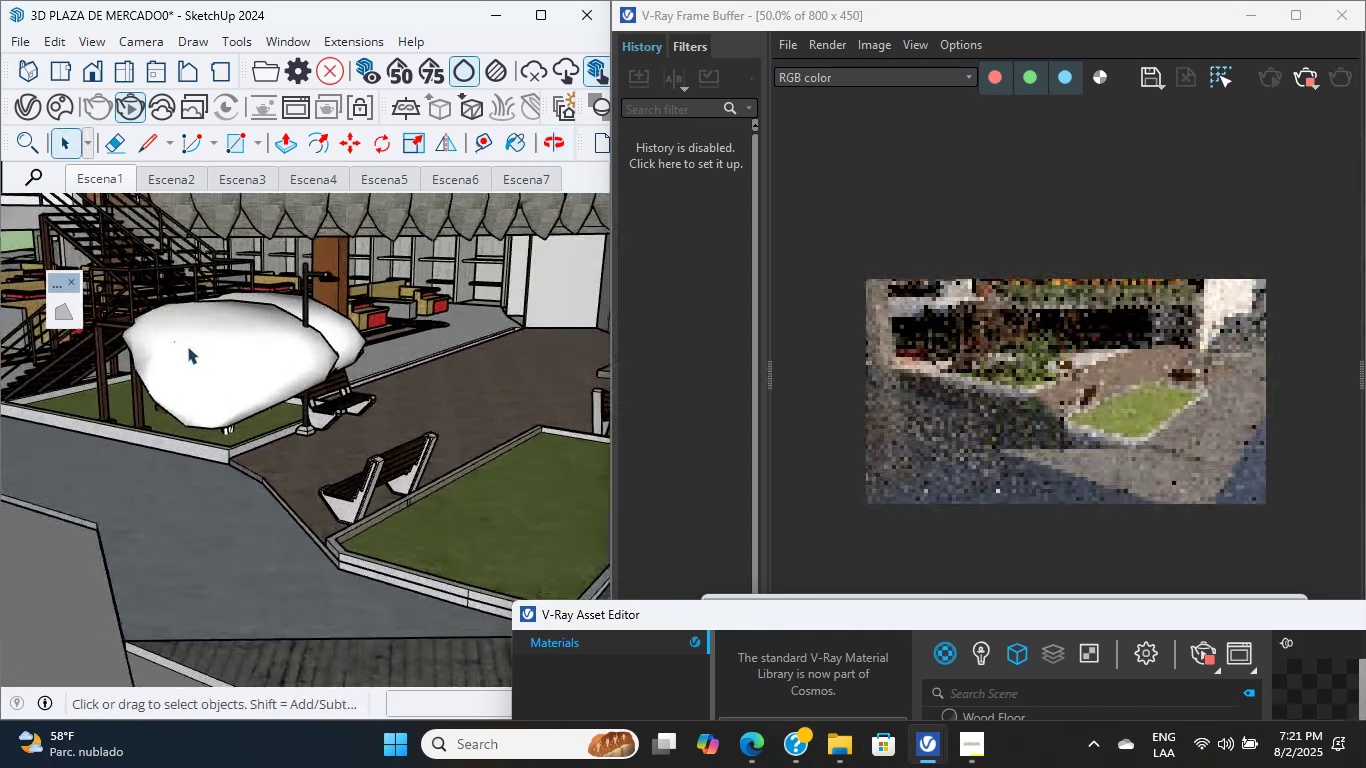 
hold_key(key=ShiftLeft, duration=0.94)
left_click([345, 336])
 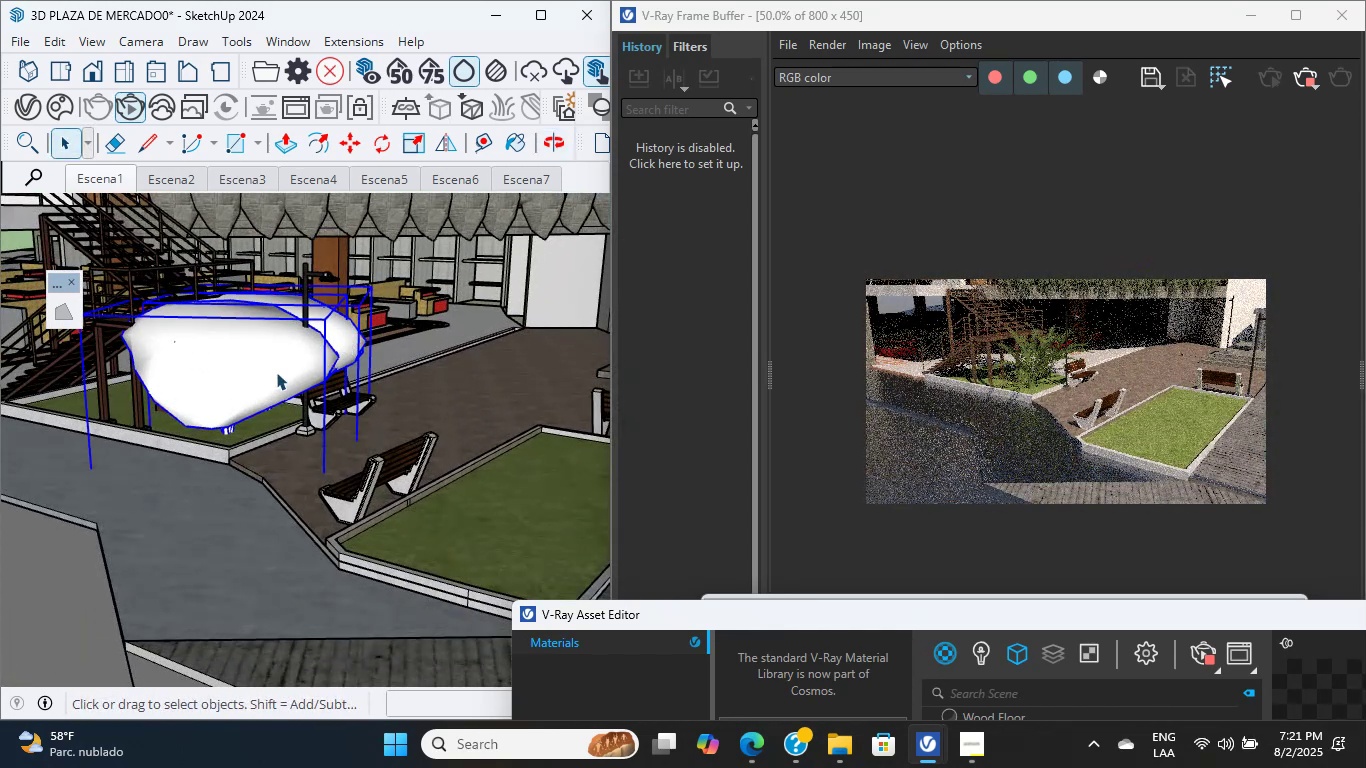 
key(M)
 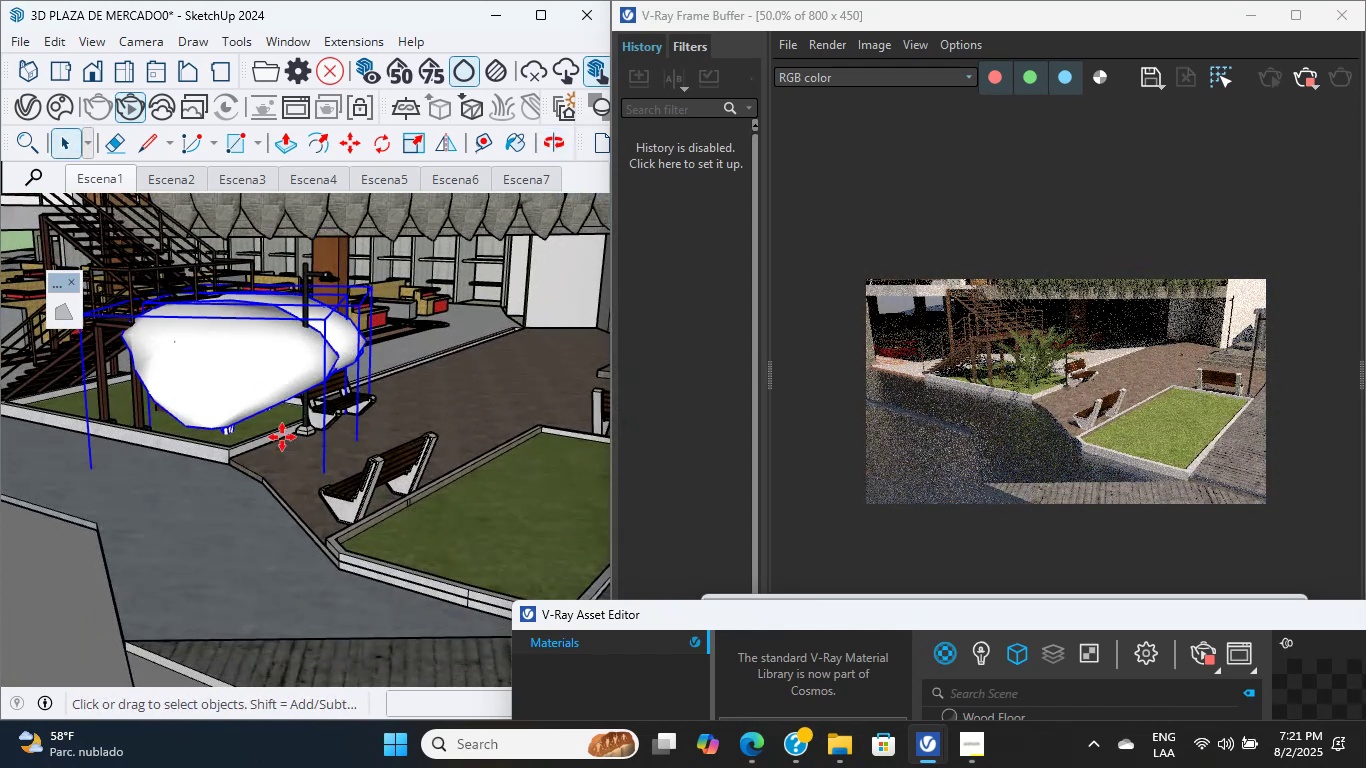 
scroll: coordinate [275, 464], scroll_direction: up, amount: 2.0
 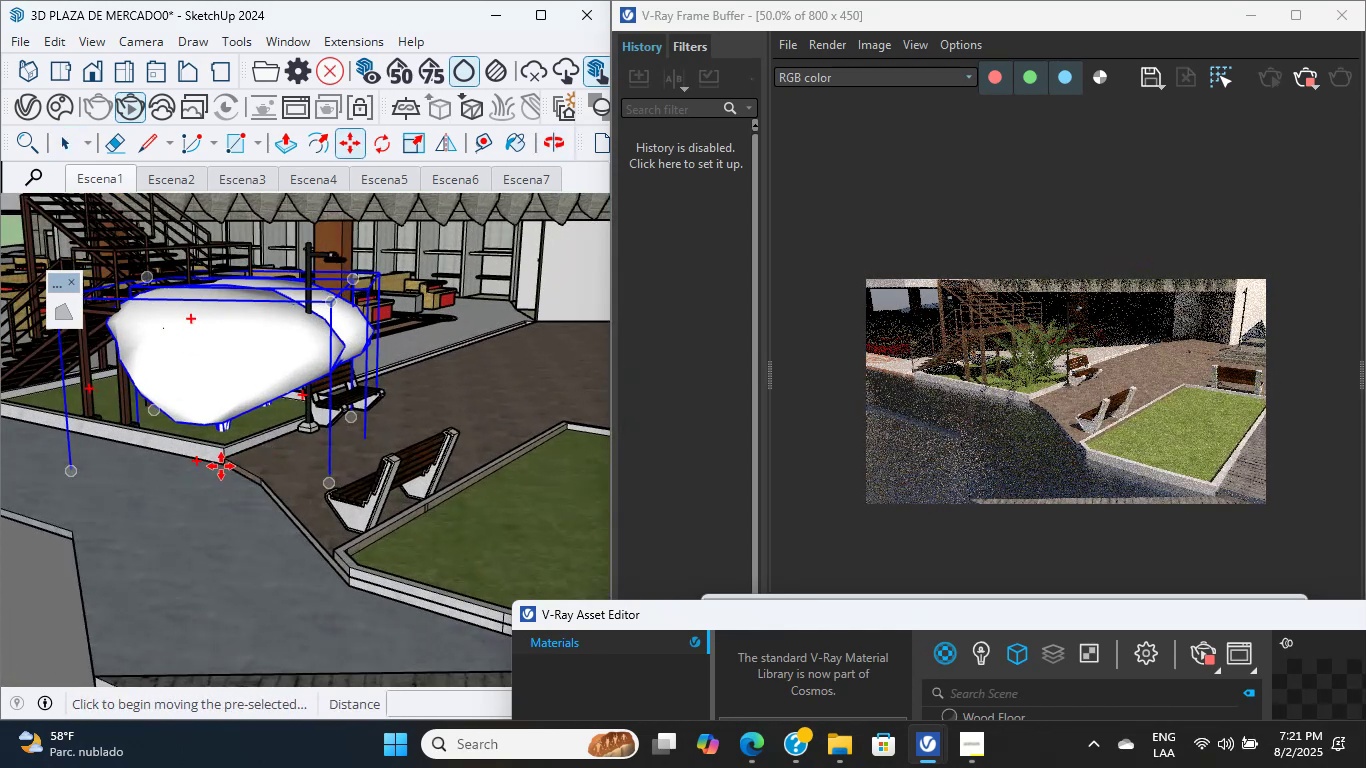 
left_click([221, 462])
 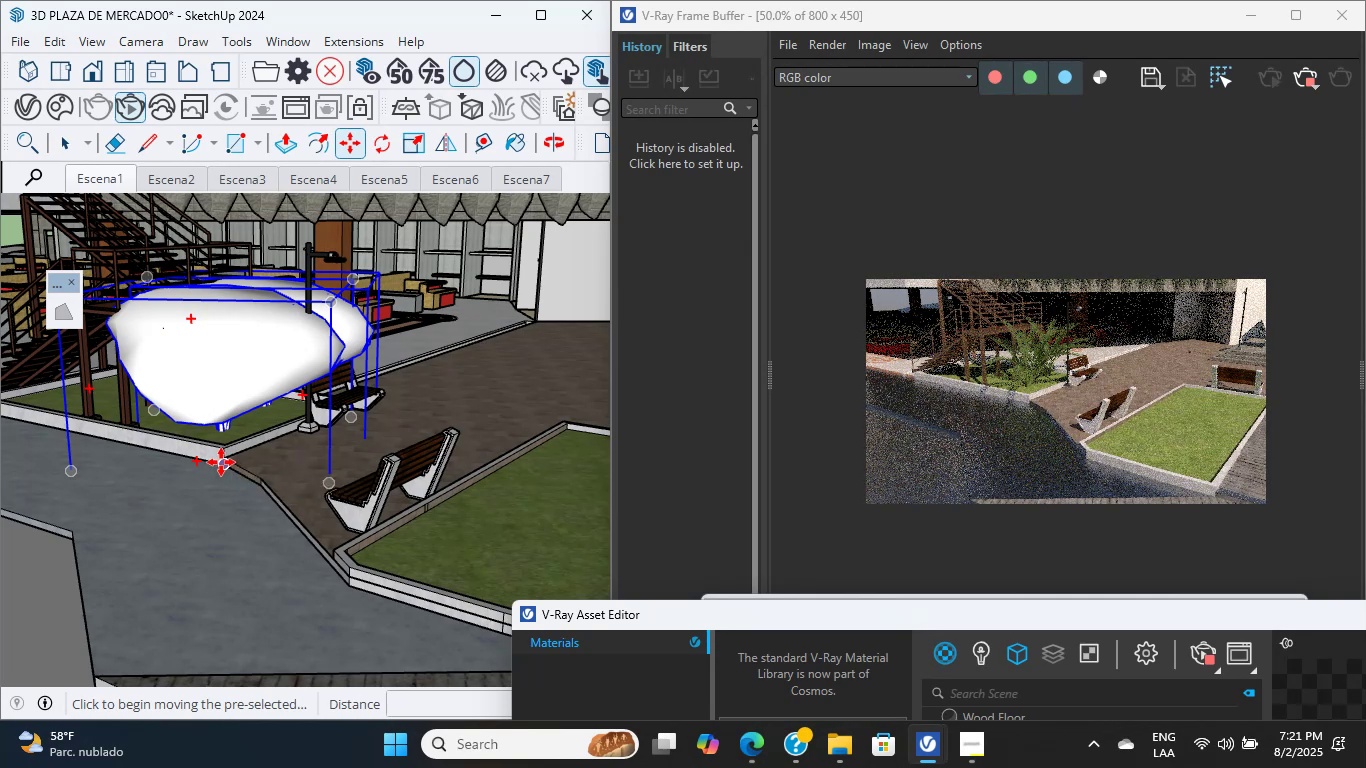 
key(Control+ControlLeft)
 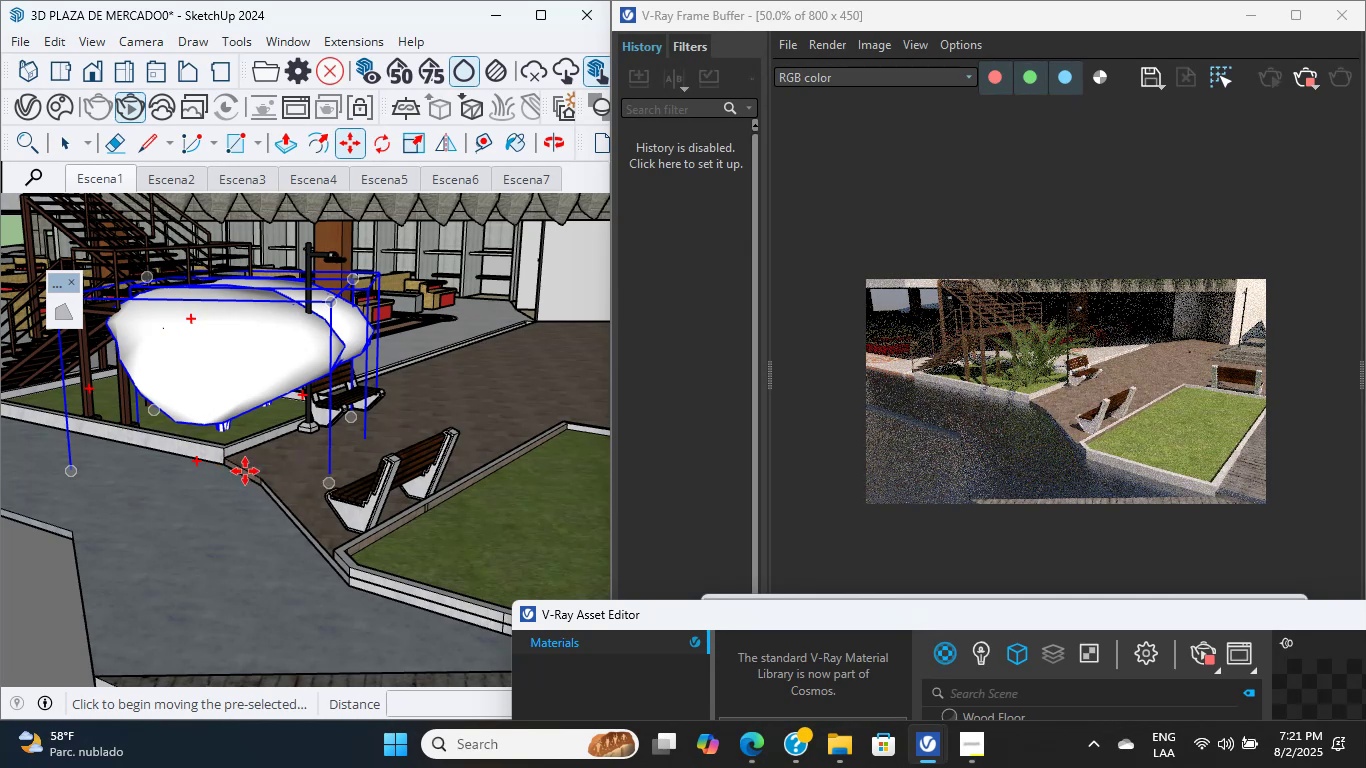 
hold_key(key=ShiftLeft, duration=0.67)
scroll: coordinate [360, 529], scroll_direction: down, amount: 4.0
 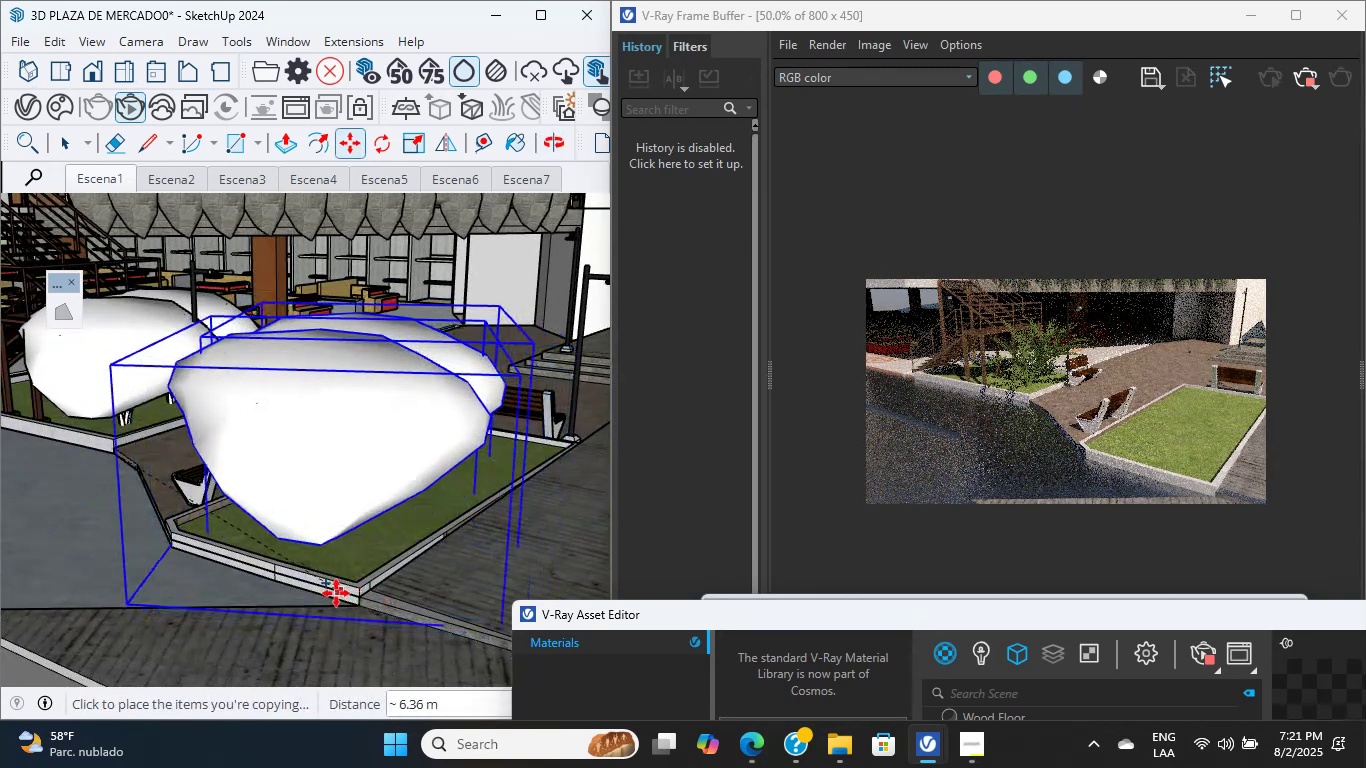 
left_click([343, 601])
 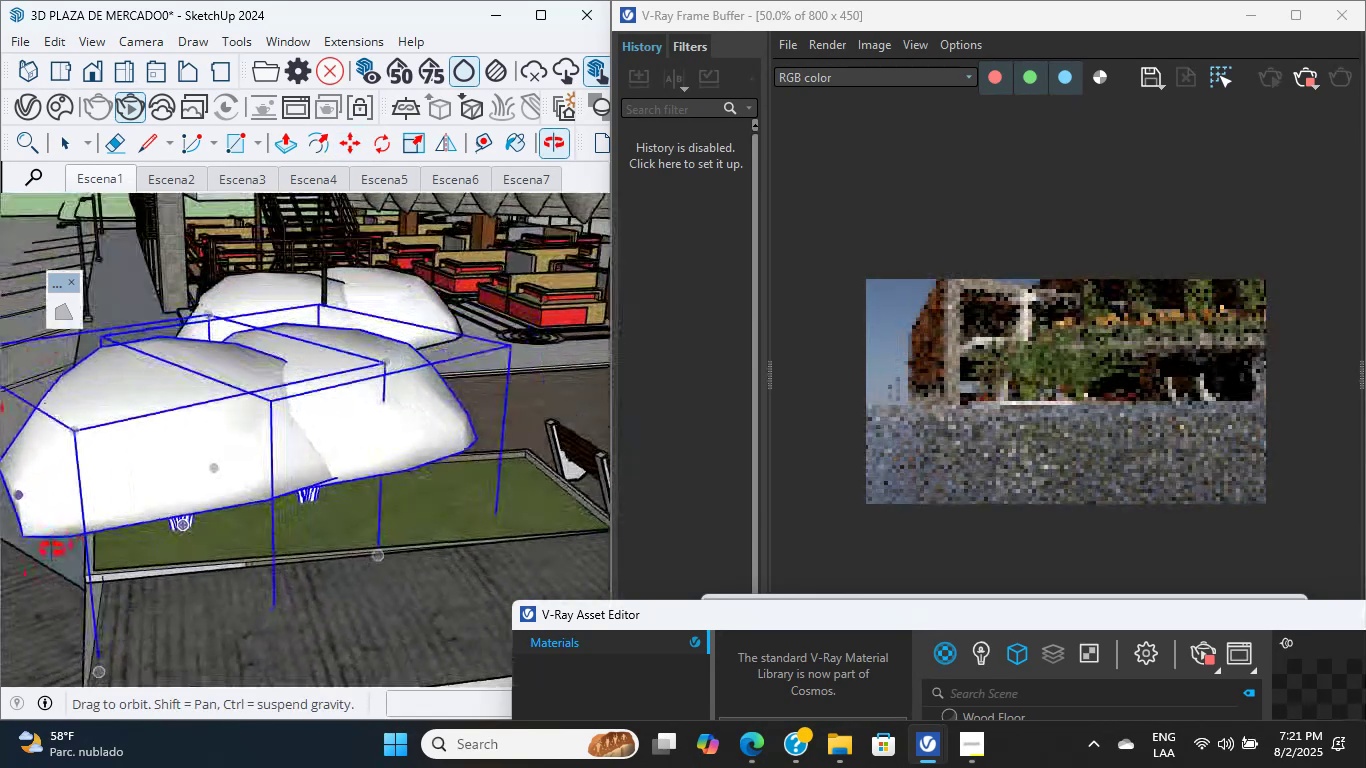 
scroll: coordinate [194, 476], scroll_direction: up, amount: 1.0
 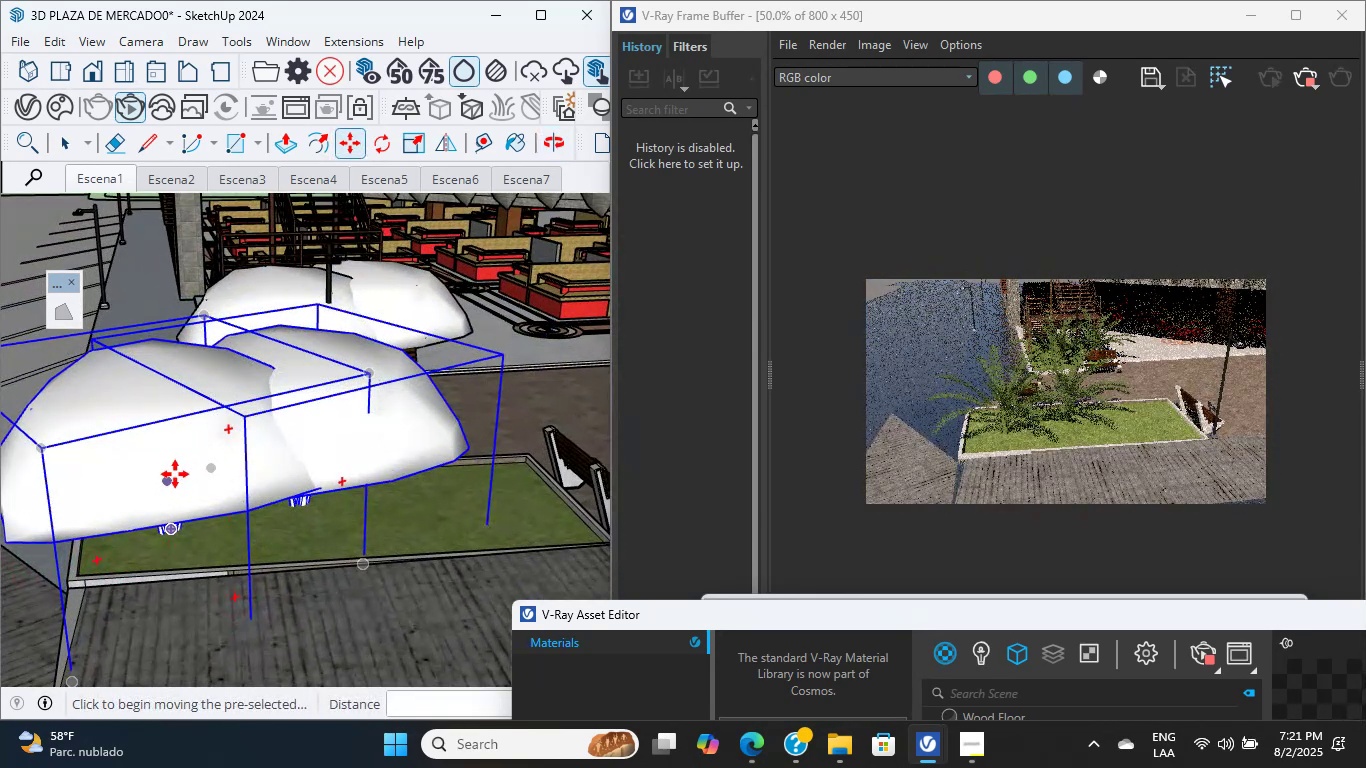 
key(Control+ControlLeft)
 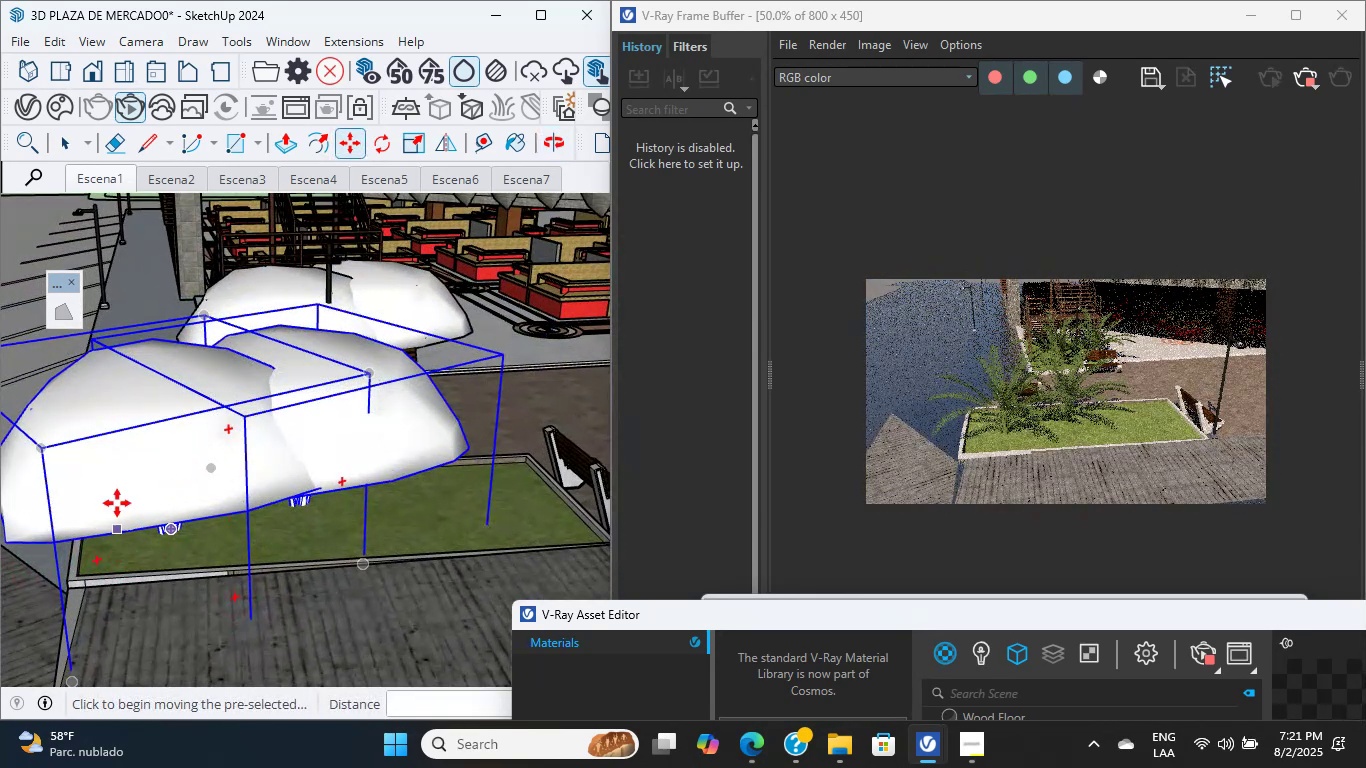 
left_click([117, 503])
 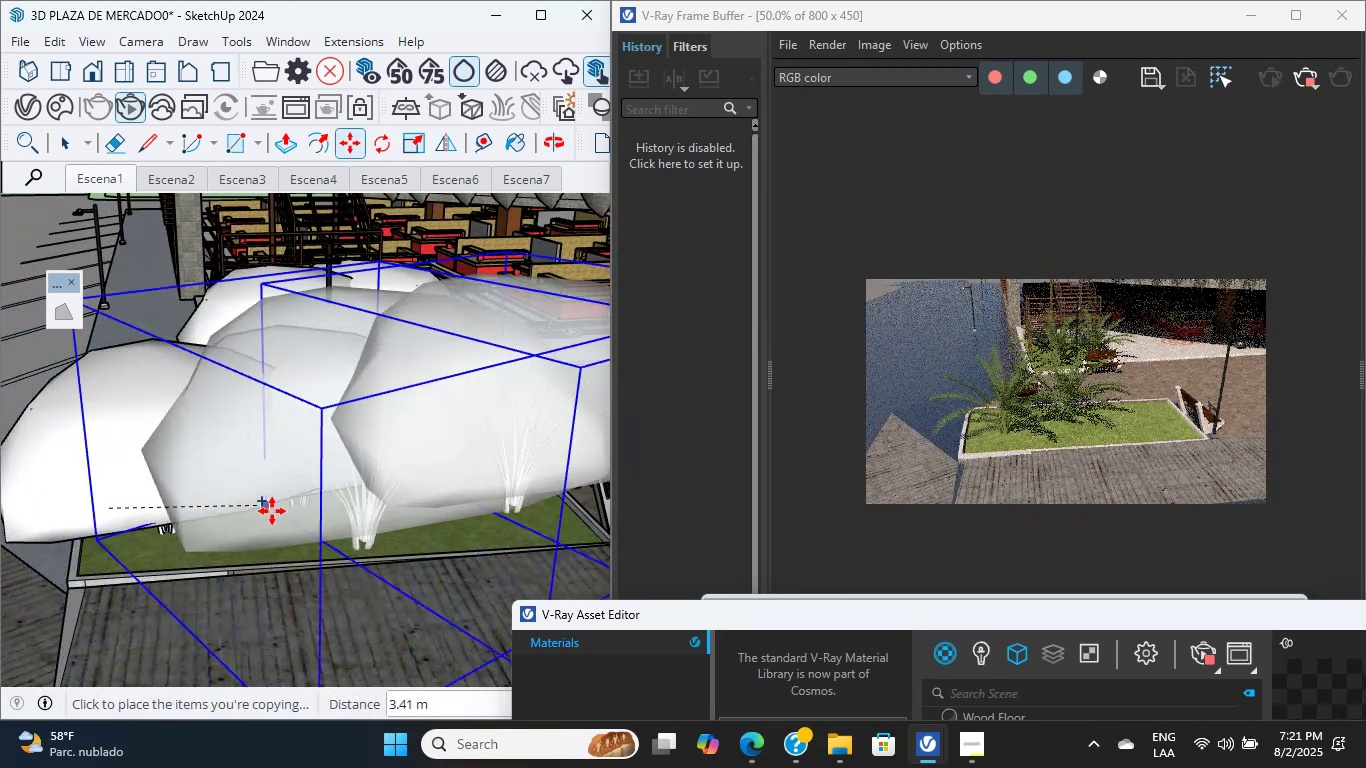 
left_click([298, 510])
 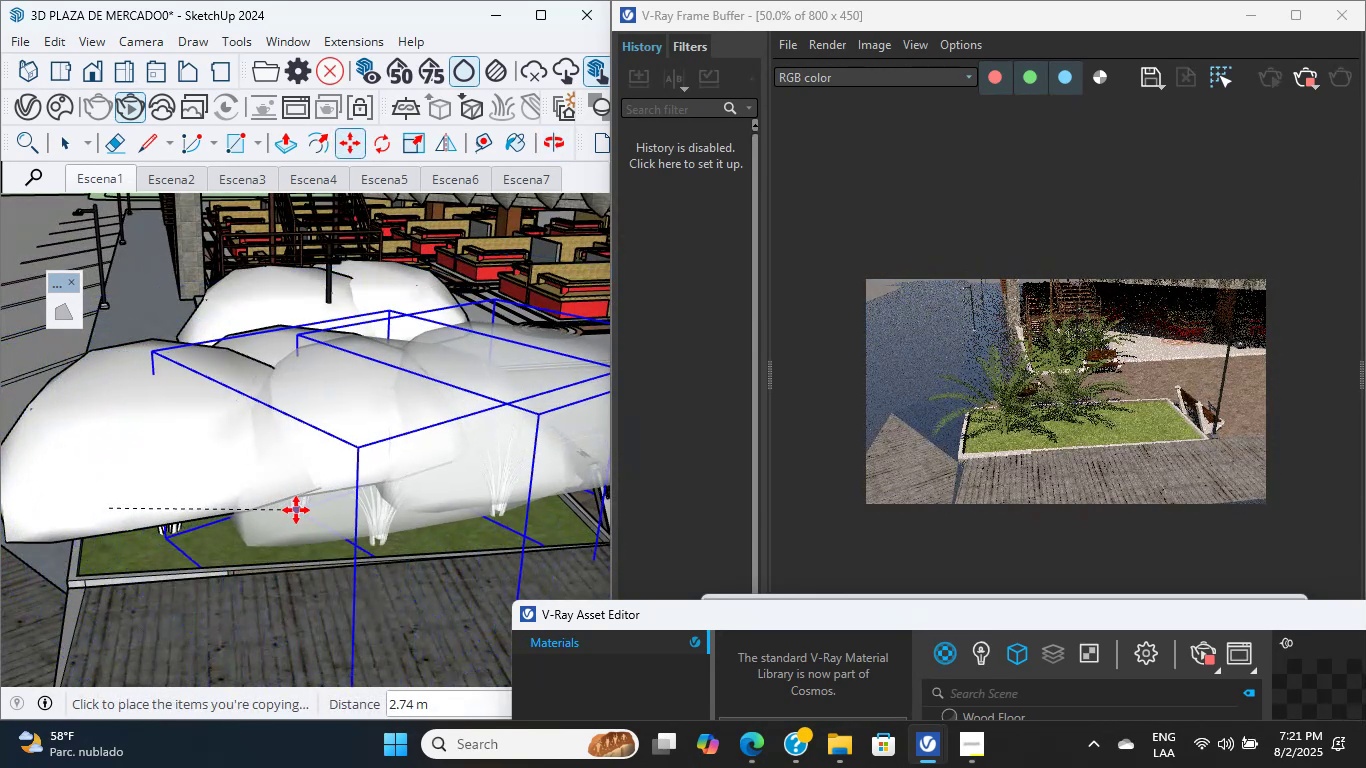 
scroll: coordinate [154, 510], scroll_direction: down, amount: 20.0
 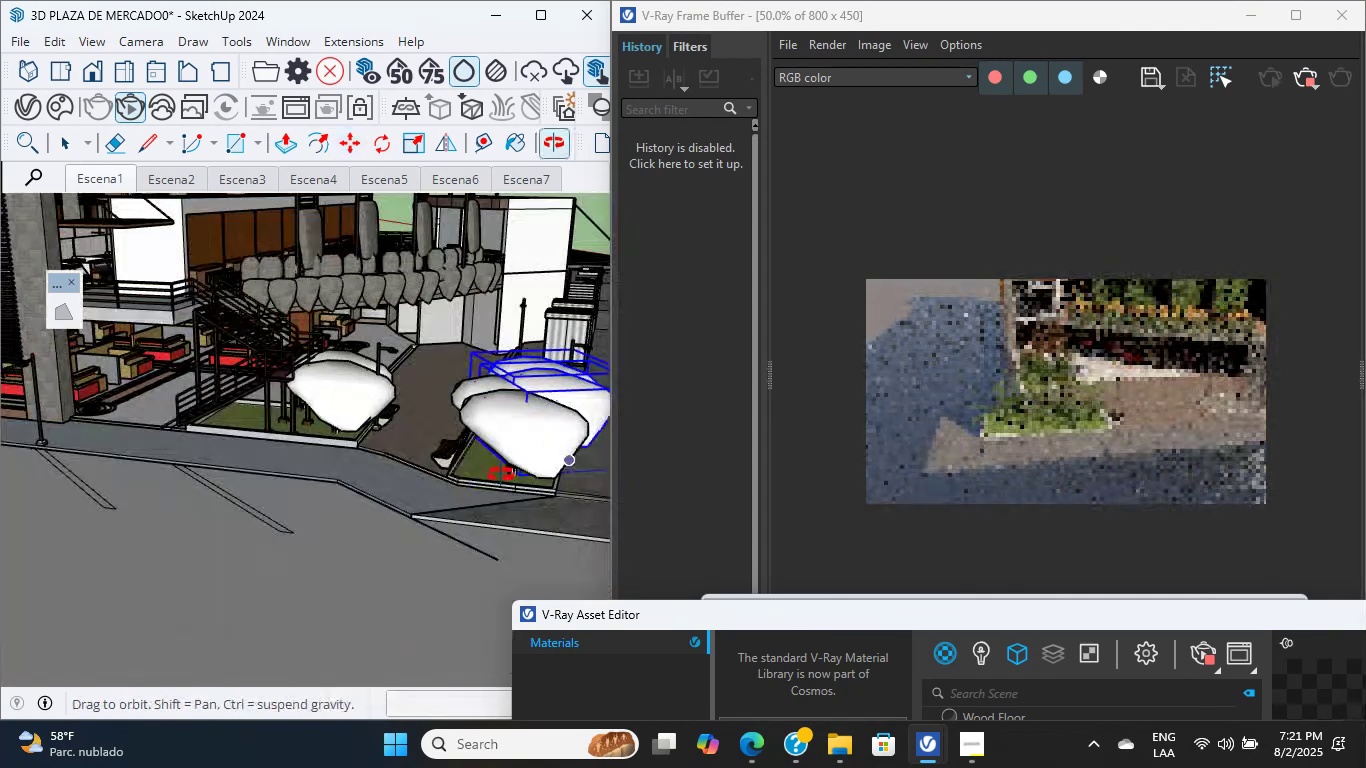 
scroll: coordinate [557, 440], scroll_direction: up, amount: 24.0
 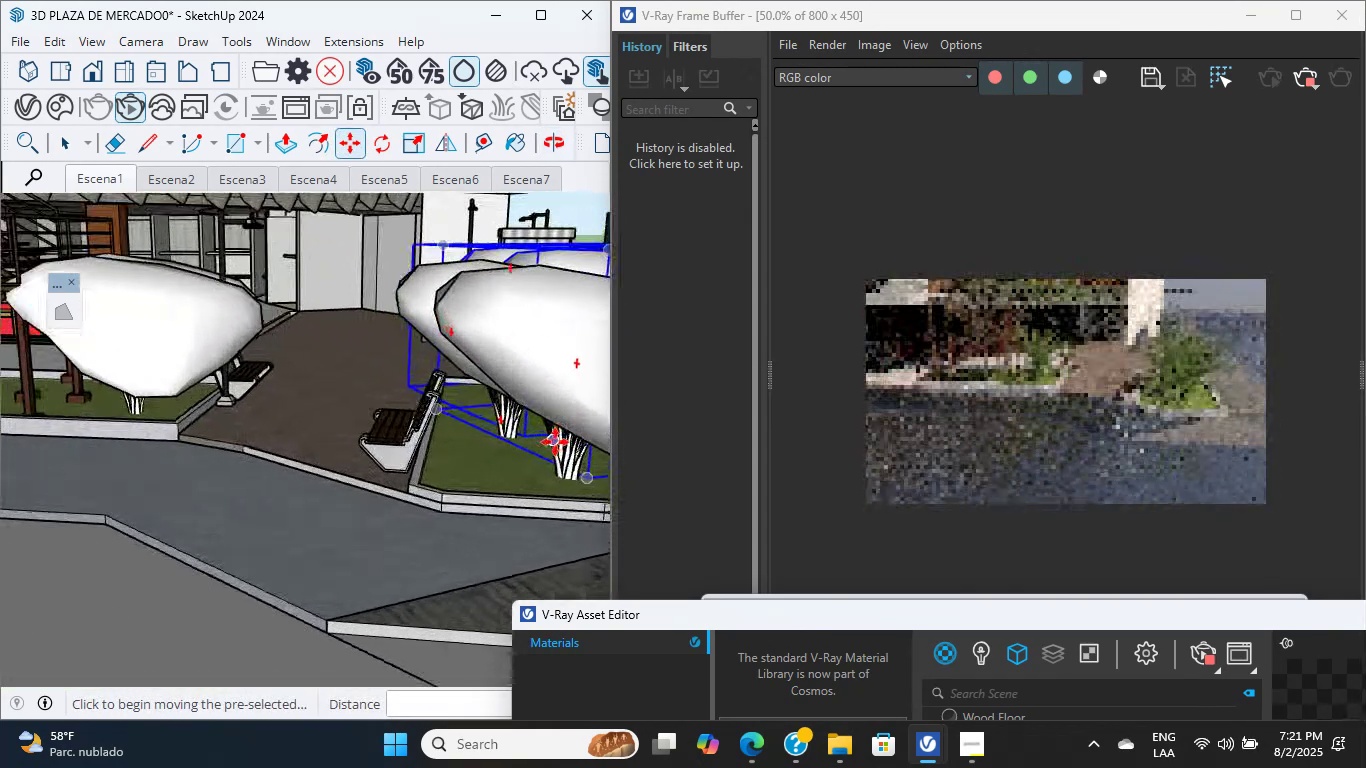 
hold_key(key=ShiftLeft, duration=0.3)
 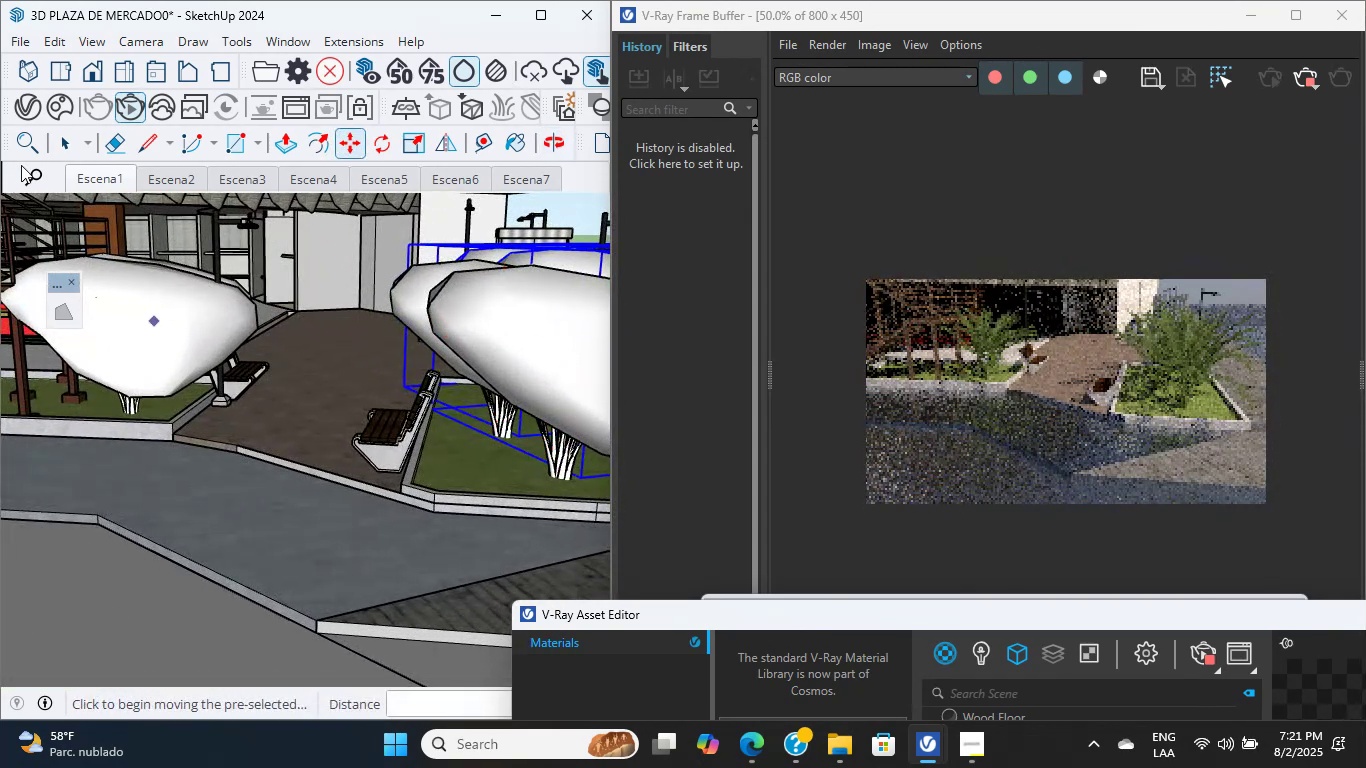 
left_click([74, 147])
 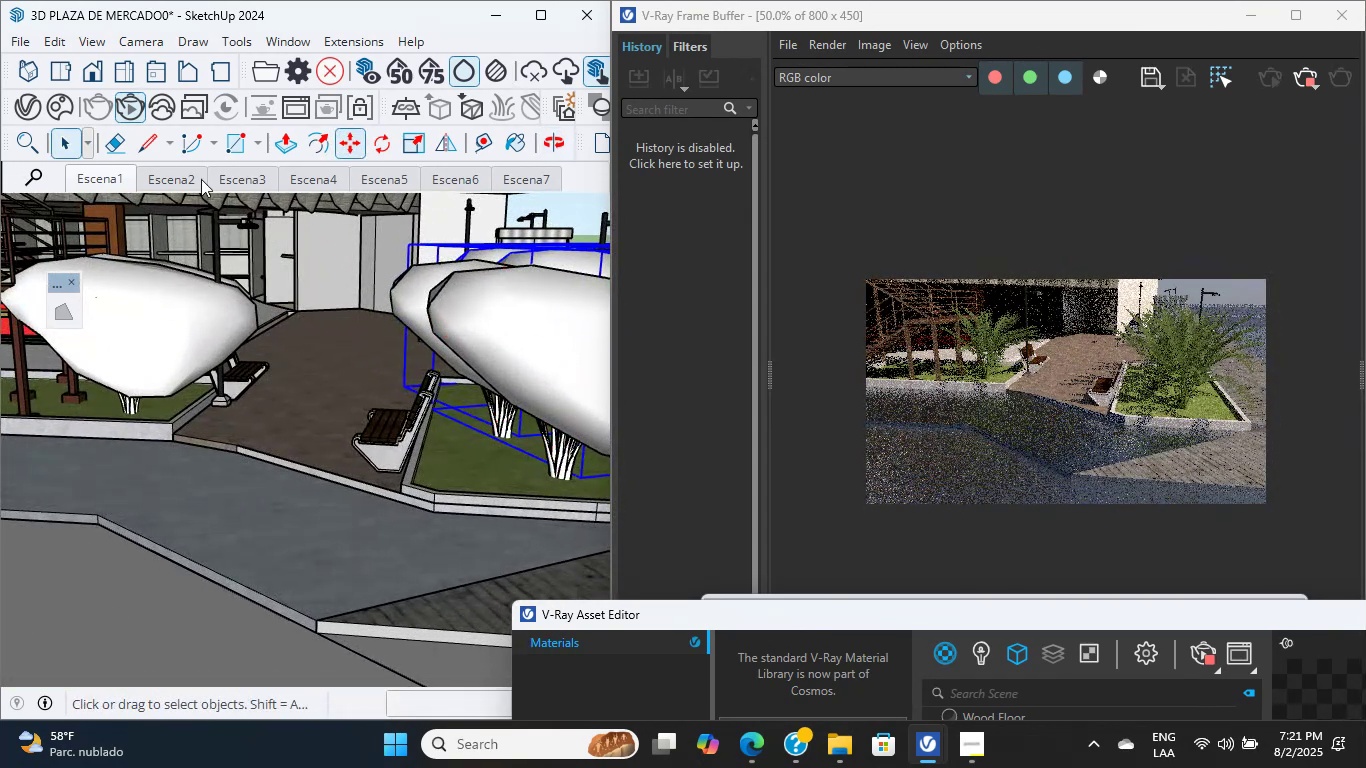 
scroll: coordinate [467, 341], scroll_direction: down, amount: 3.0
 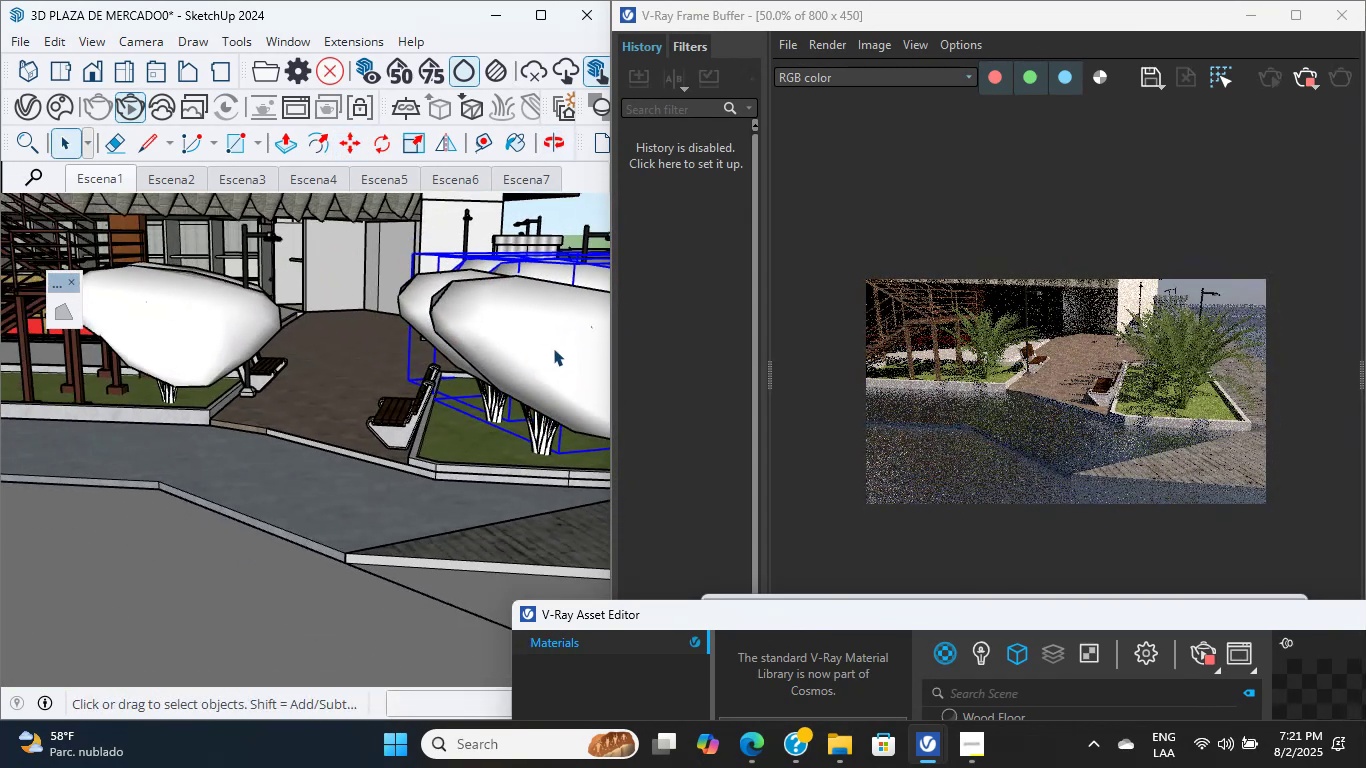 
left_click([553, 348])
 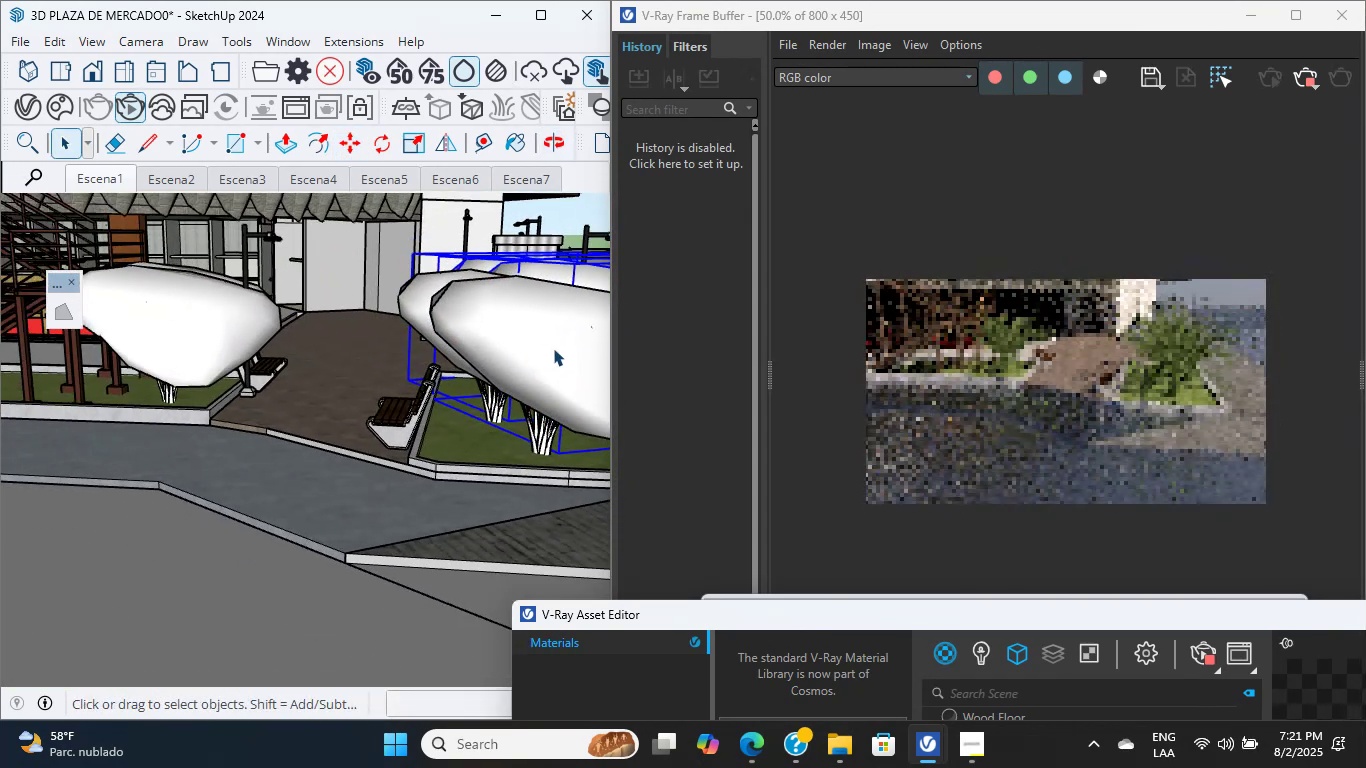 
scroll: coordinate [534, 441], scroll_direction: up, amount: 3.0
 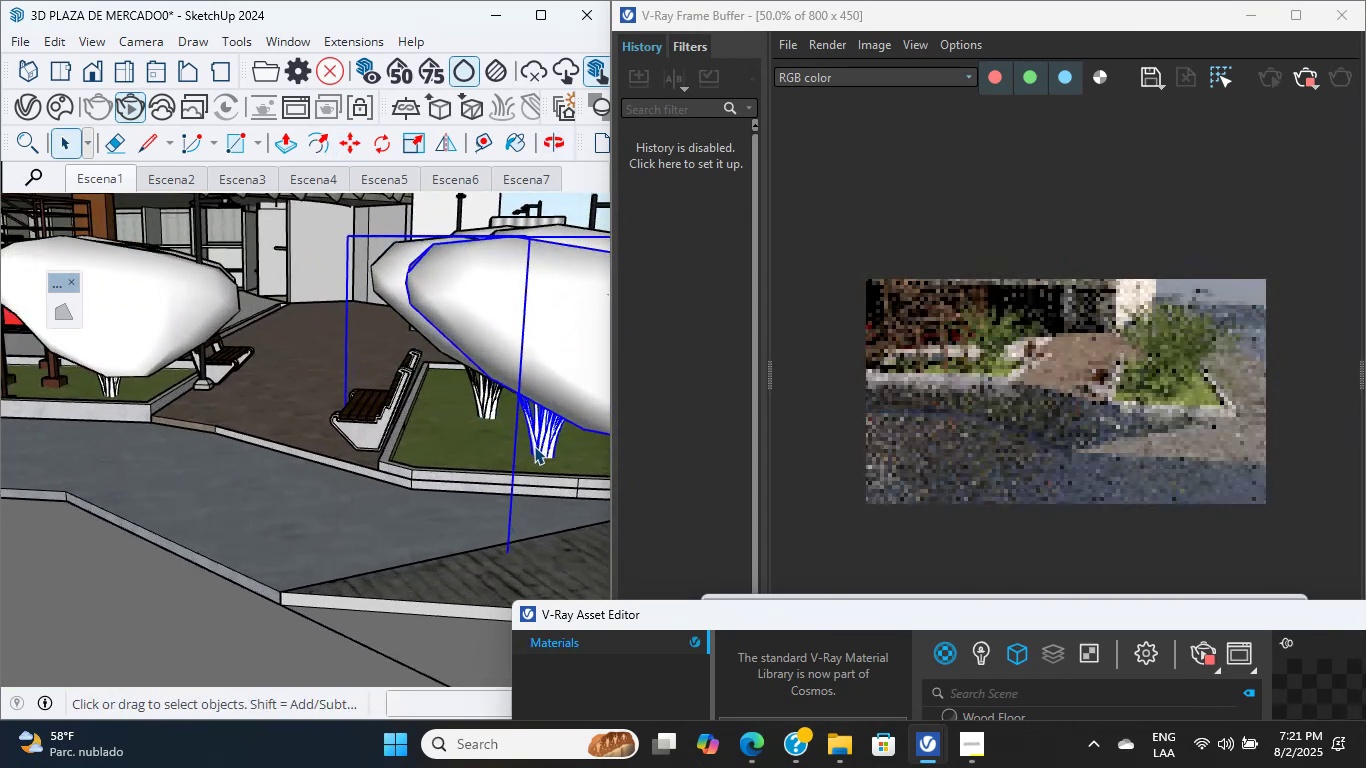 
key(M)
 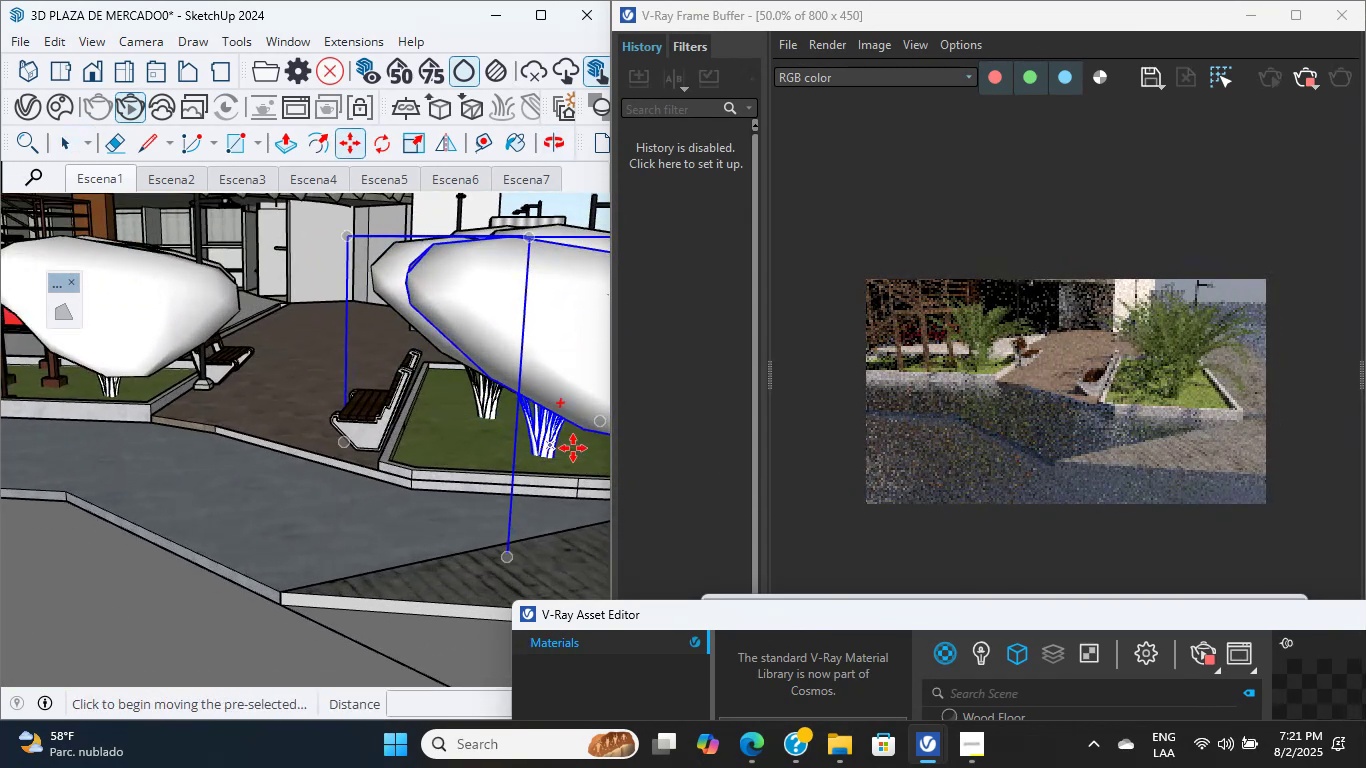 
left_click([557, 450])
 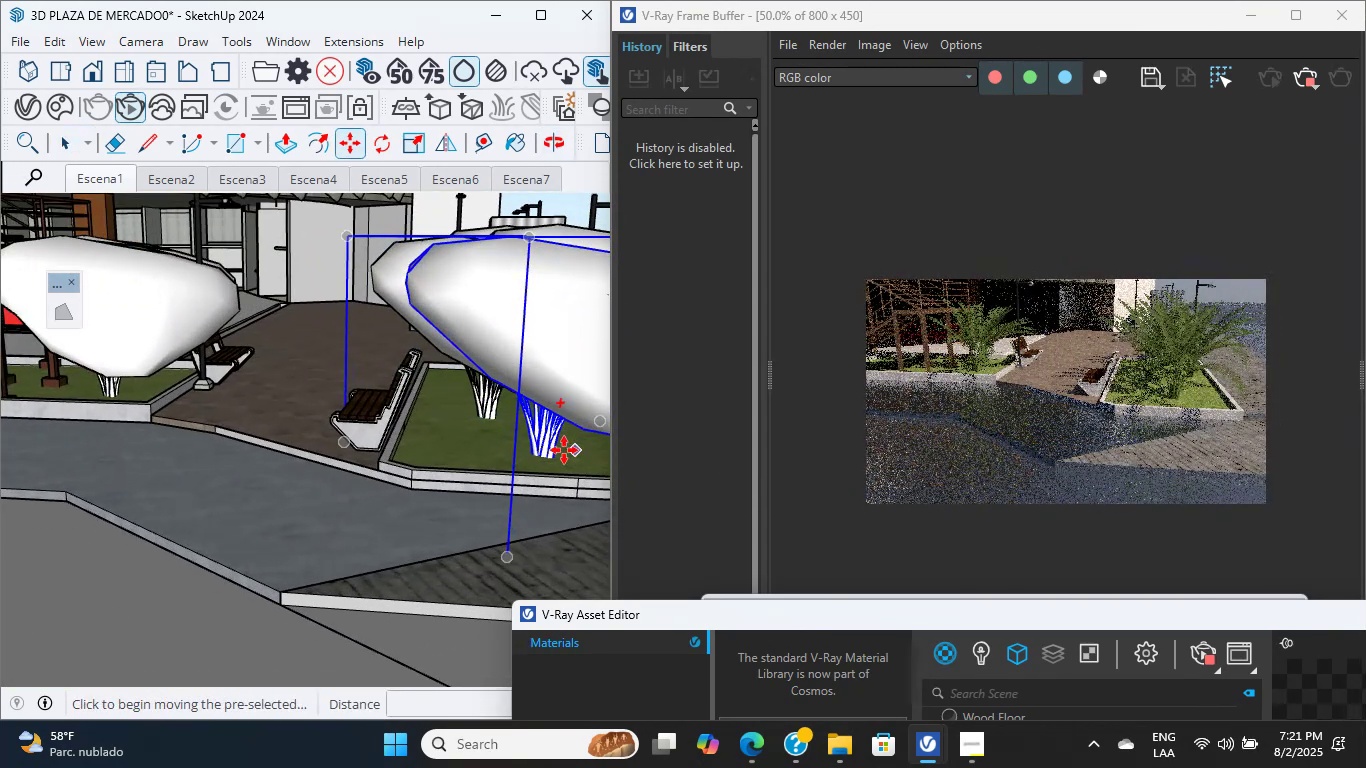 
key(Control+ControlLeft)
 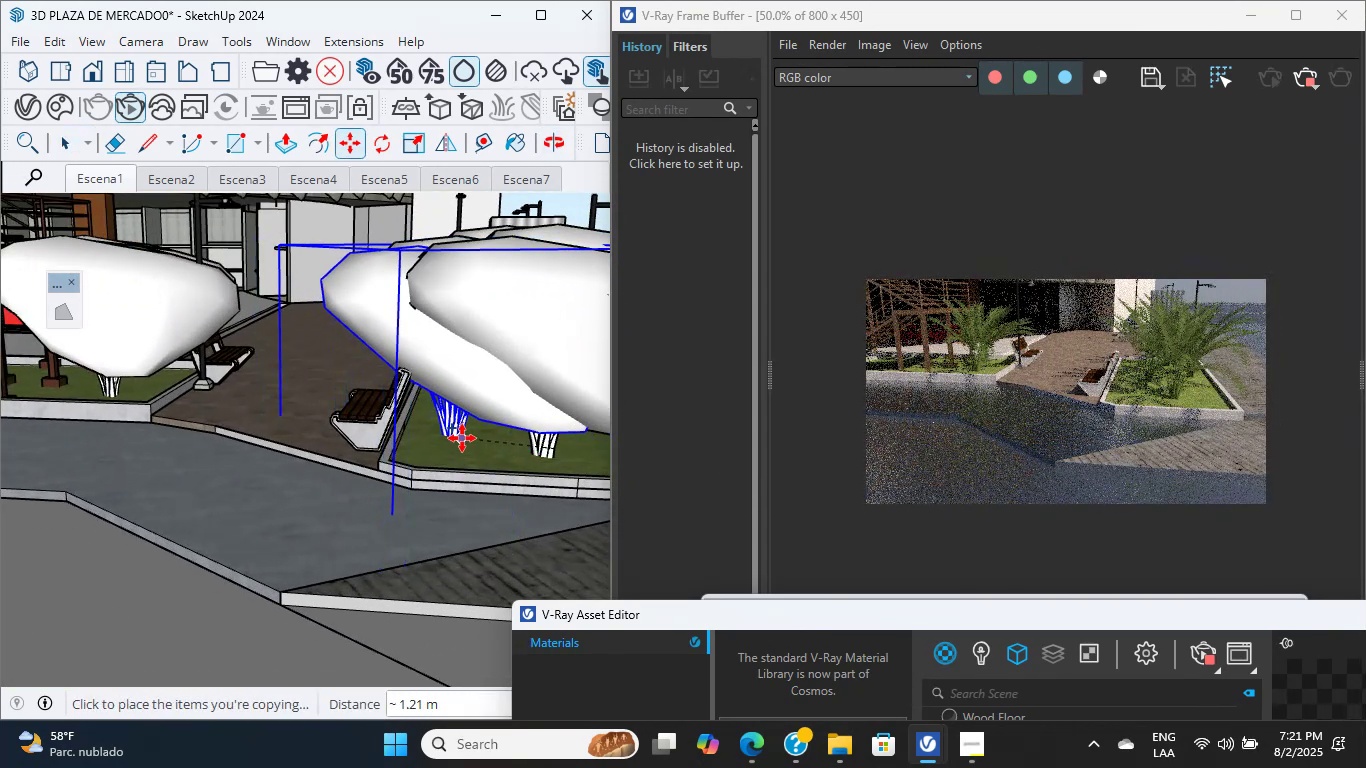 
left_click([456, 446])
 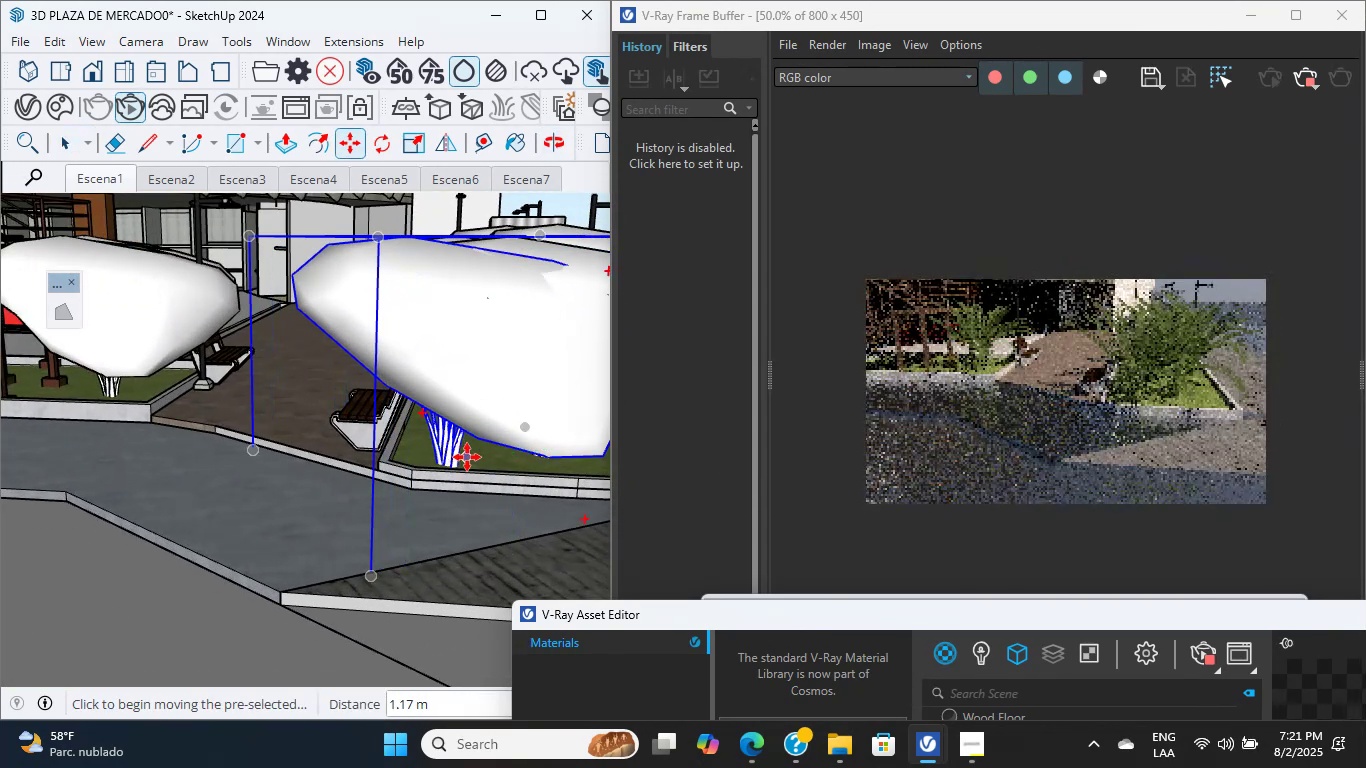 
key(Control+ControlLeft)
 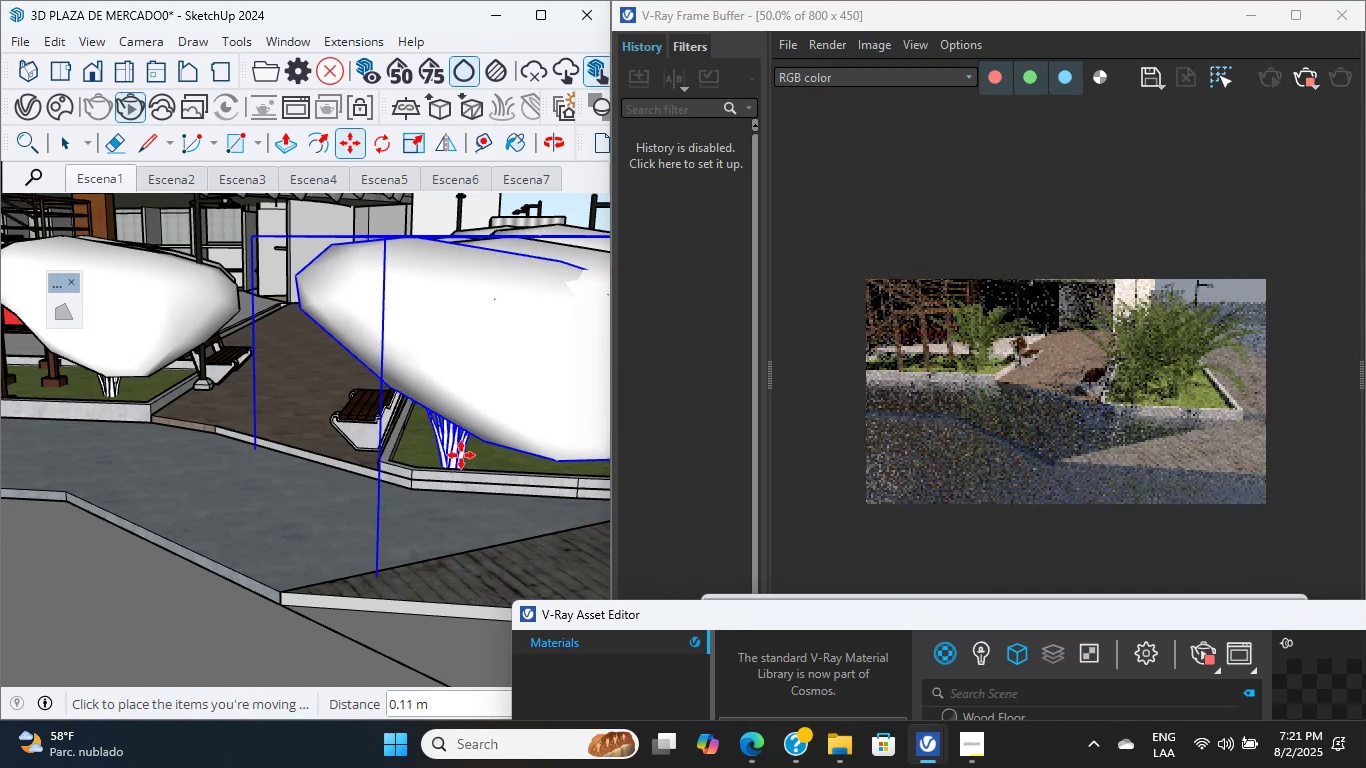 
hold_key(key=ShiftLeft, duration=0.51)
scroll: coordinate [495, 449], scroll_direction: down, amount: 4.0
 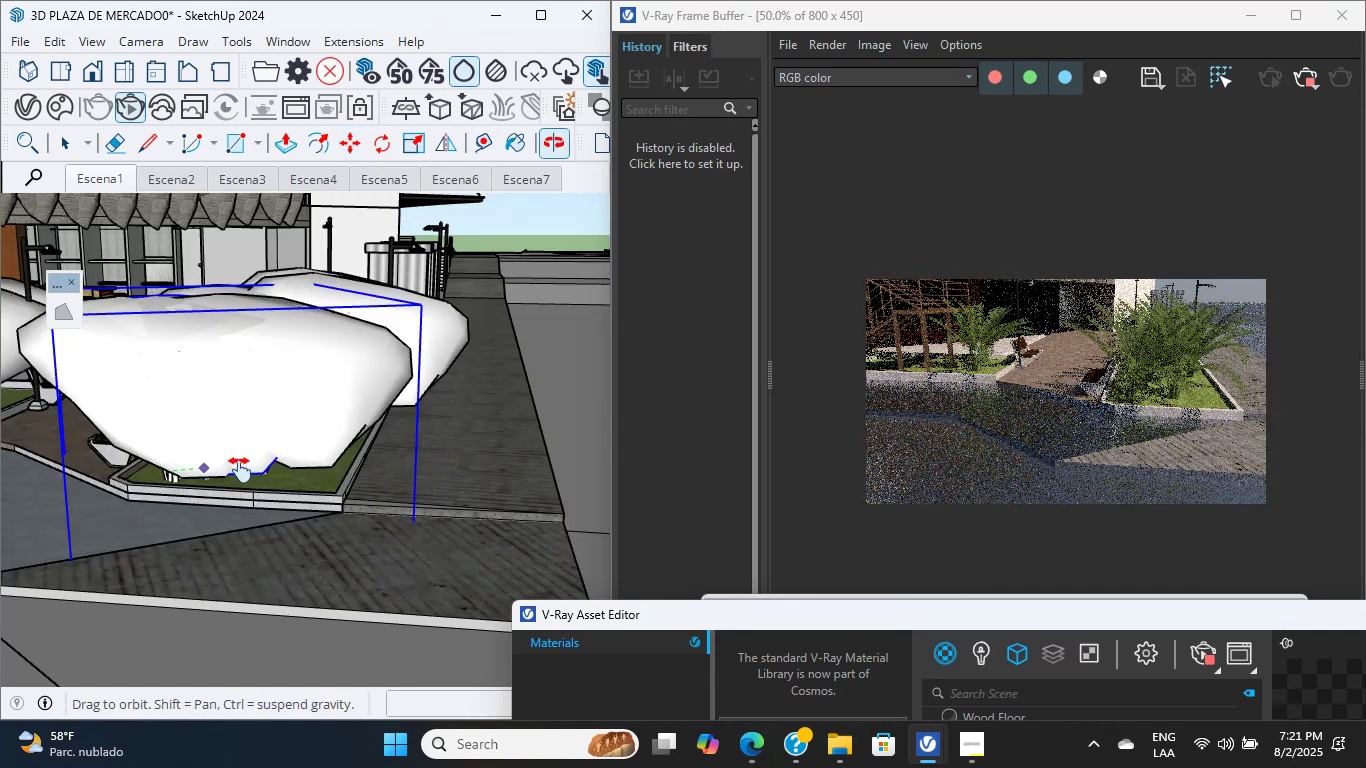 
scroll: coordinate [432, 498], scroll_direction: up, amount: 2.0
 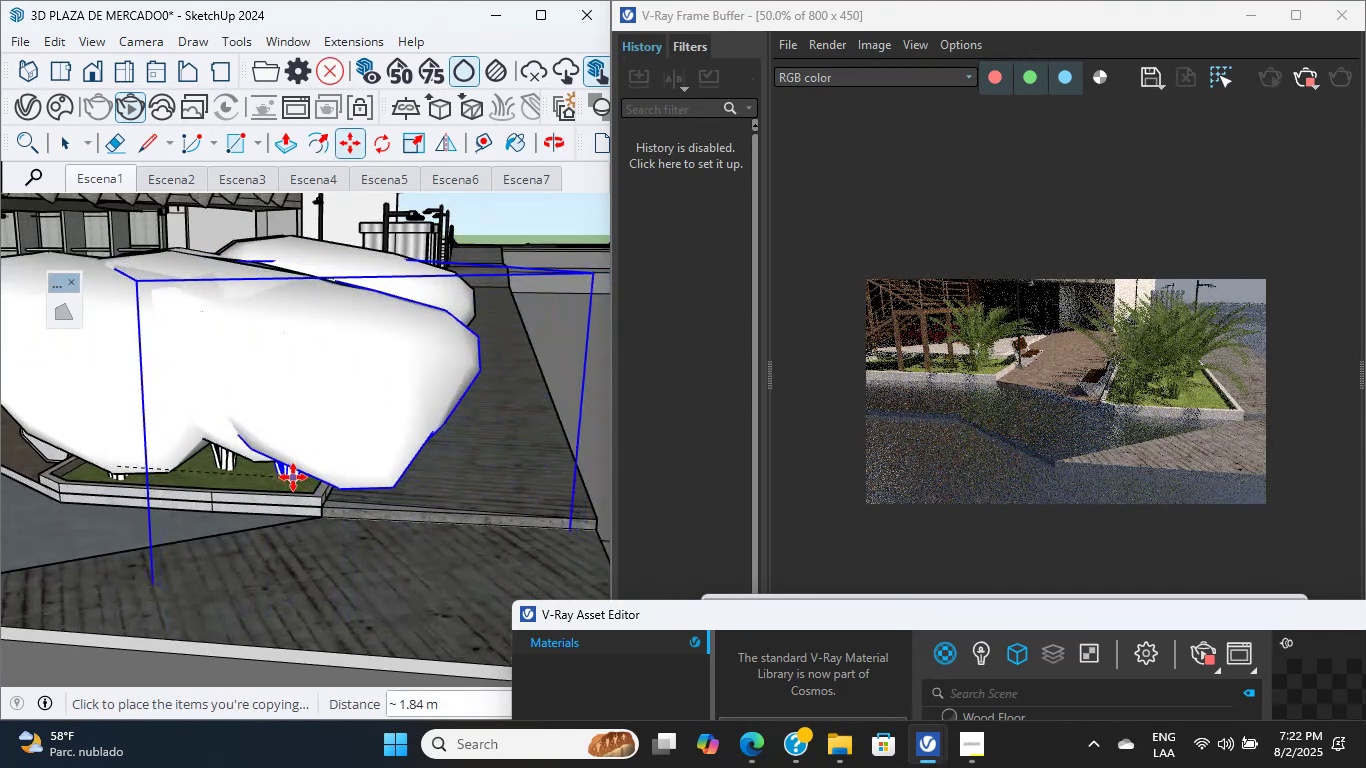 
scroll: coordinate [322, 471], scroll_direction: down, amount: 5.0
 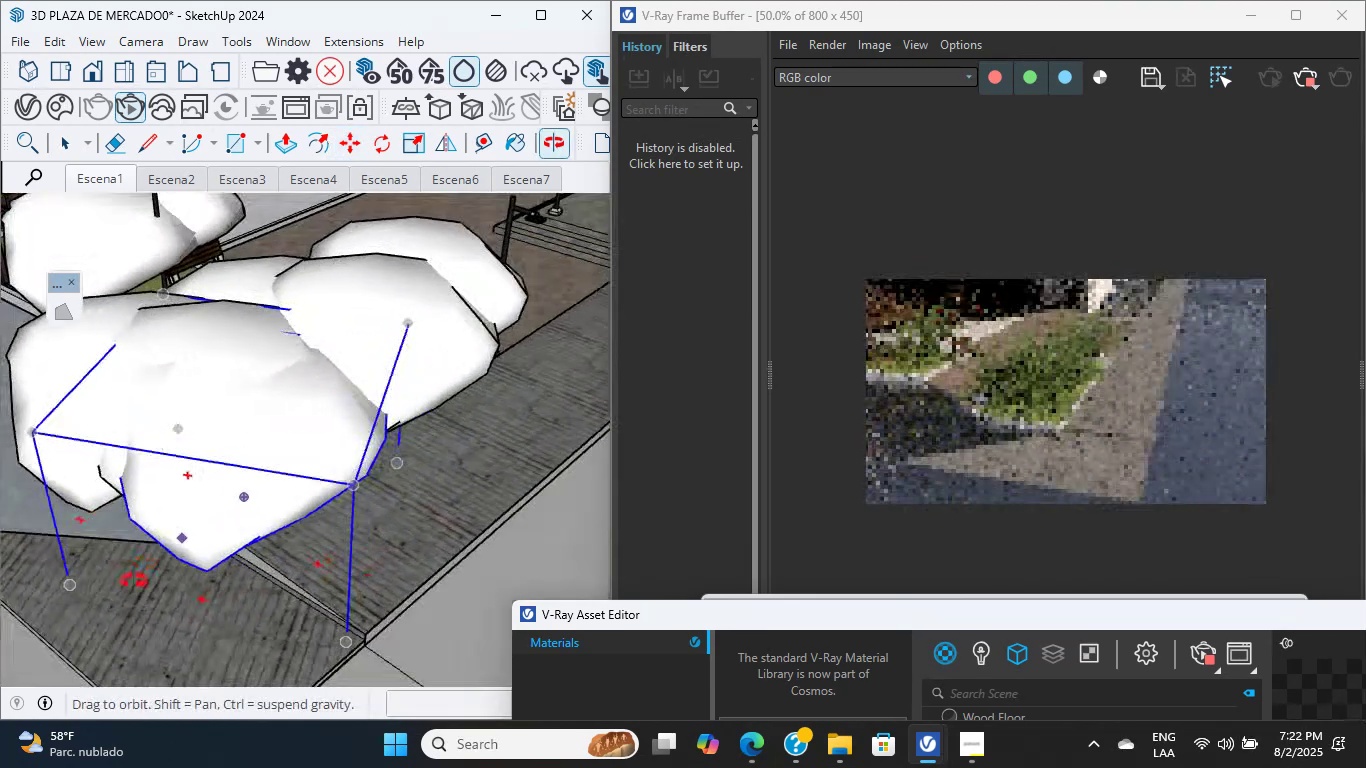 
scroll: coordinate [350, 403], scroll_direction: up, amount: 3.0
 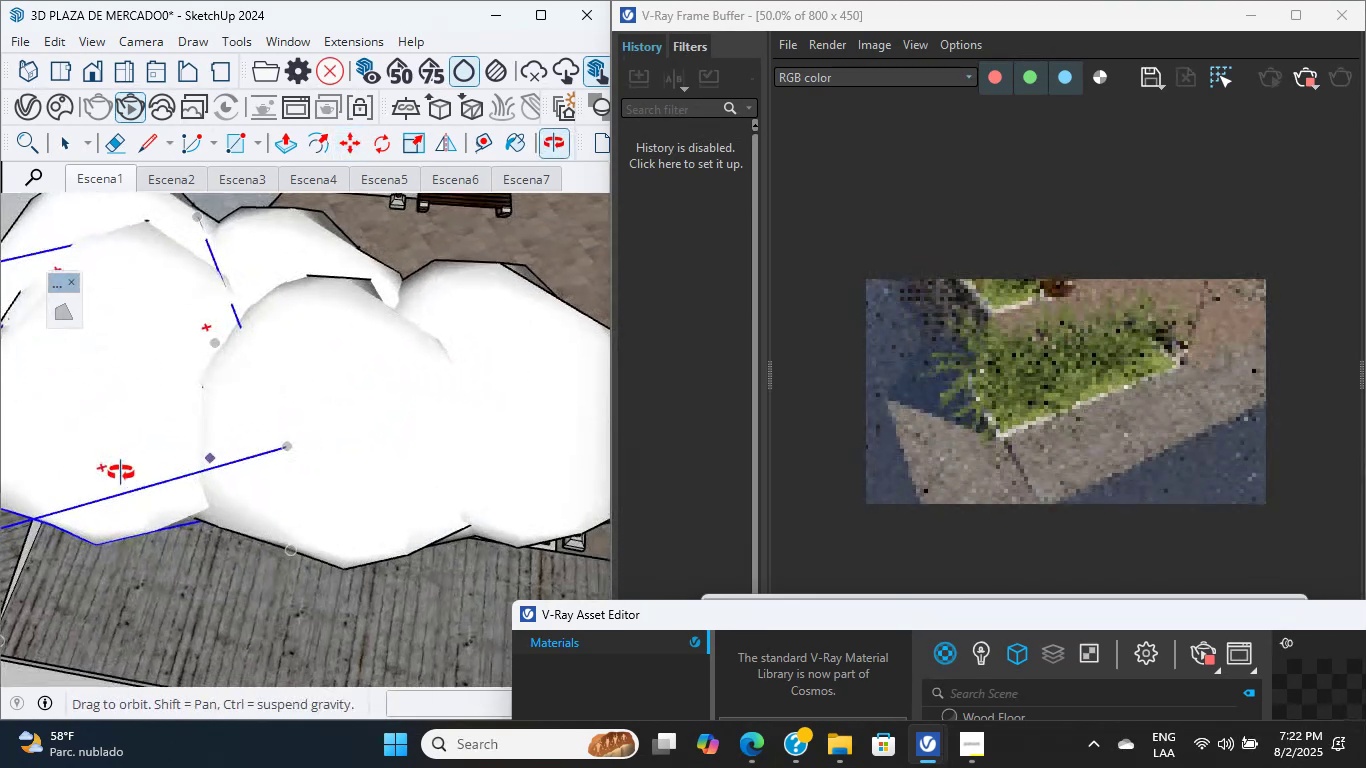 
scroll: coordinate [249, 364], scroll_direction: down, amount: 8.0
 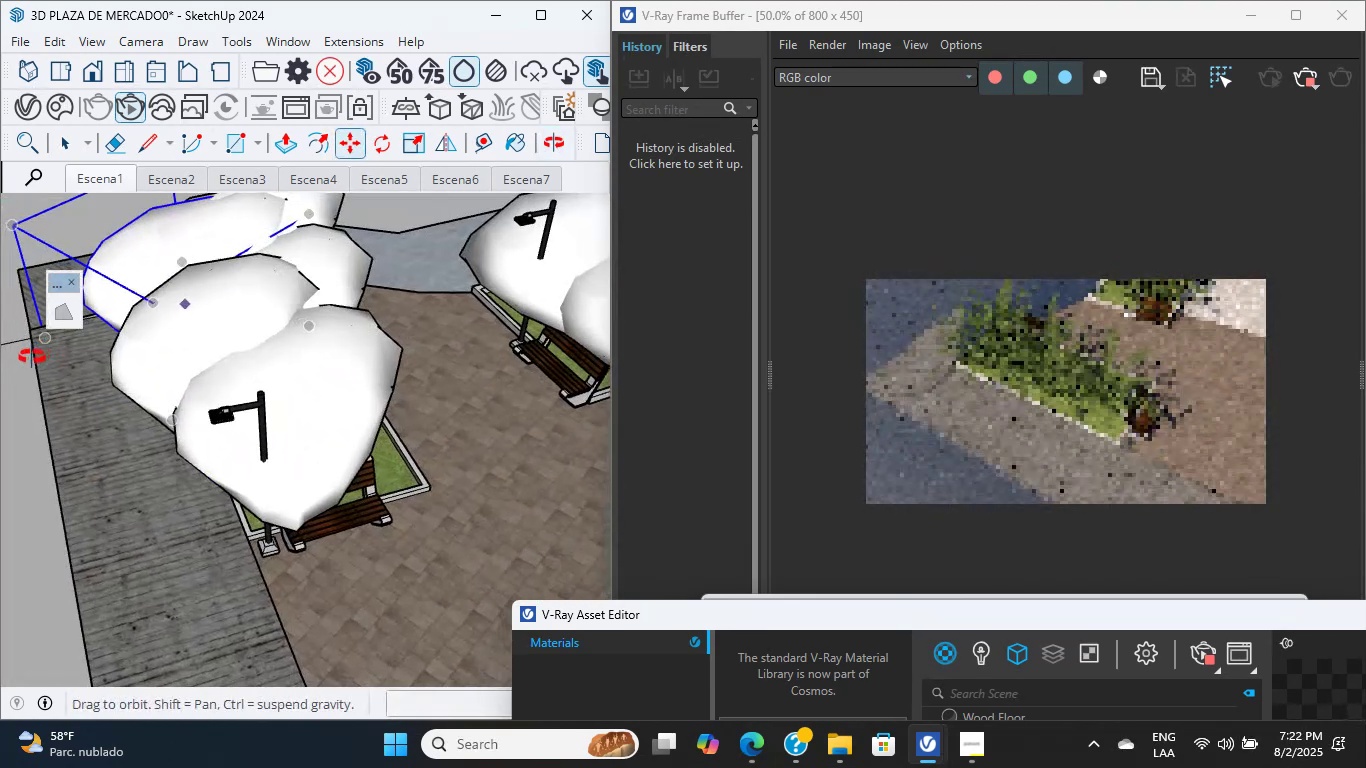 
scroll: coordinate [255, 402], scroll_direction: up, amount: 9.0
 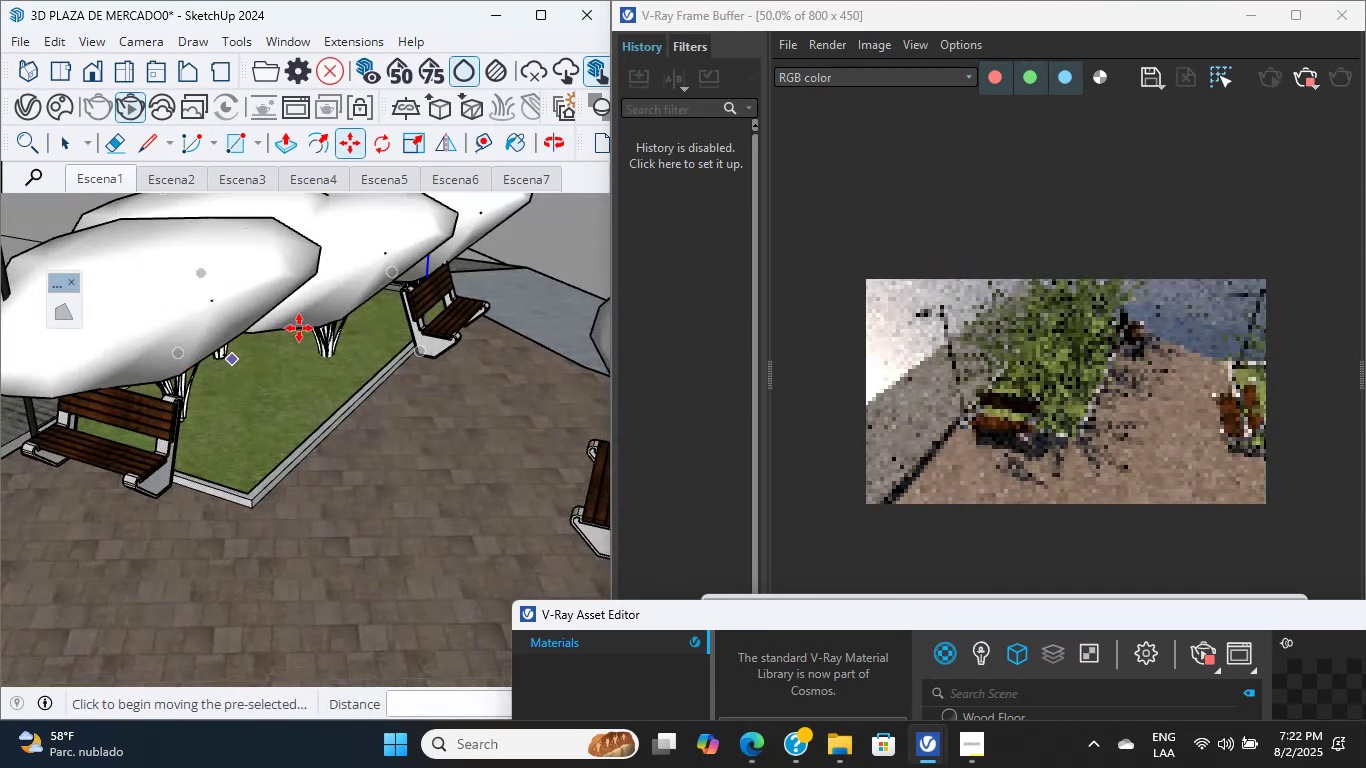 
left_click([315, 326])
 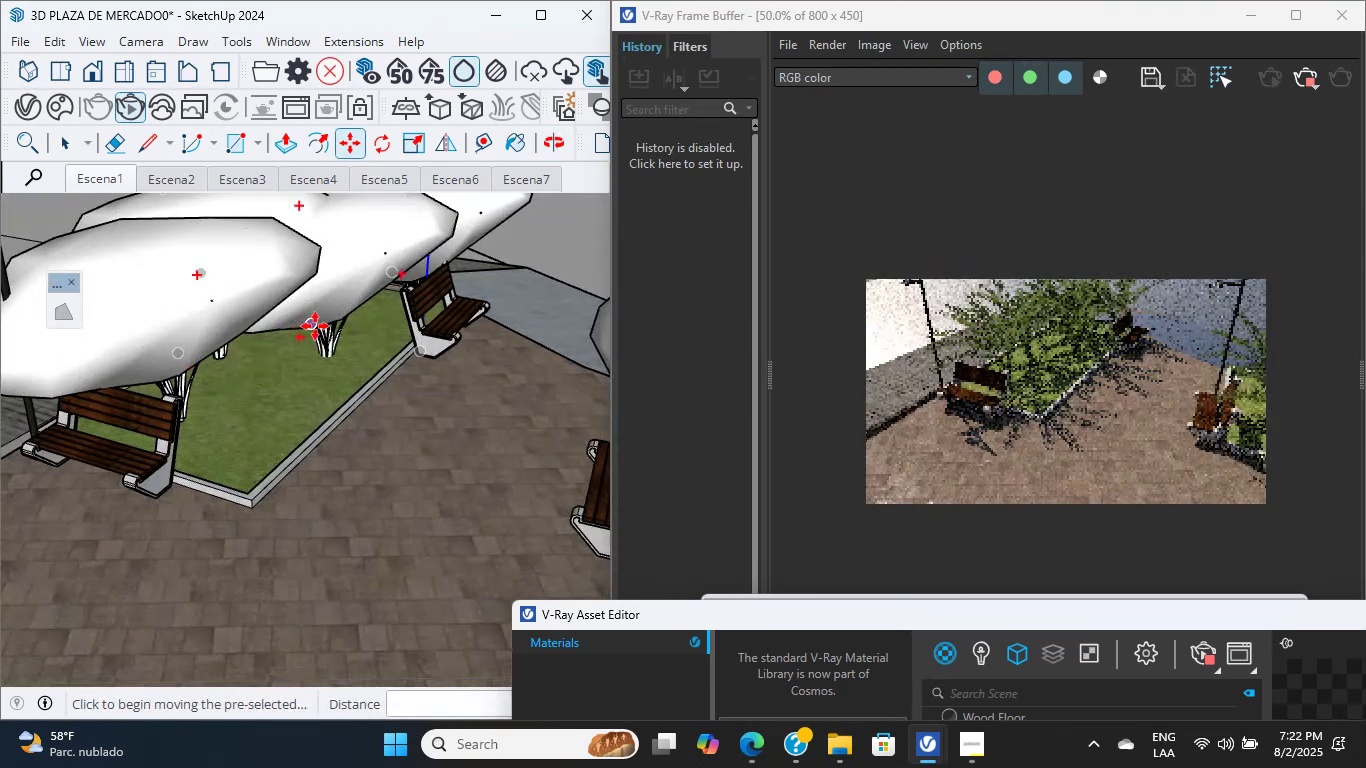 
key(Control+ControlLeft)
 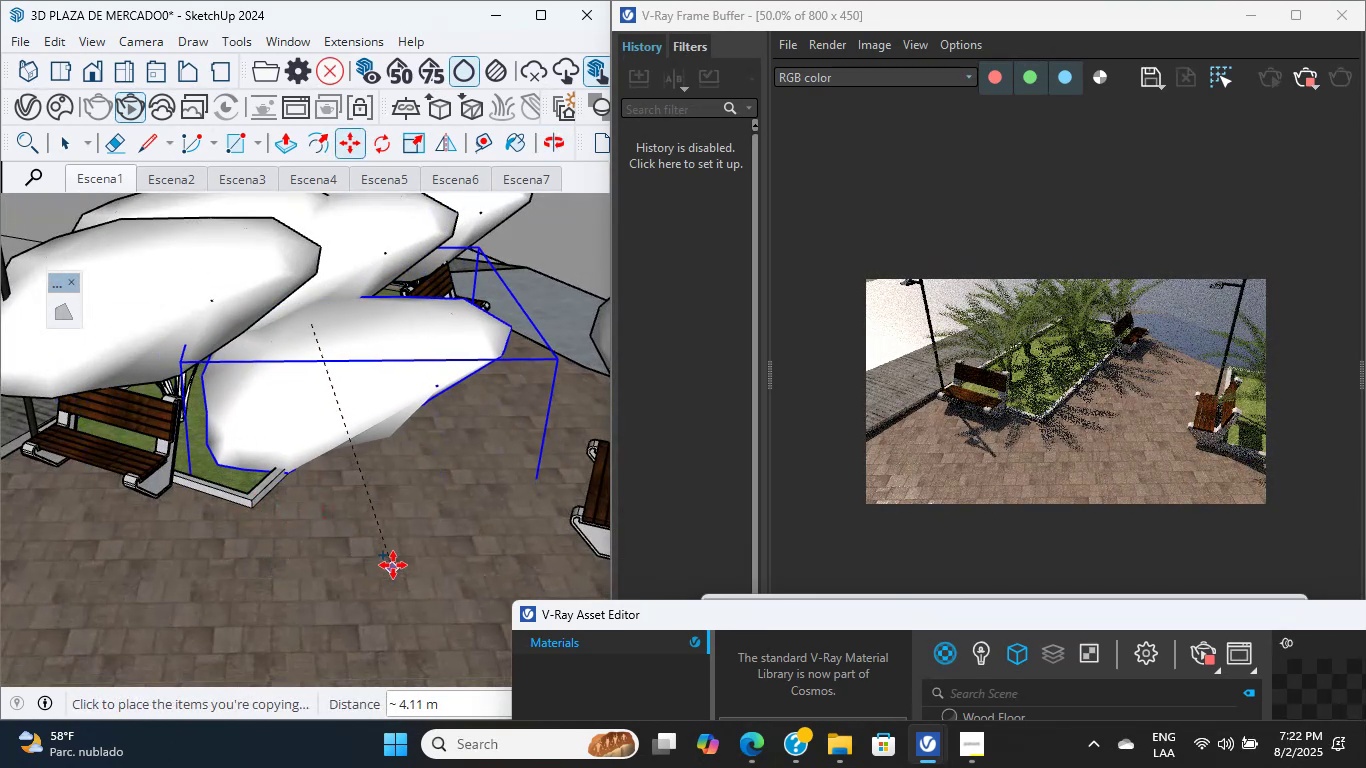 
left_click([286, 569])
 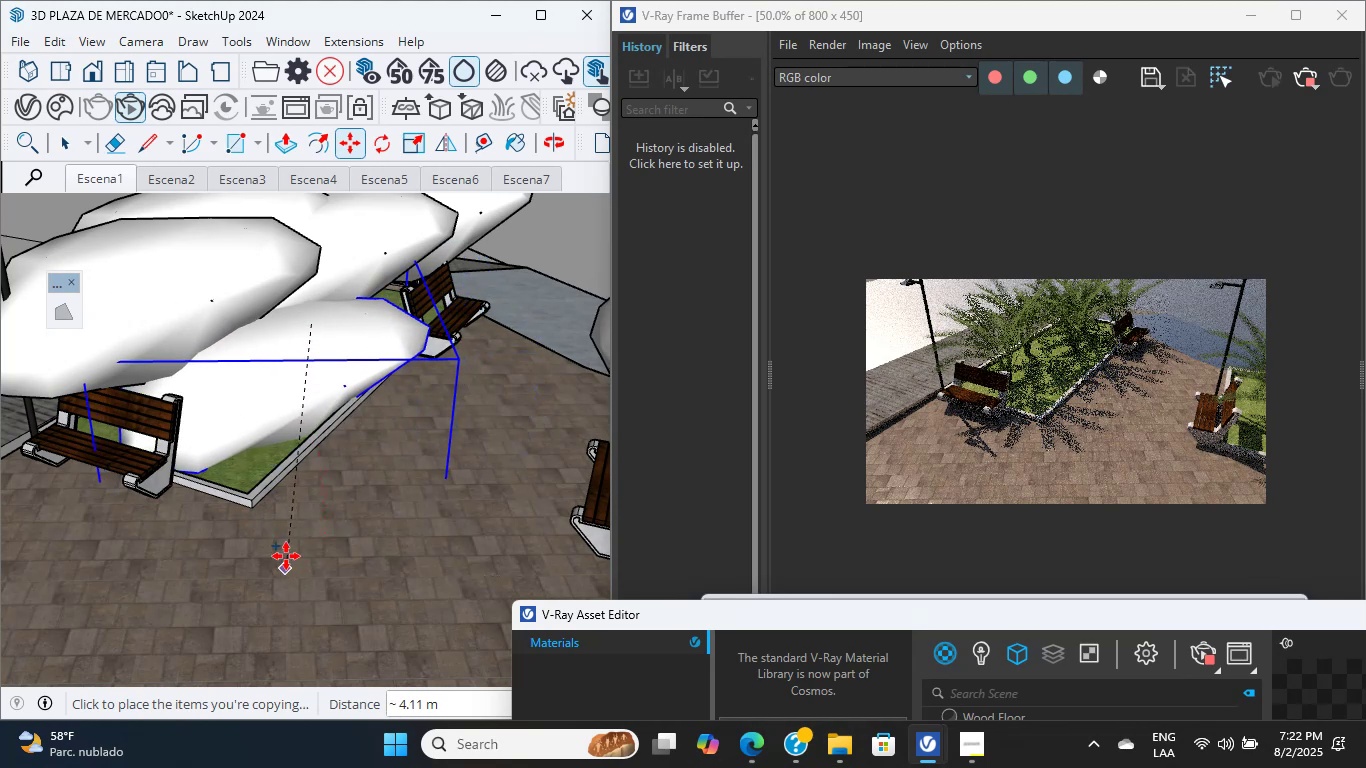 
scroll: coordinate [309, 393], scroll_direction: up, amount: 2.0
 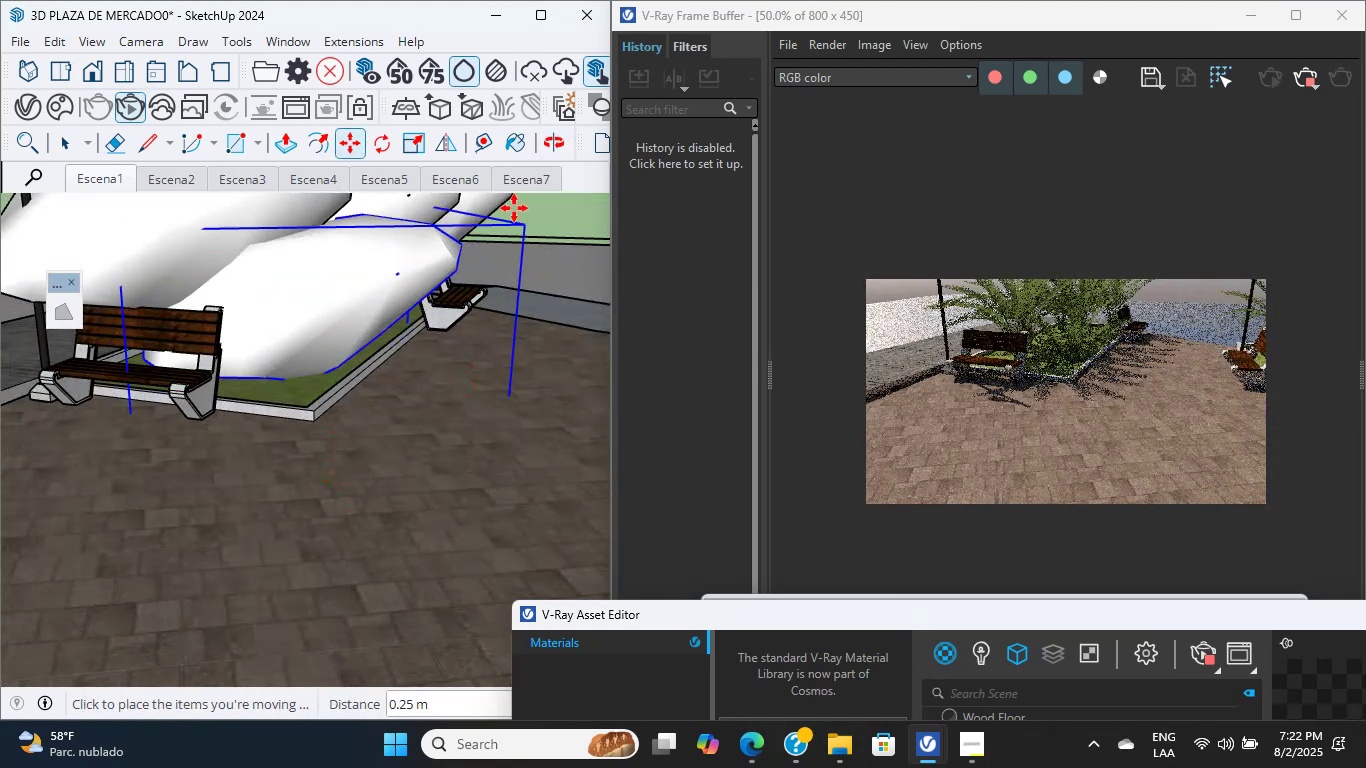 
scroll: coordinate [508, 238], scroll_direction: down, amount: 3.0
 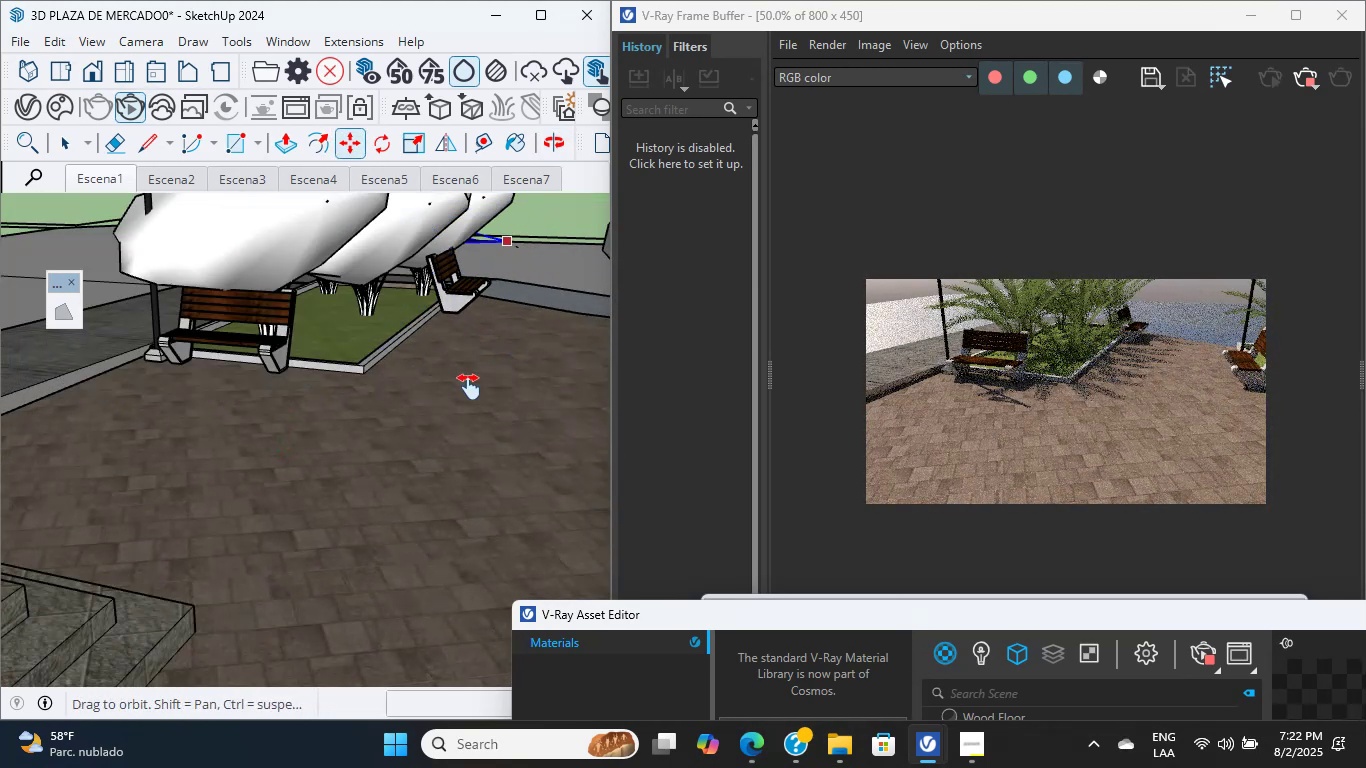 
hold_key(key=ShiftLeft, duration=0.8)
 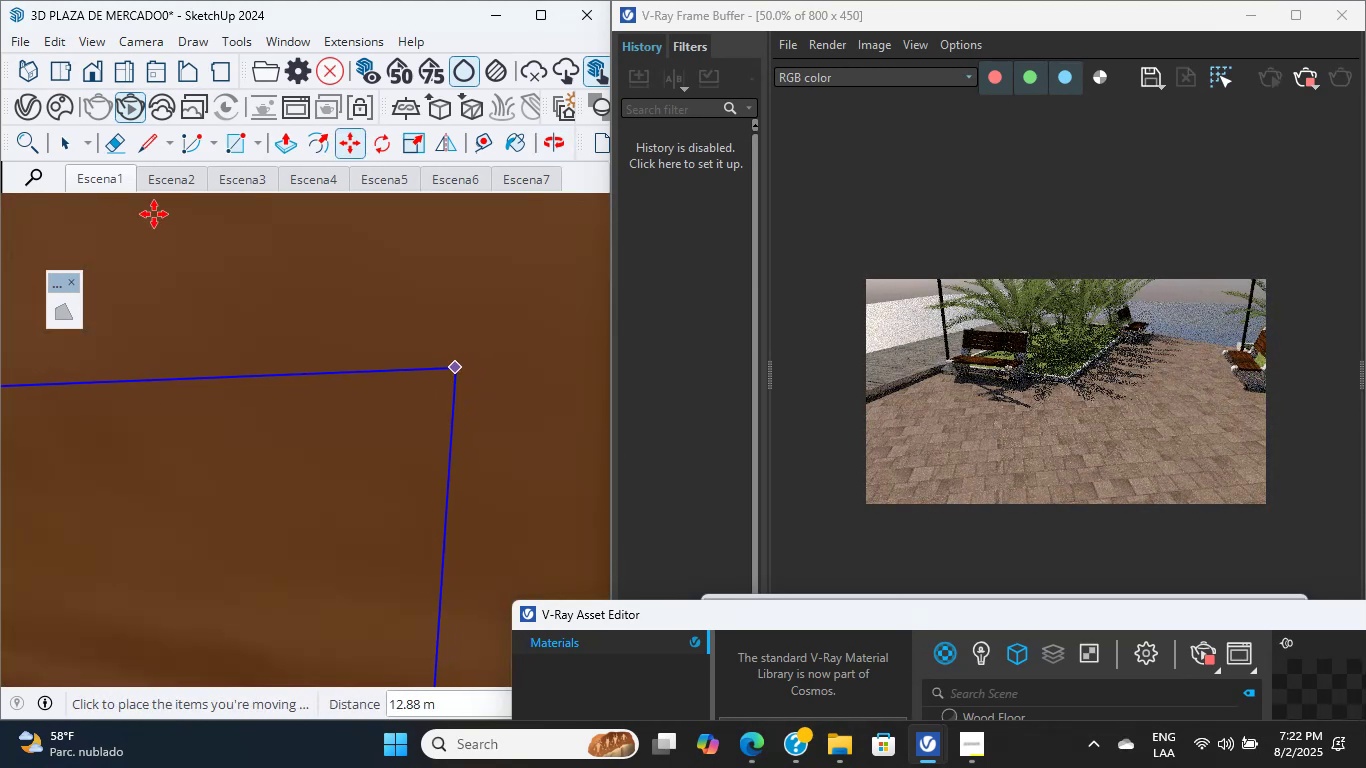 
left_click([109, 185])
 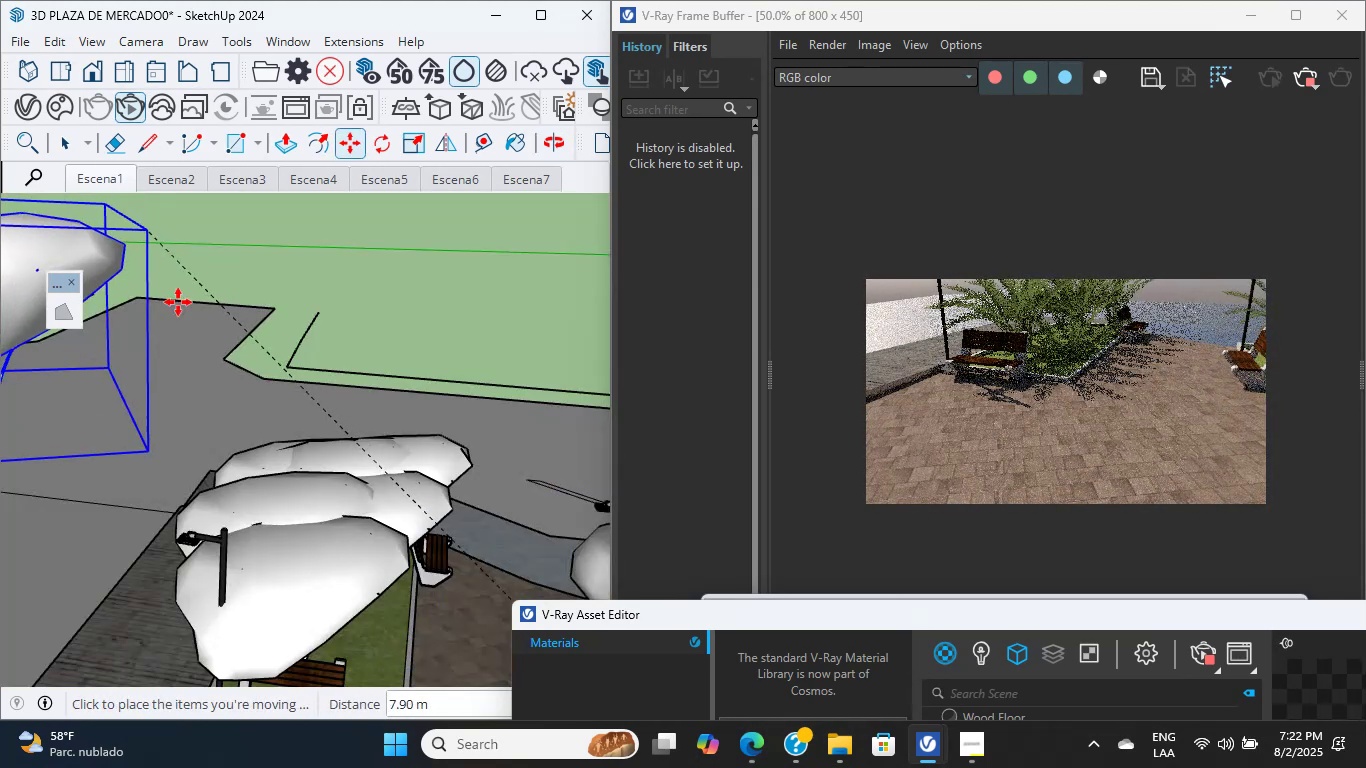 
scroll: coordinate [353, 557], scroll_direction: down, amount: 11.0
 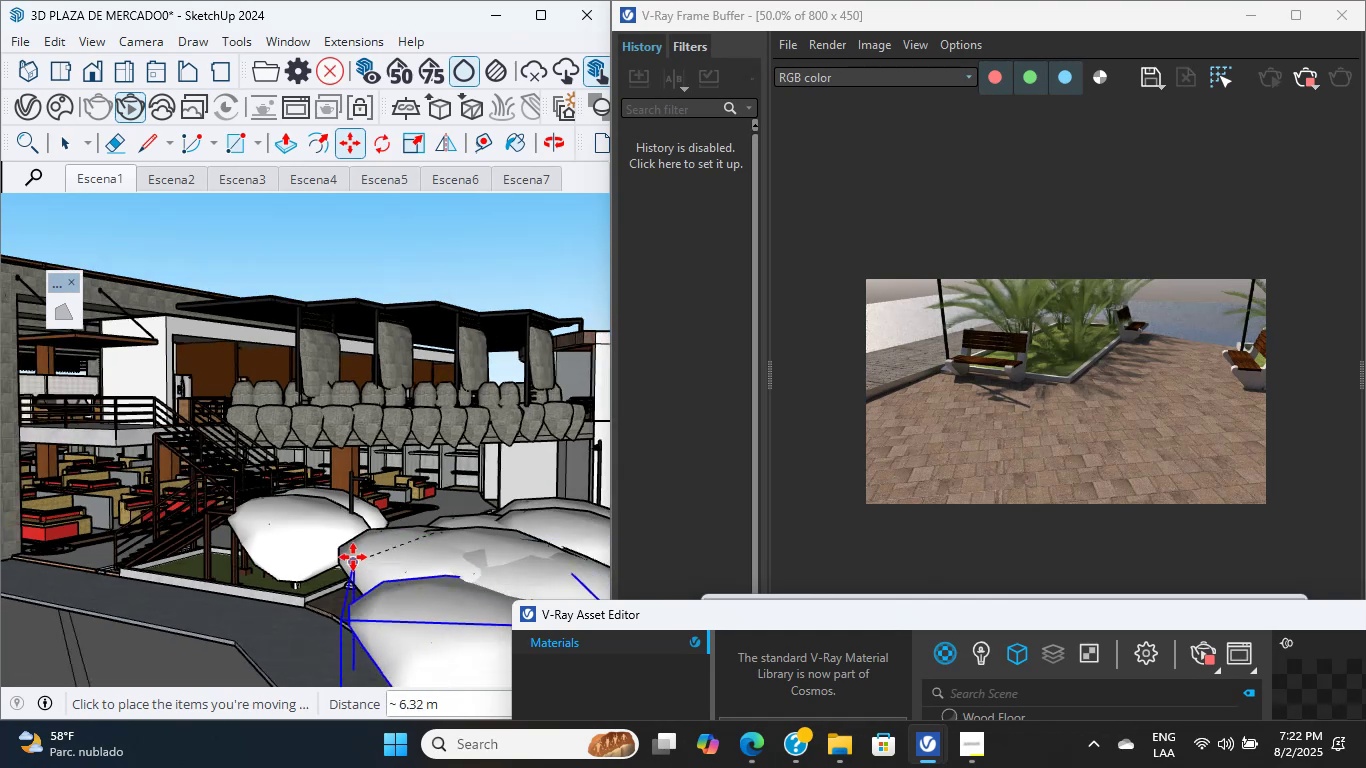 
hold_key(key=ShiftLeft, duration=0.51)
 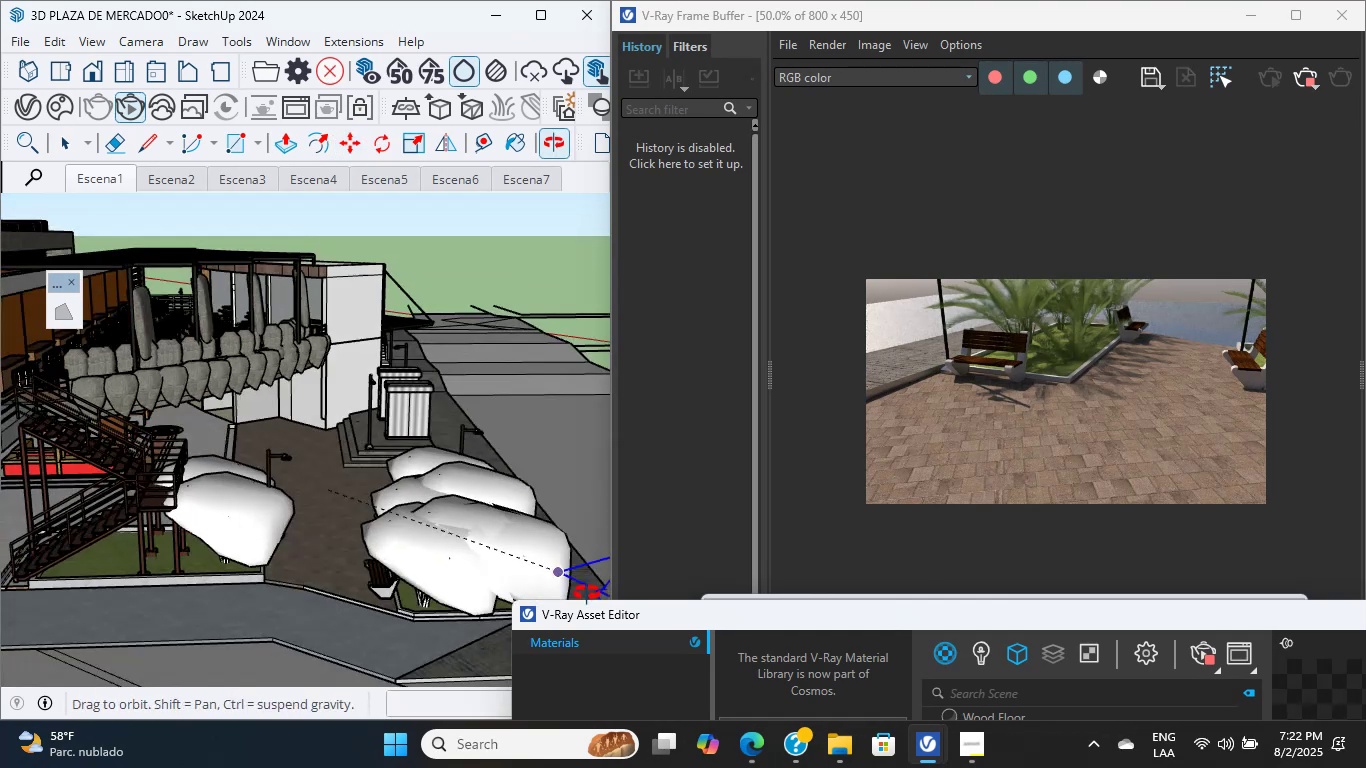 
scroll: coordinate [356, 449], scroll_direction: up, amount: 8.0
 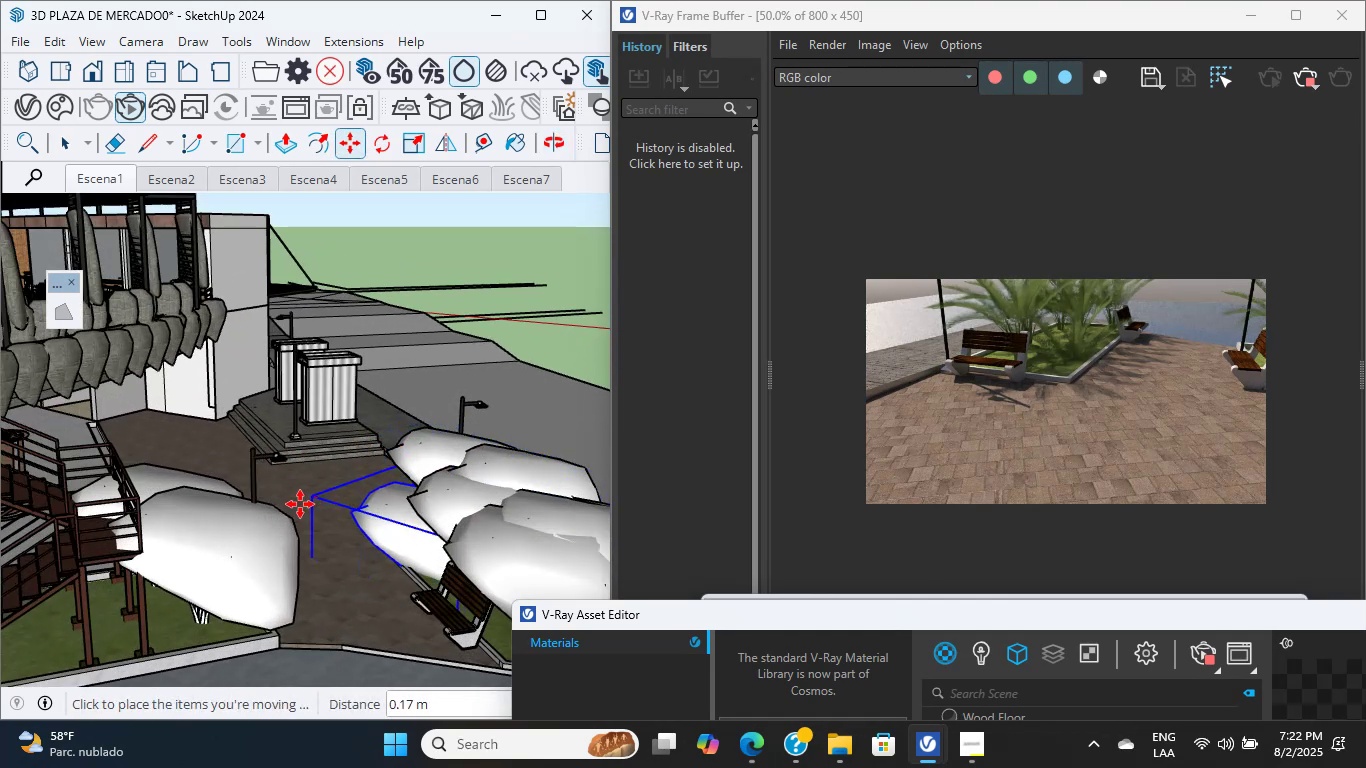 
scroll: coordinate [279, 505], scroll_direction: down, amount: 1.0
 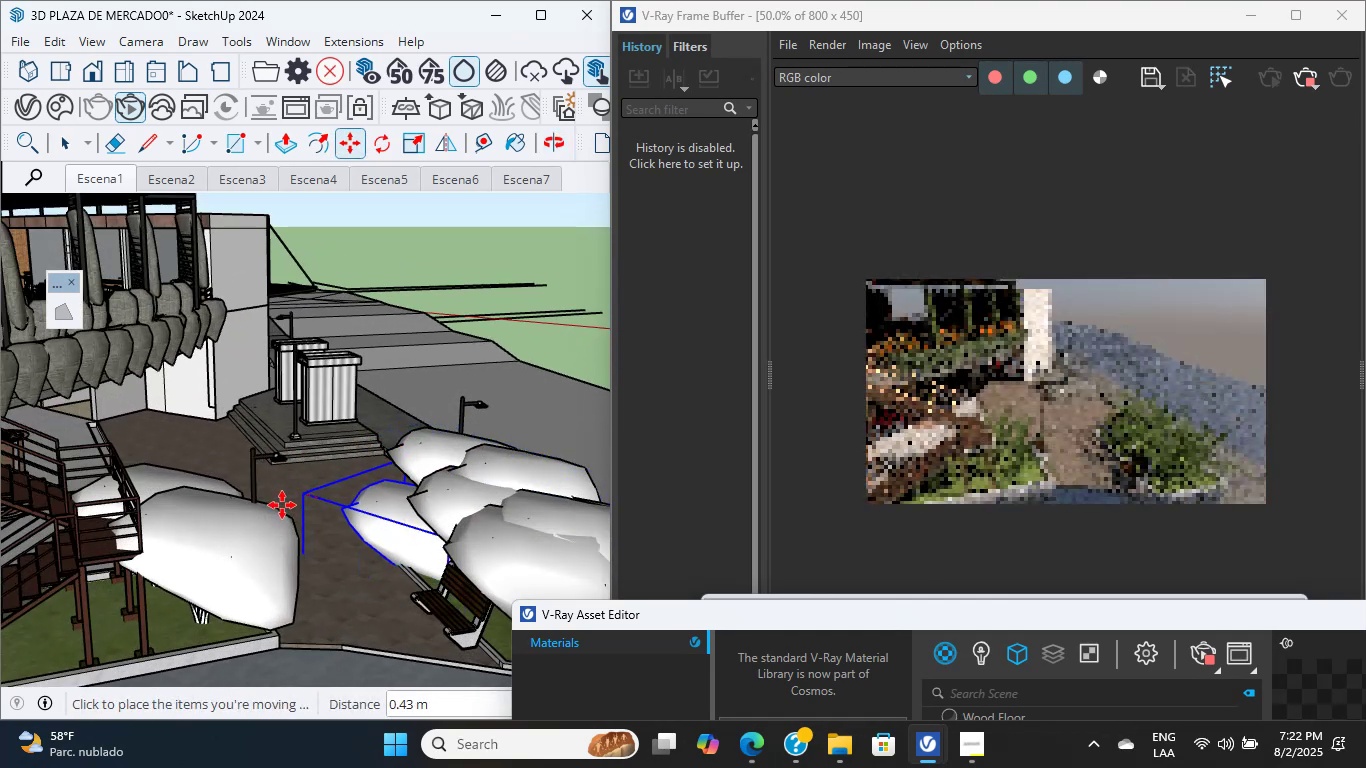 
hold_key(key=ShiftLeft, duration=0.31)
 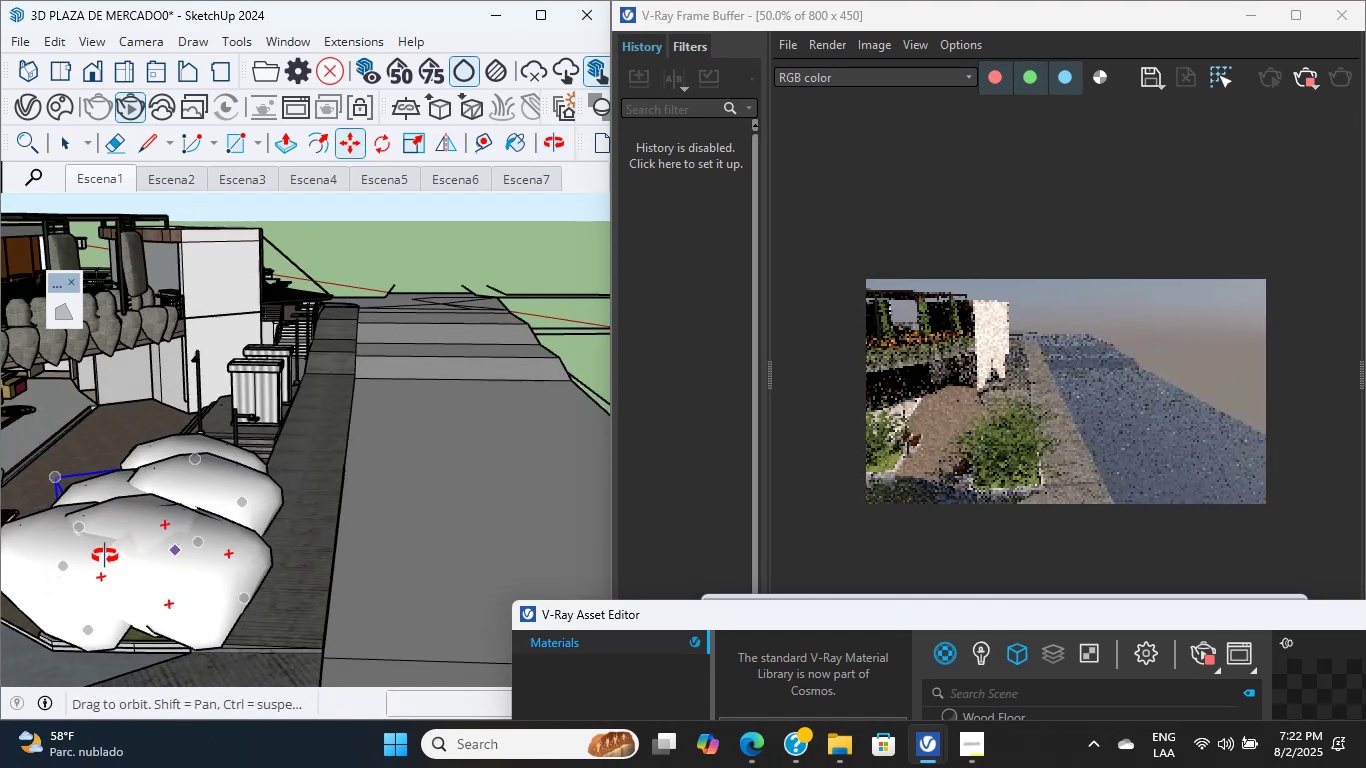 
scroll: coordinate [88, 458], scroll_direction: up, amount: 6.0
 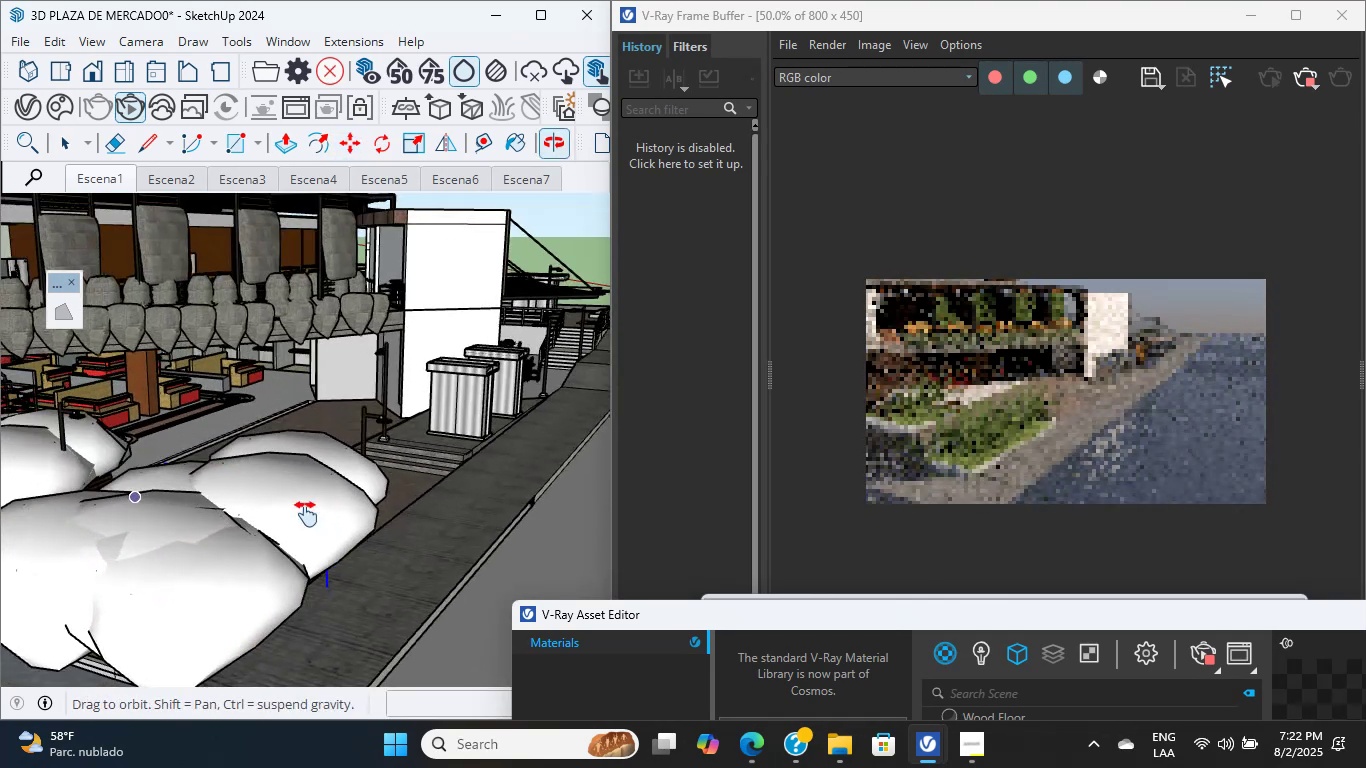 
hold_key(key=ShiftLeft, duration=0.6)
 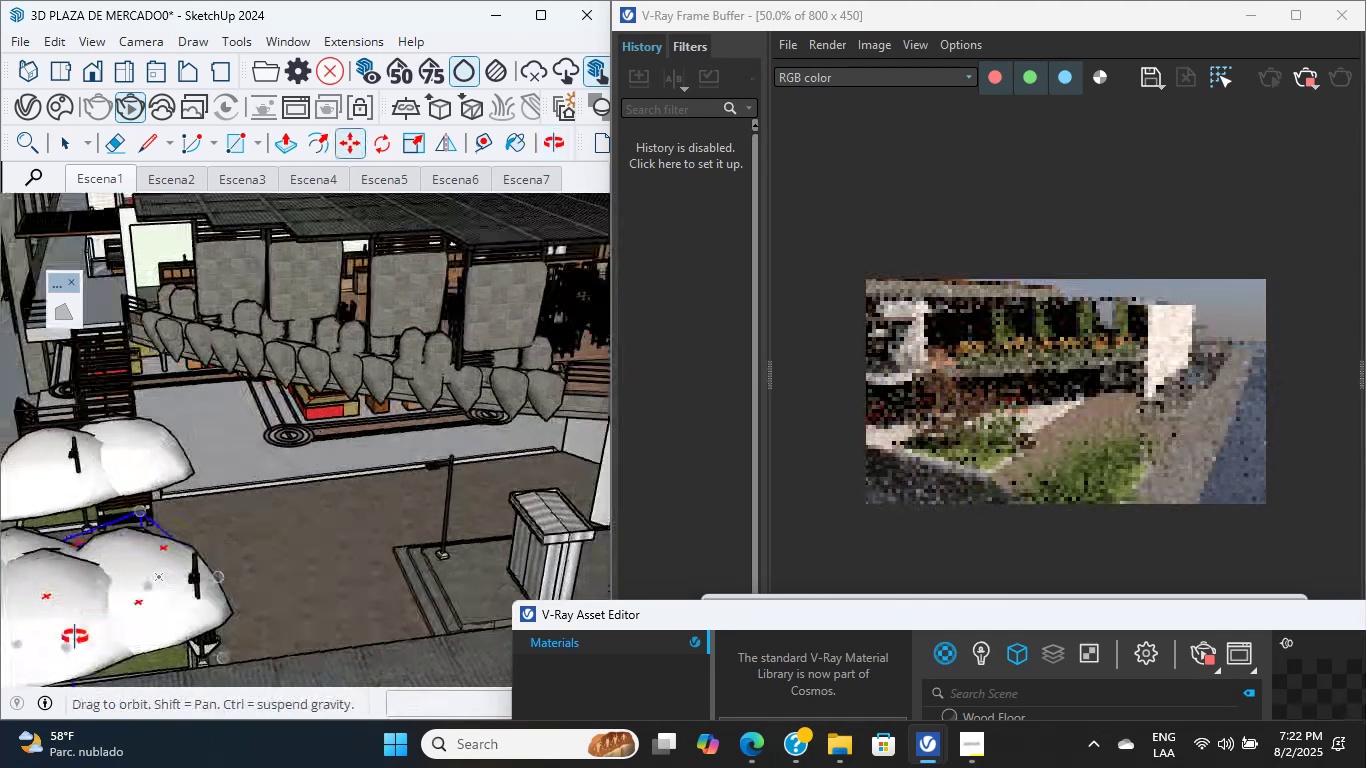 
hold_key(key=ShiftLeft, duration=1.46)
scroll: coordinate [156, 516], scroll_direction: up, amount: 12.0
 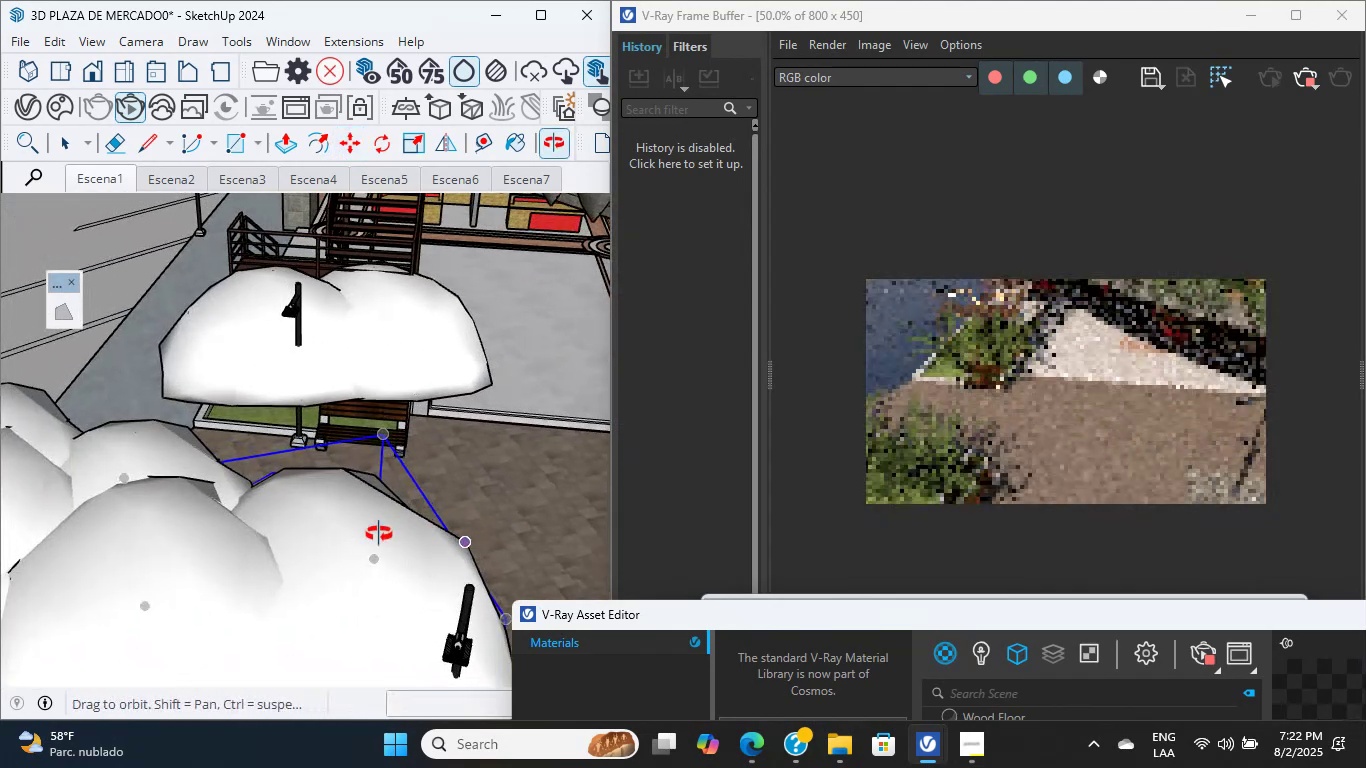 
hold_key(key=ShiftLeft, duration=4.07)
scroll: coordinate [334, 386], scroll_direction: up, amount: 5.0
 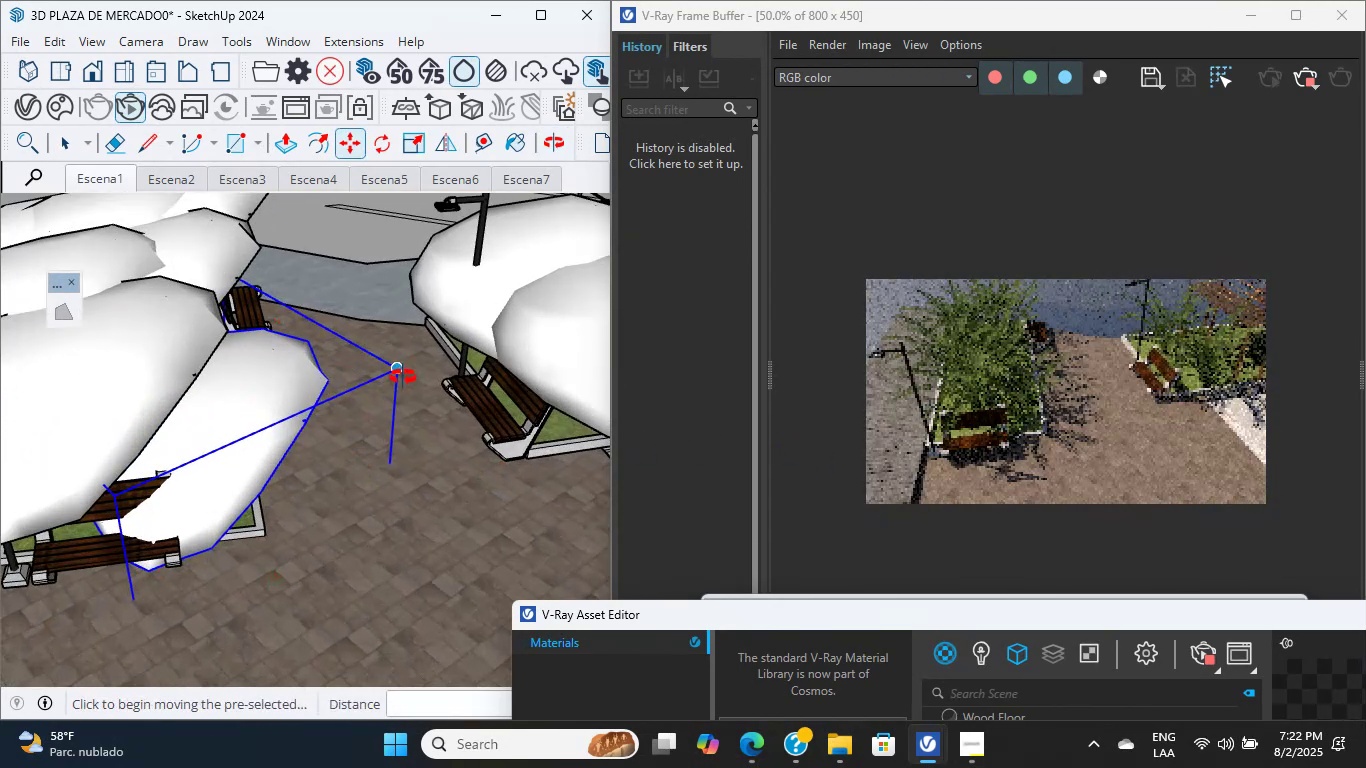 
hold_key(key=ShiftLeft, duration=0.48)
 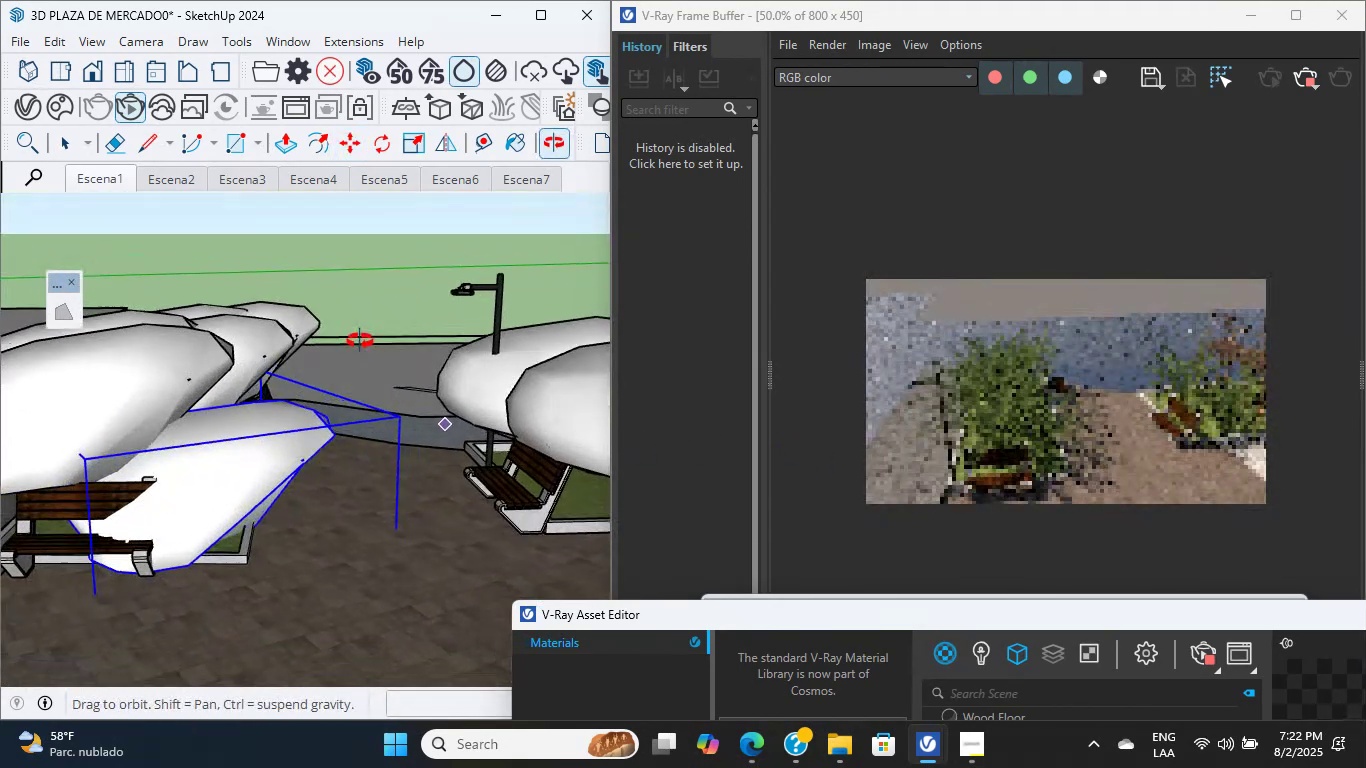 
scroll: coordinate [331, 362], scroll_direction: up, amount: 4.0
 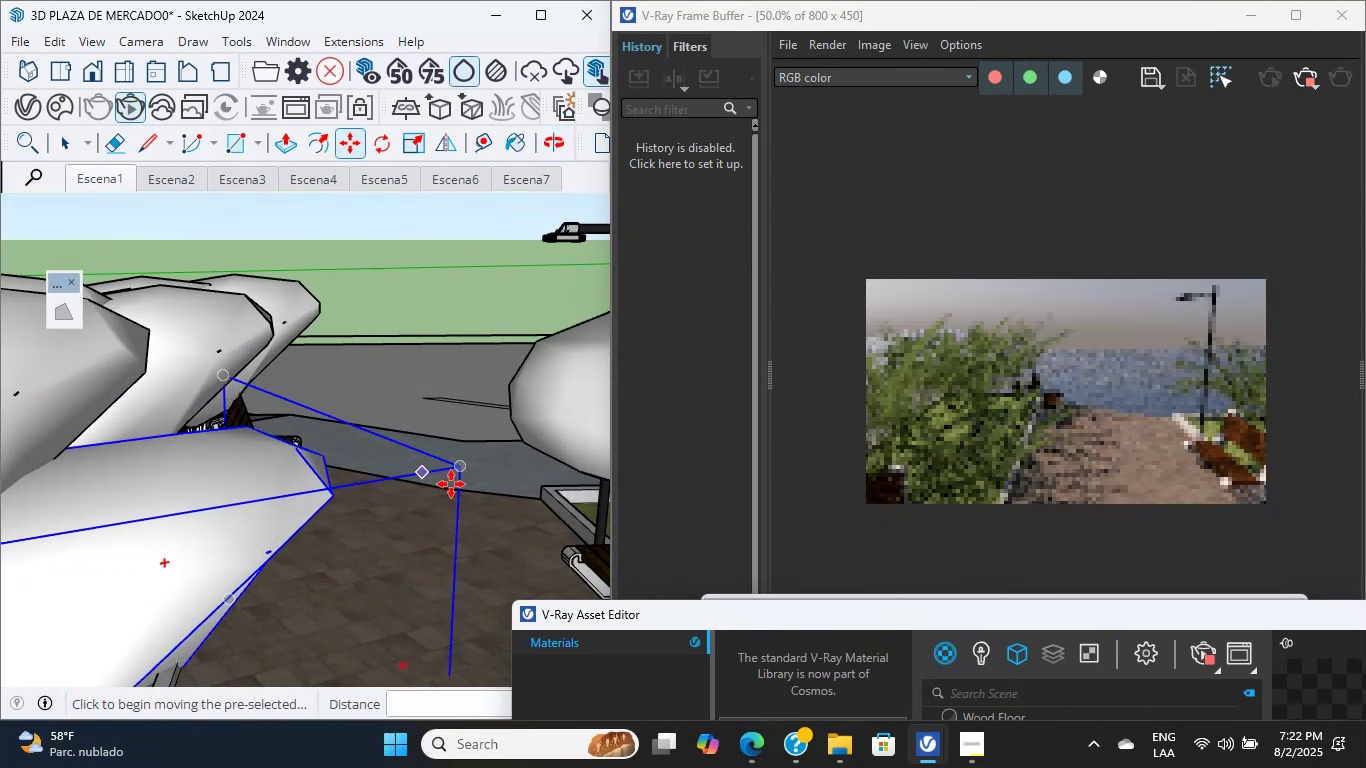 
scroll: coordinate [384, 437], scroll_direction: down, amount: 8.0
 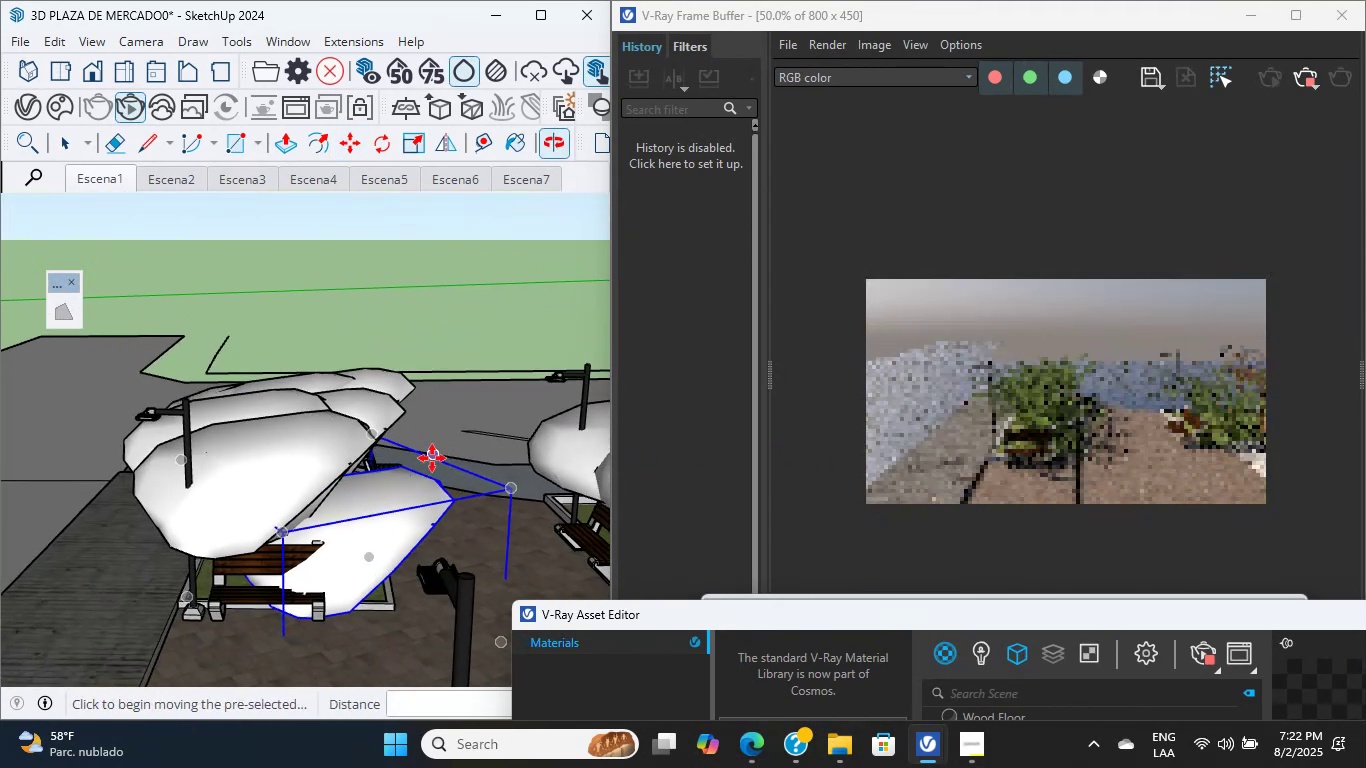 
hold_key(key=ShiftLeft, duration=0.9)
 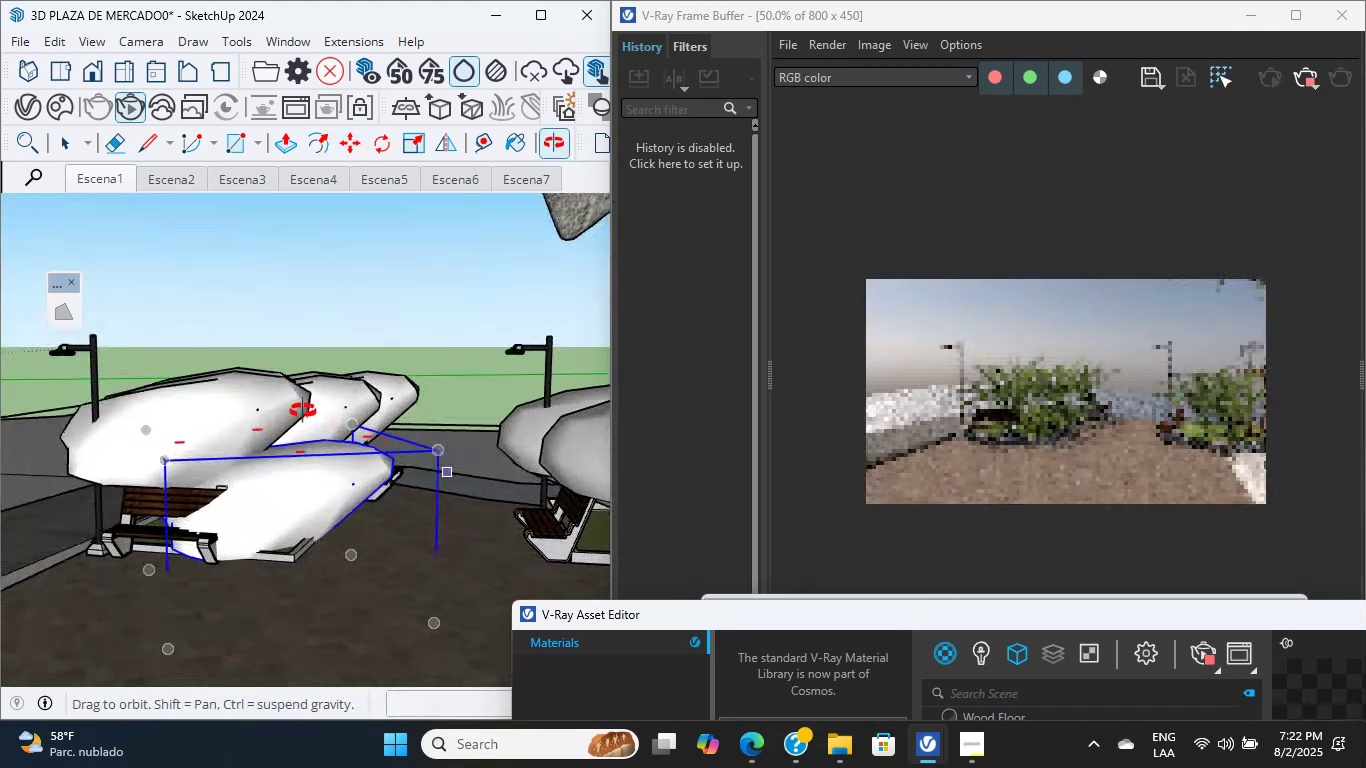 
scroll: coordinate [315, 401], scroll_direction: up, amount: 3.0
 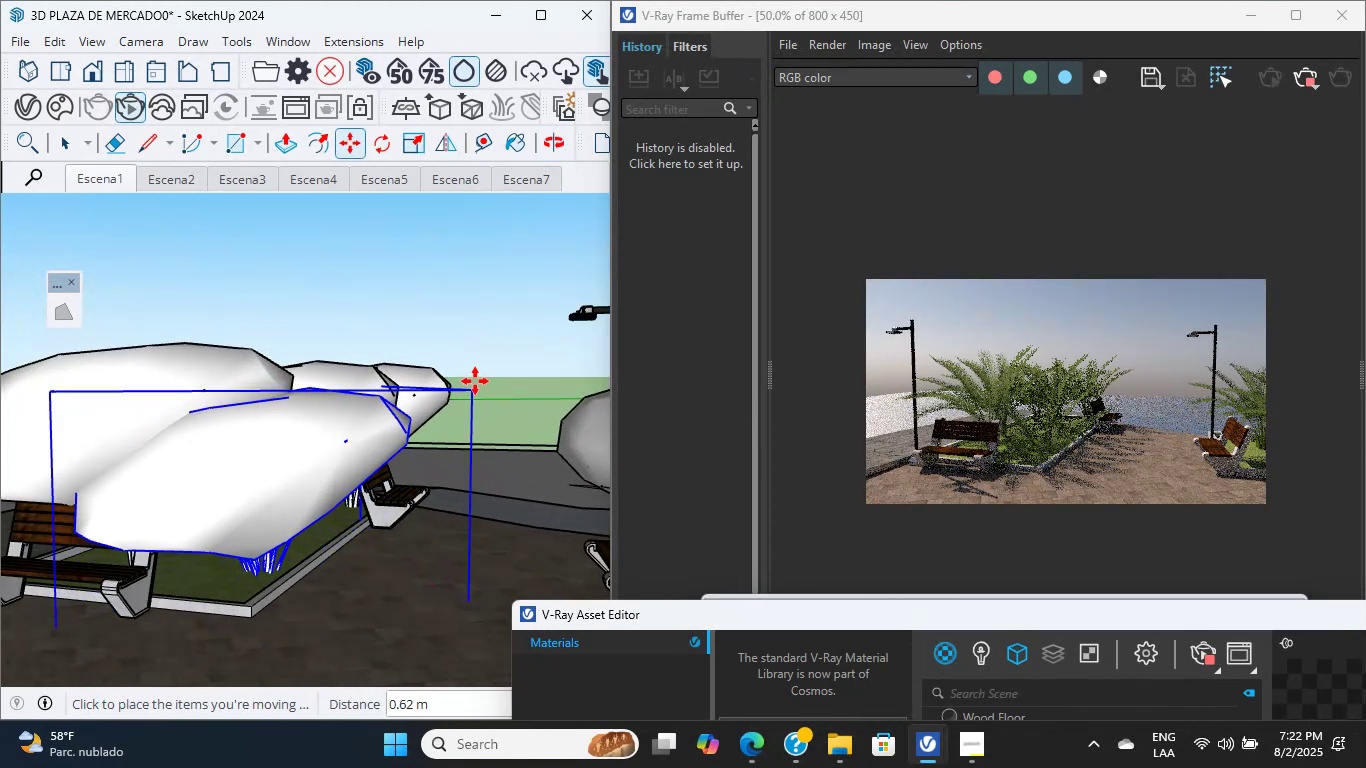 
left_click([475, 375])
 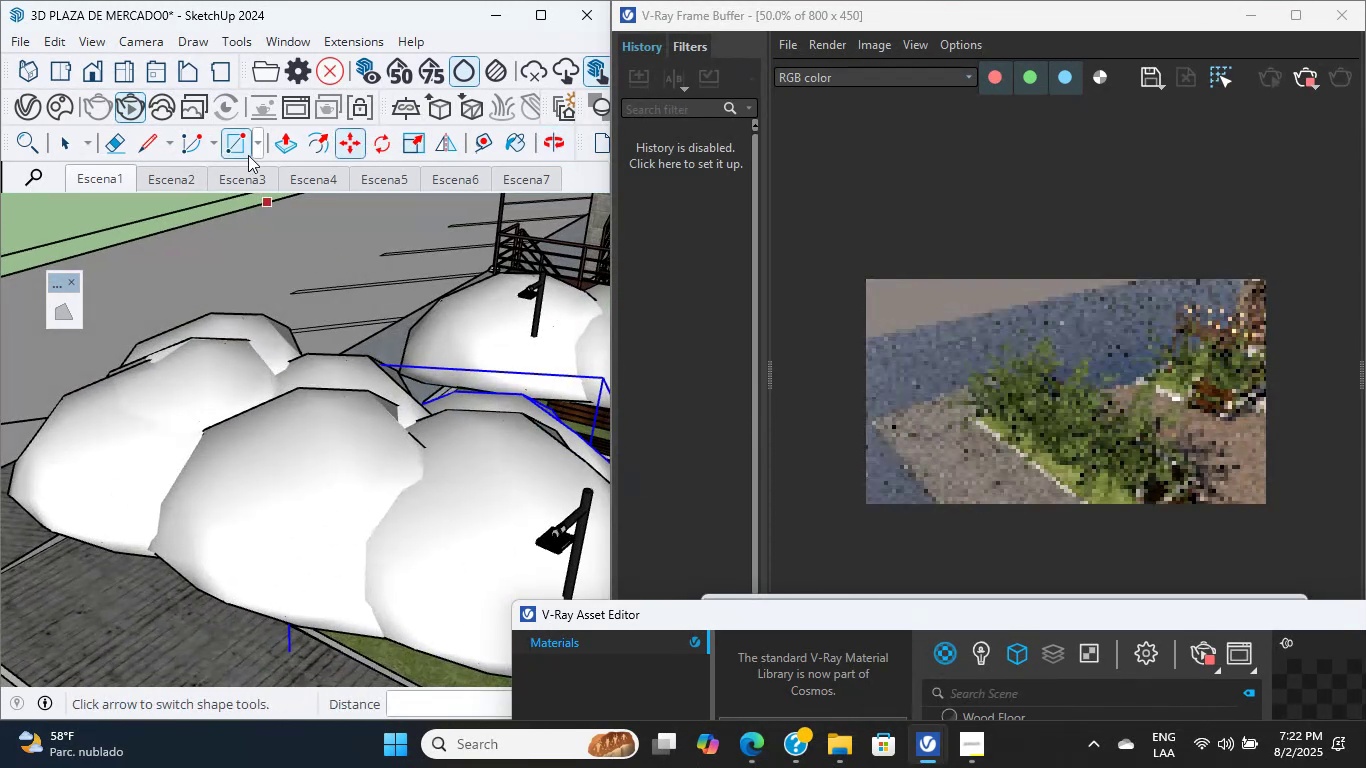 
left_click([104, 174])
 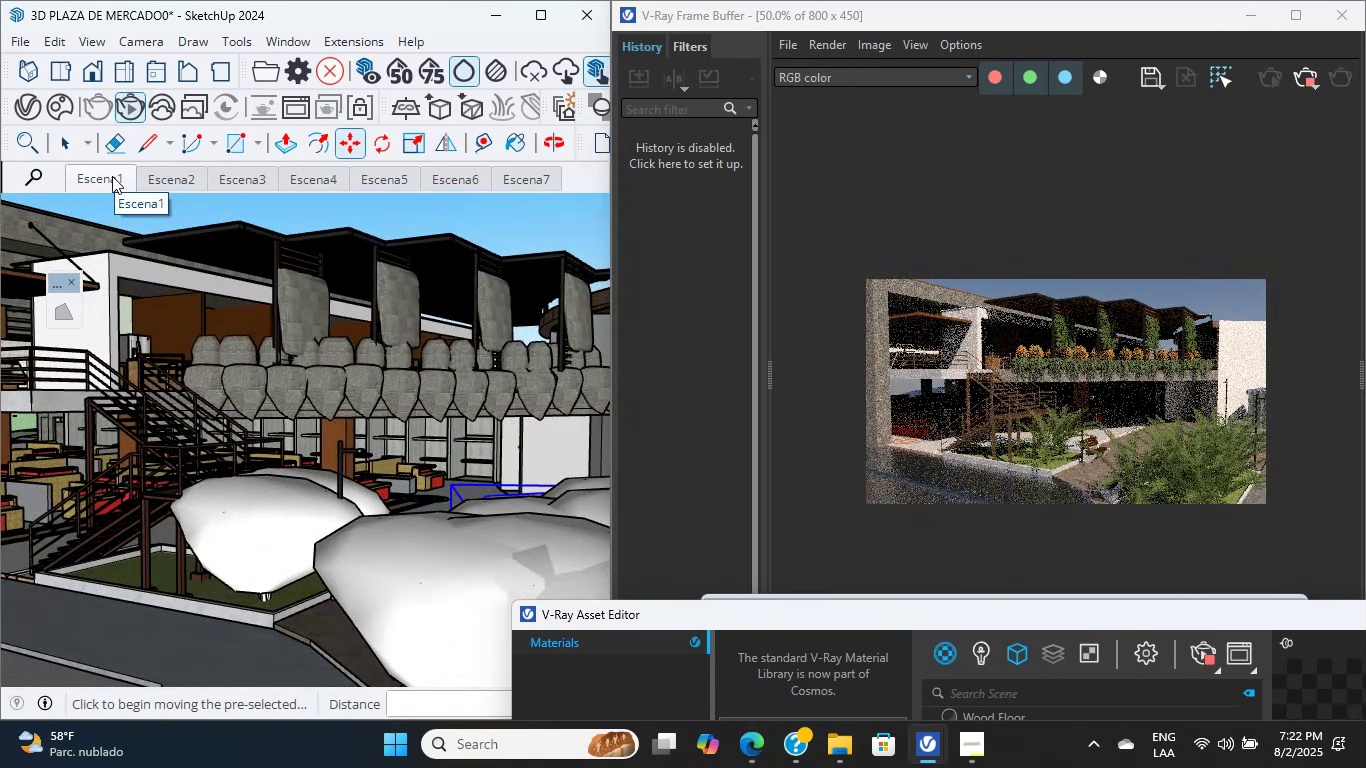 
wait(6.09)
 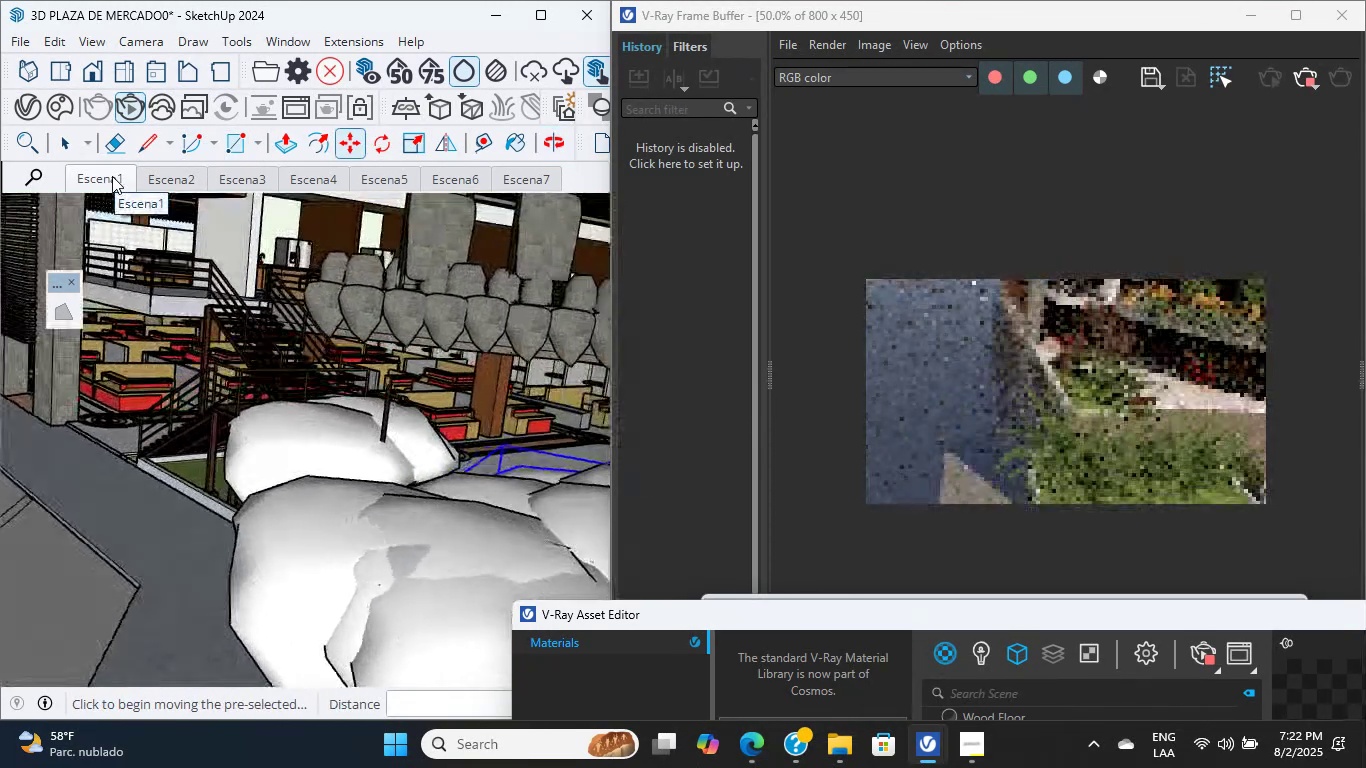 
hold_key(key=ShiftLeft, duration=0.69)
 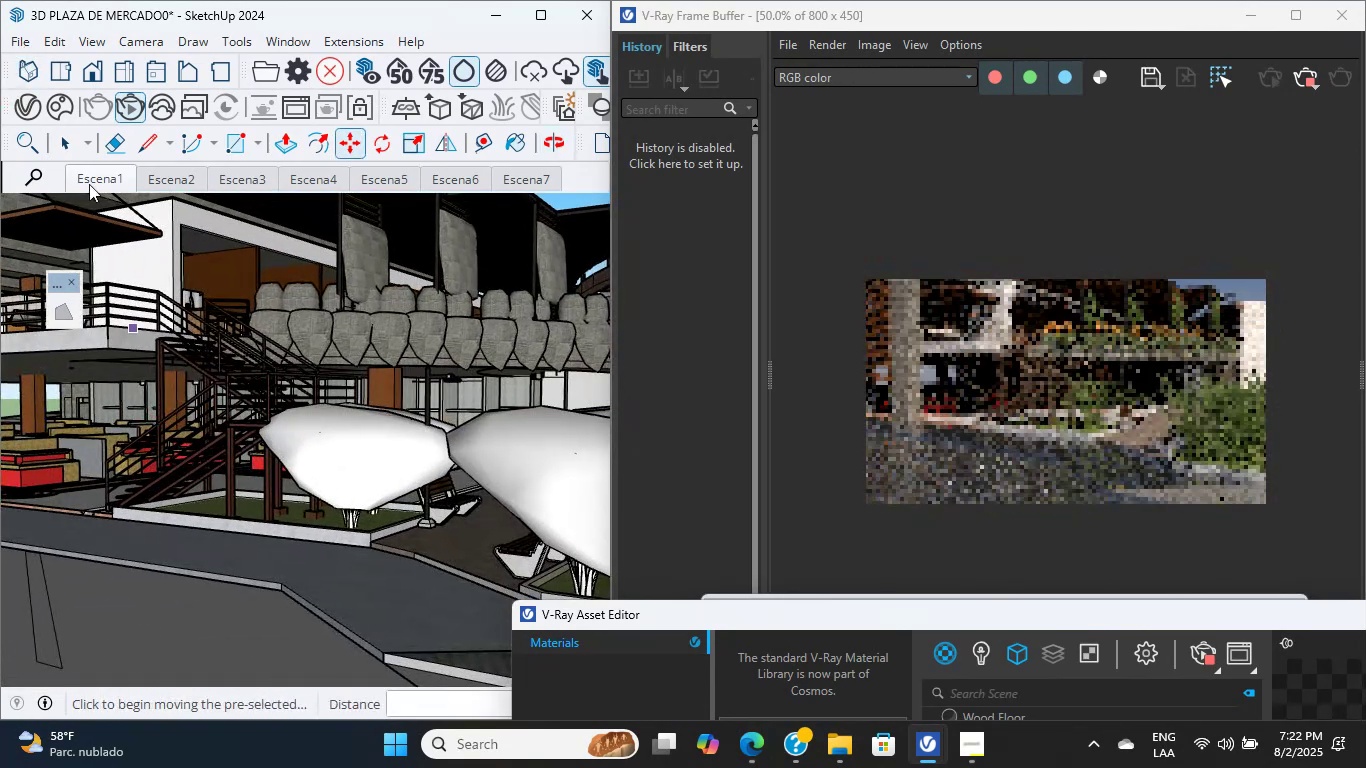 
left_click([71, 140])
 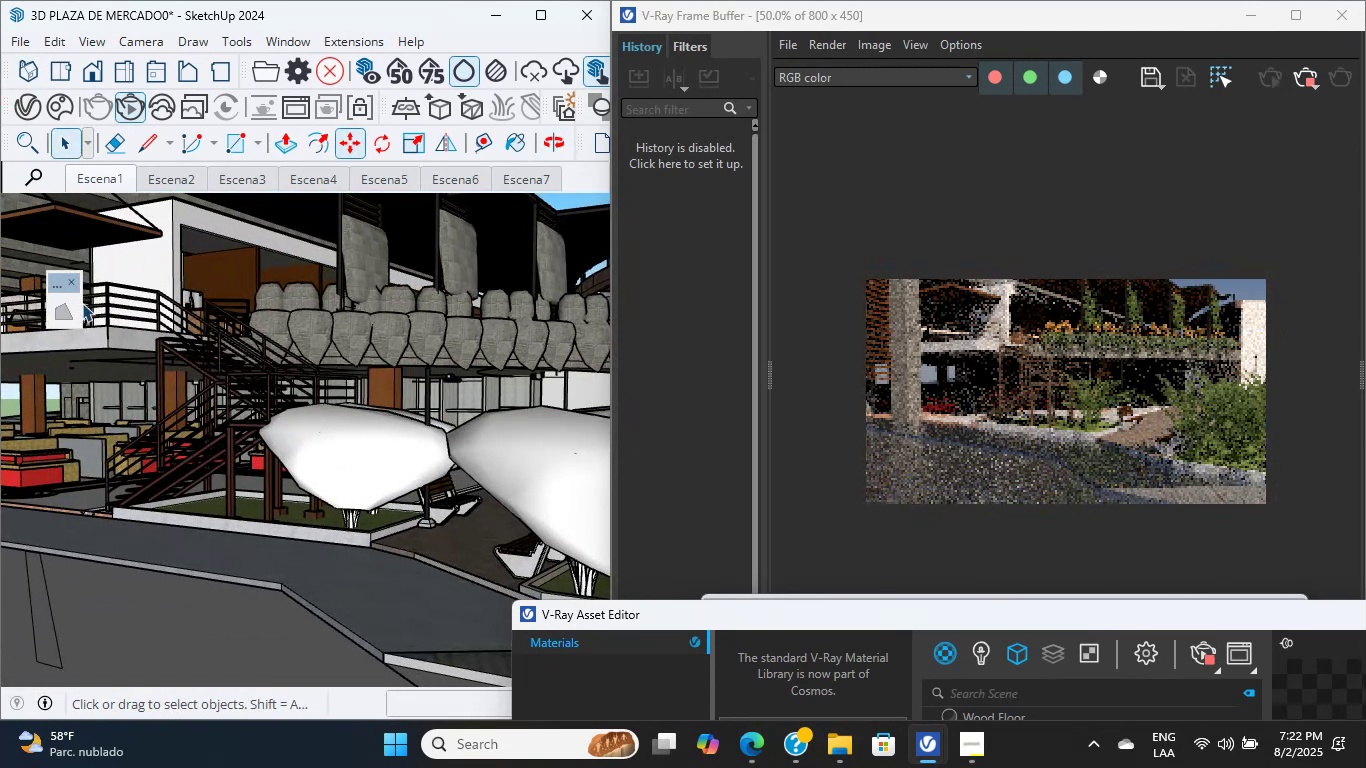 
scroll: coordinate [179, 453], scroll_direction: down, amount: 5.0
 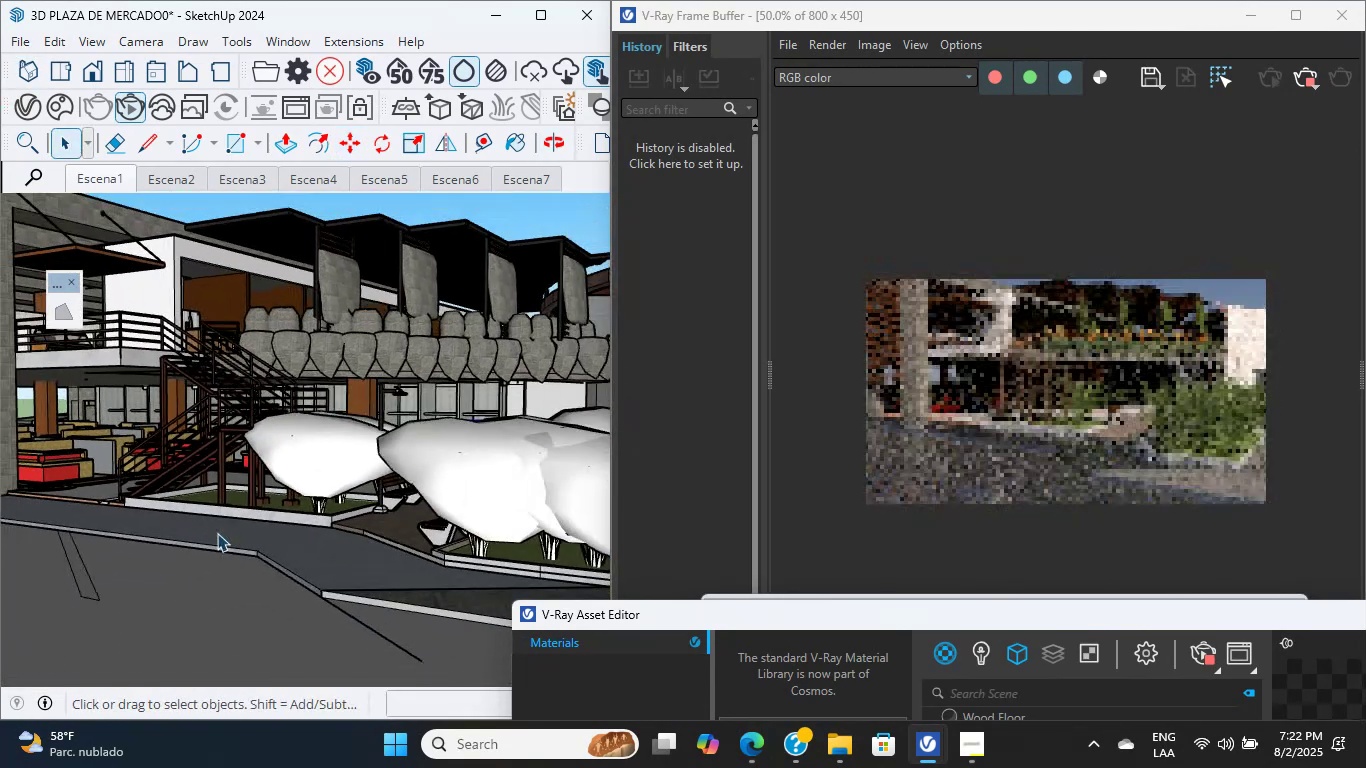 
left_click([229, 520])
 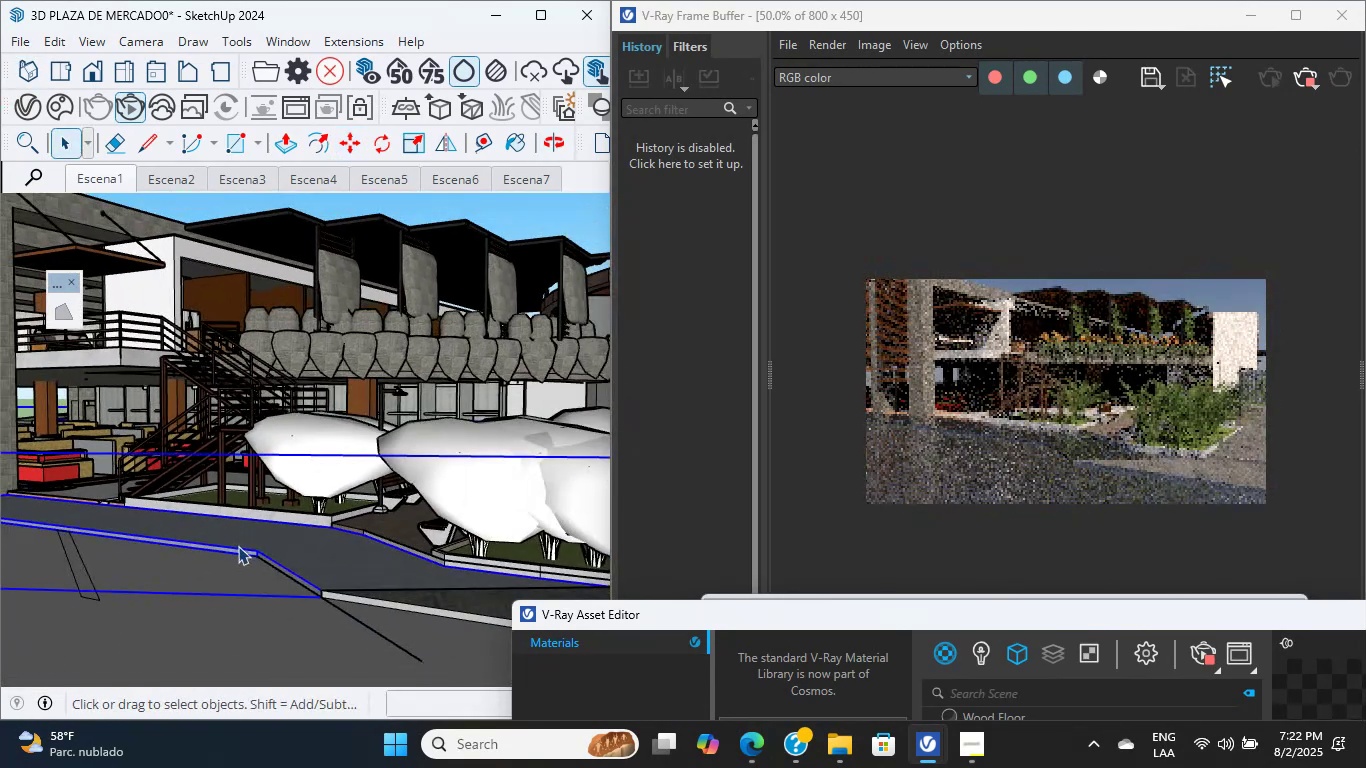 
scroll: coordinate [328, 571], scroll_direction: up, amount: 2.0
 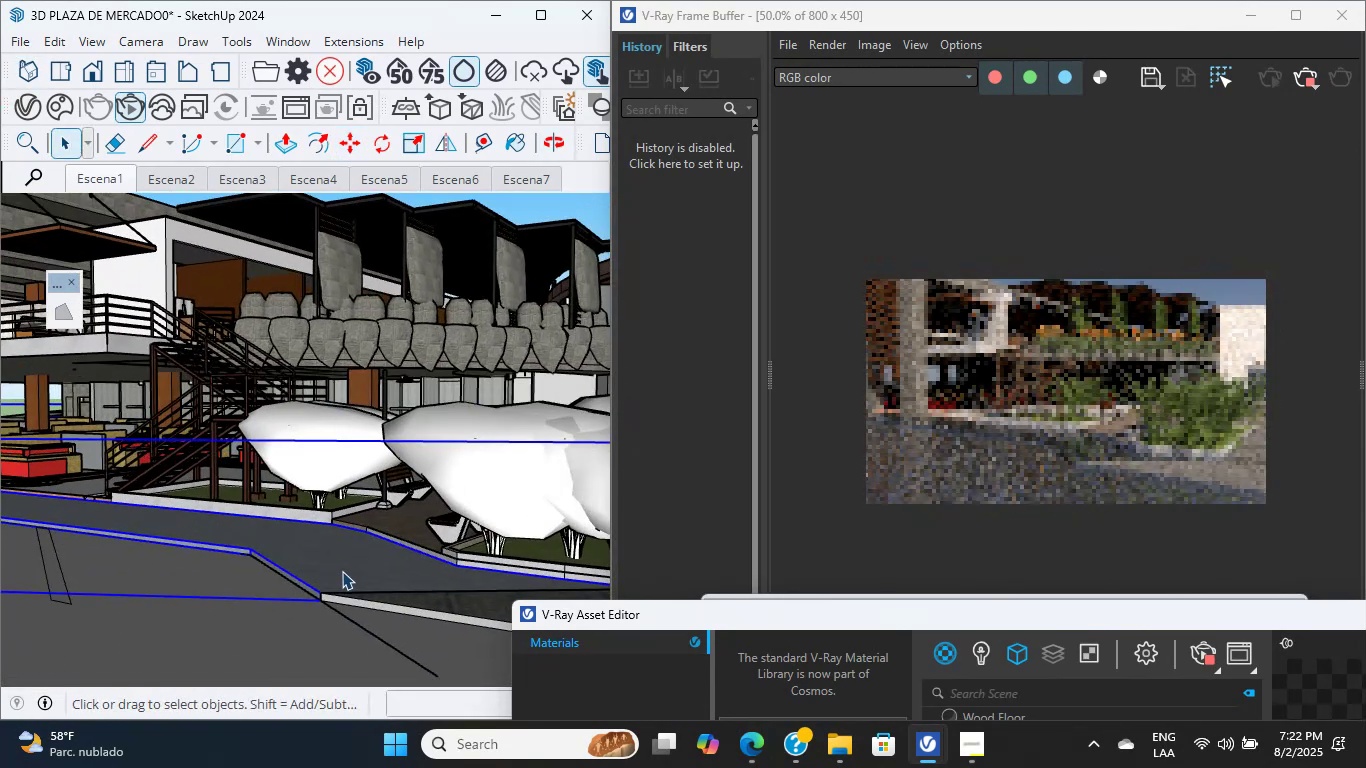 
double_click([342, 571])
 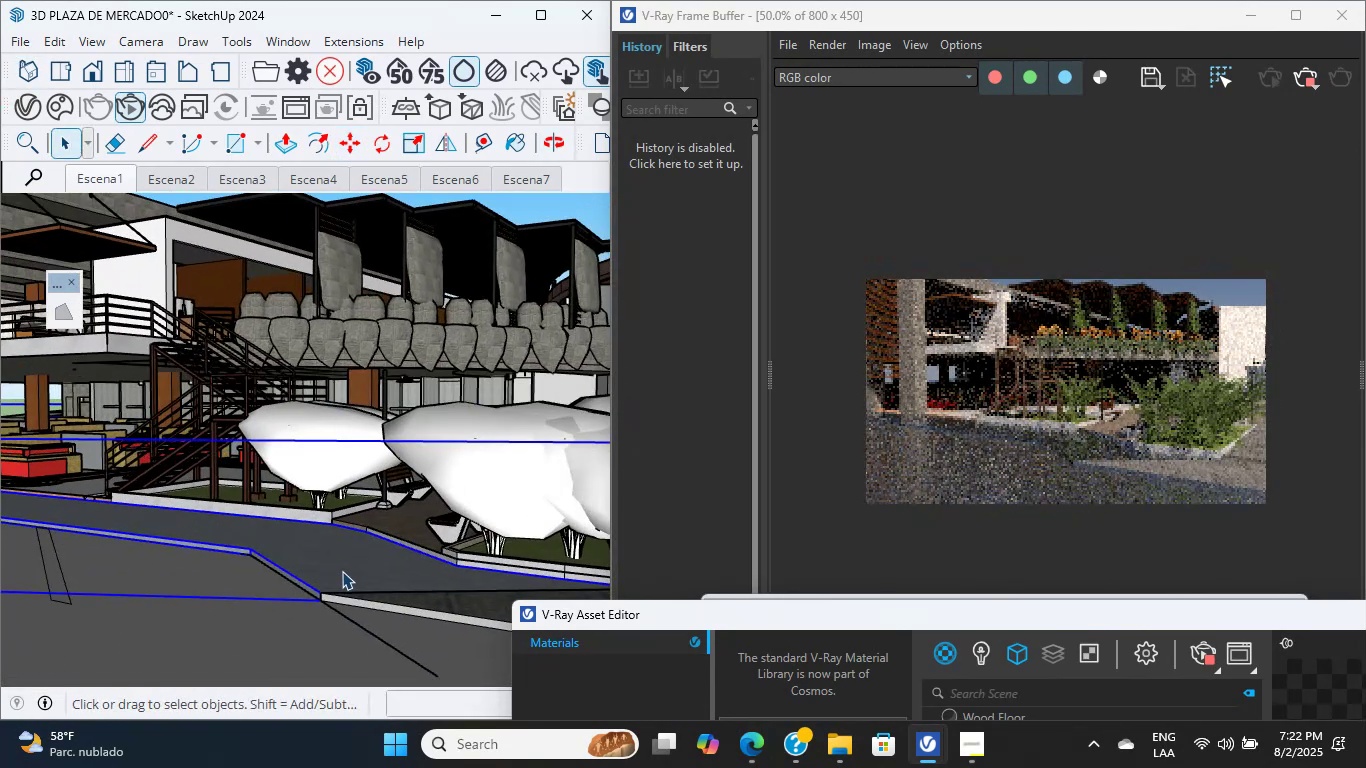 
scroll: coordinate [398, 604], scroll_direction: up, amount: 8.0
 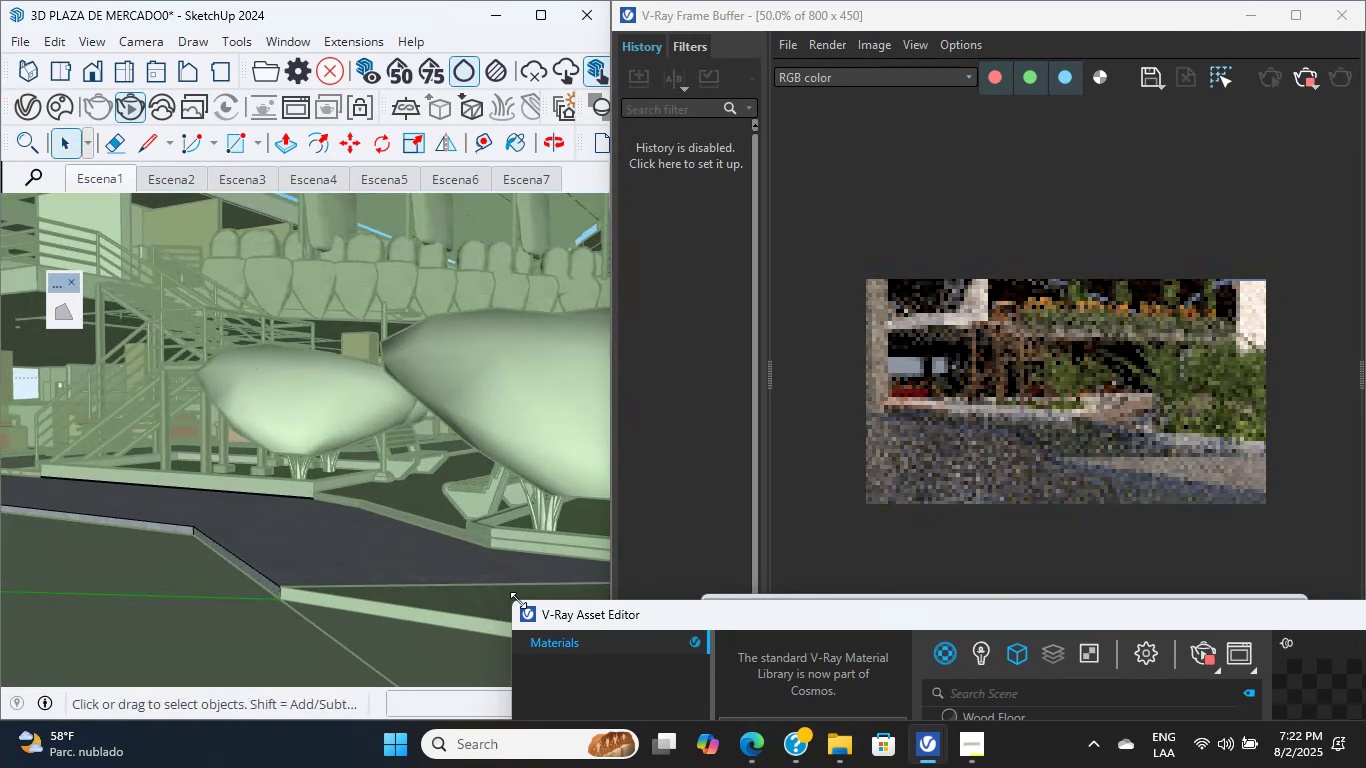 
left_click_drag(start_coordinate=[645, 621], to_coordinate=[650, 719])
 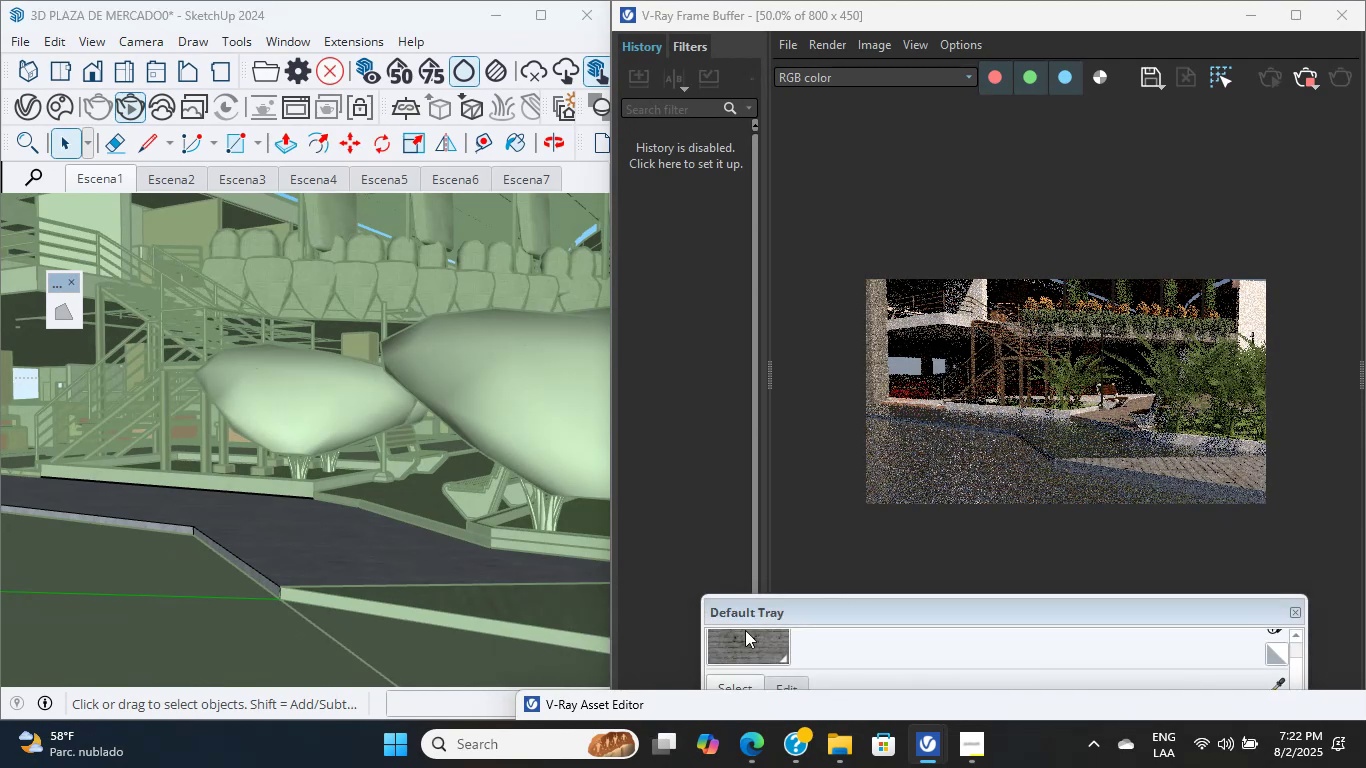 
left_click([746, 641])
 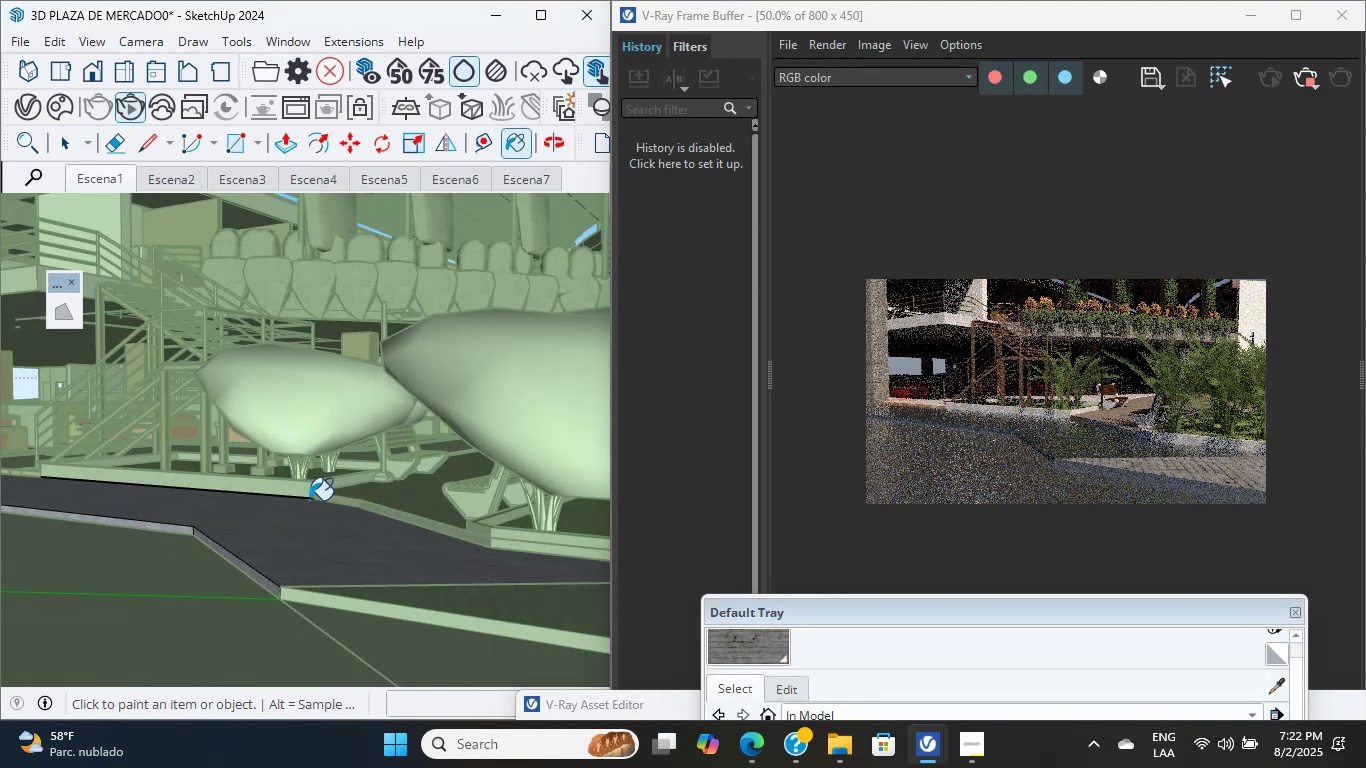 
left_click([331, 543])
 